 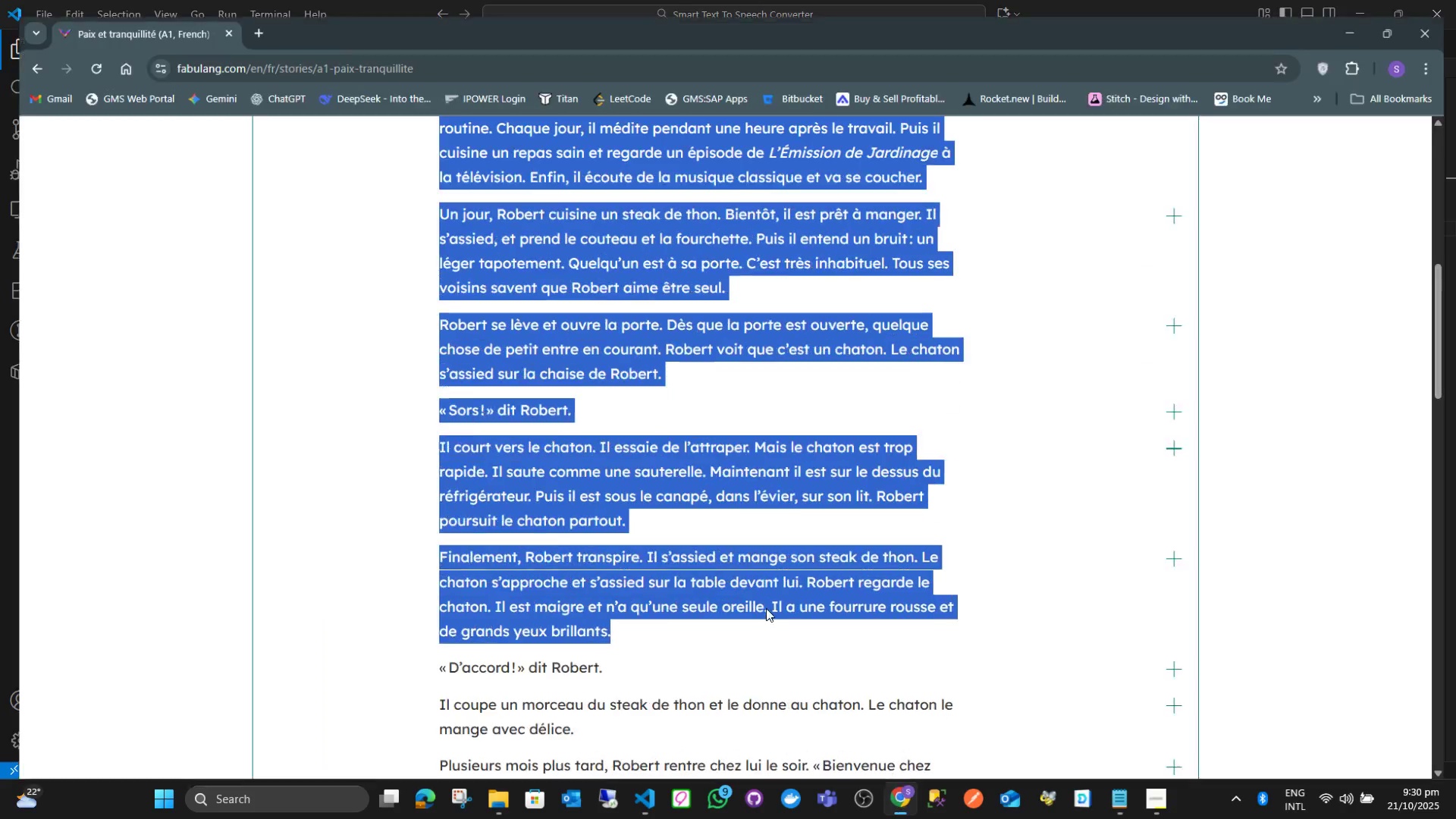 
scroll: coordinate [657, 657], scroll_direction: down, amount: 7.0
 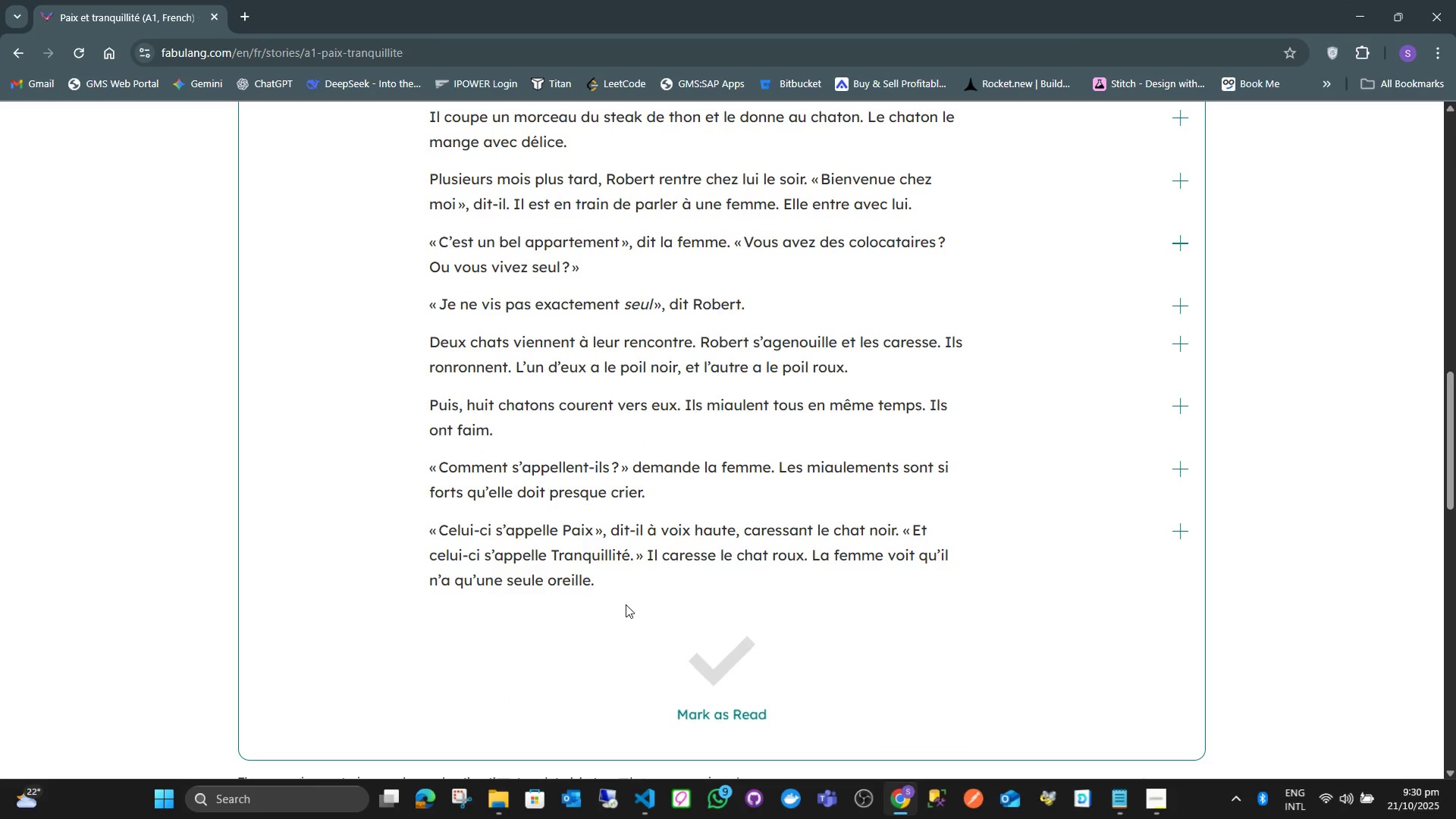 
left_click_drag(start_coordinate=[619, 593], to_coordinate=[402, 337])
 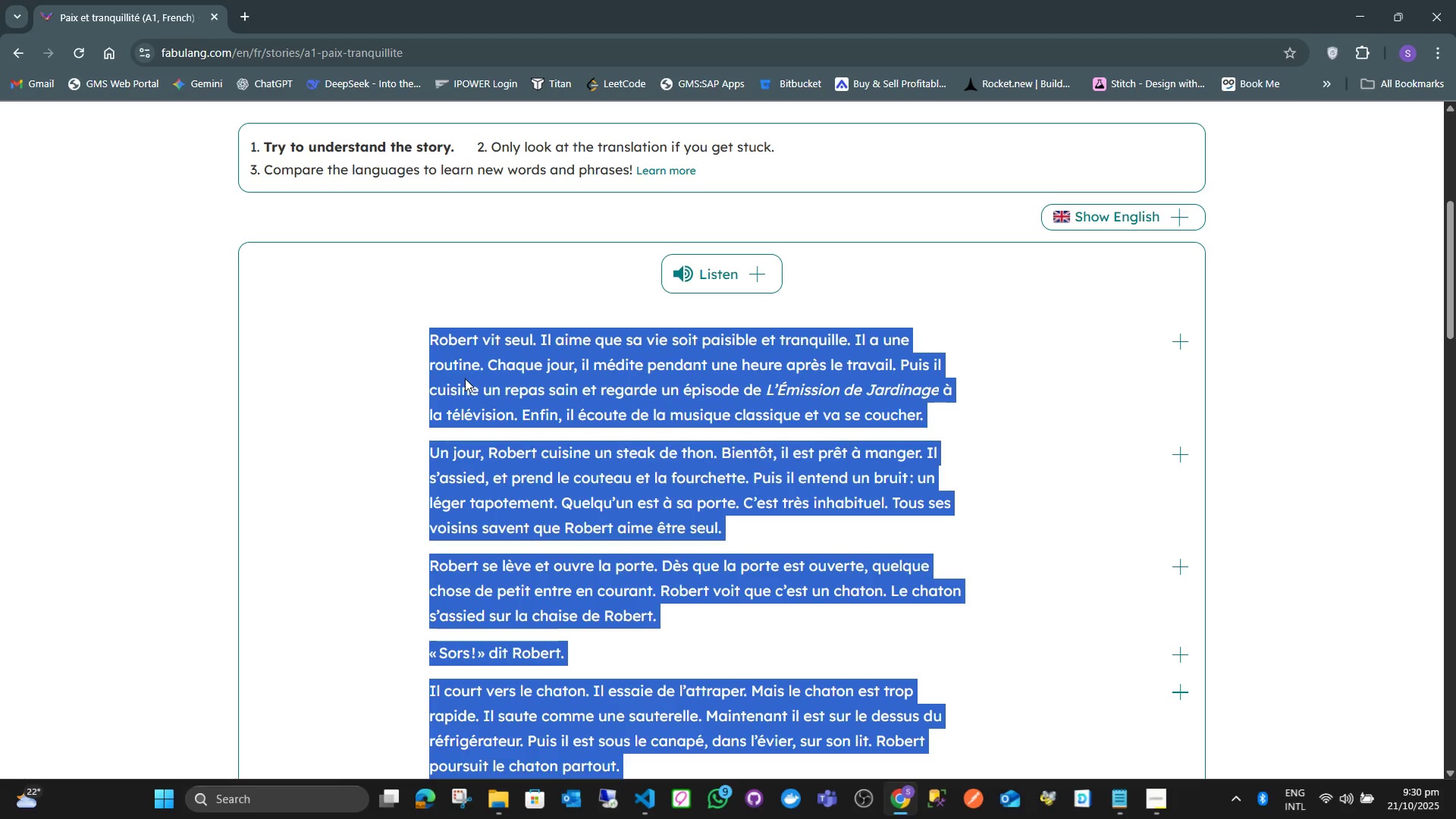 
scroll: coordinate [400, 333], scroll_direction: up, amount: 10.0
 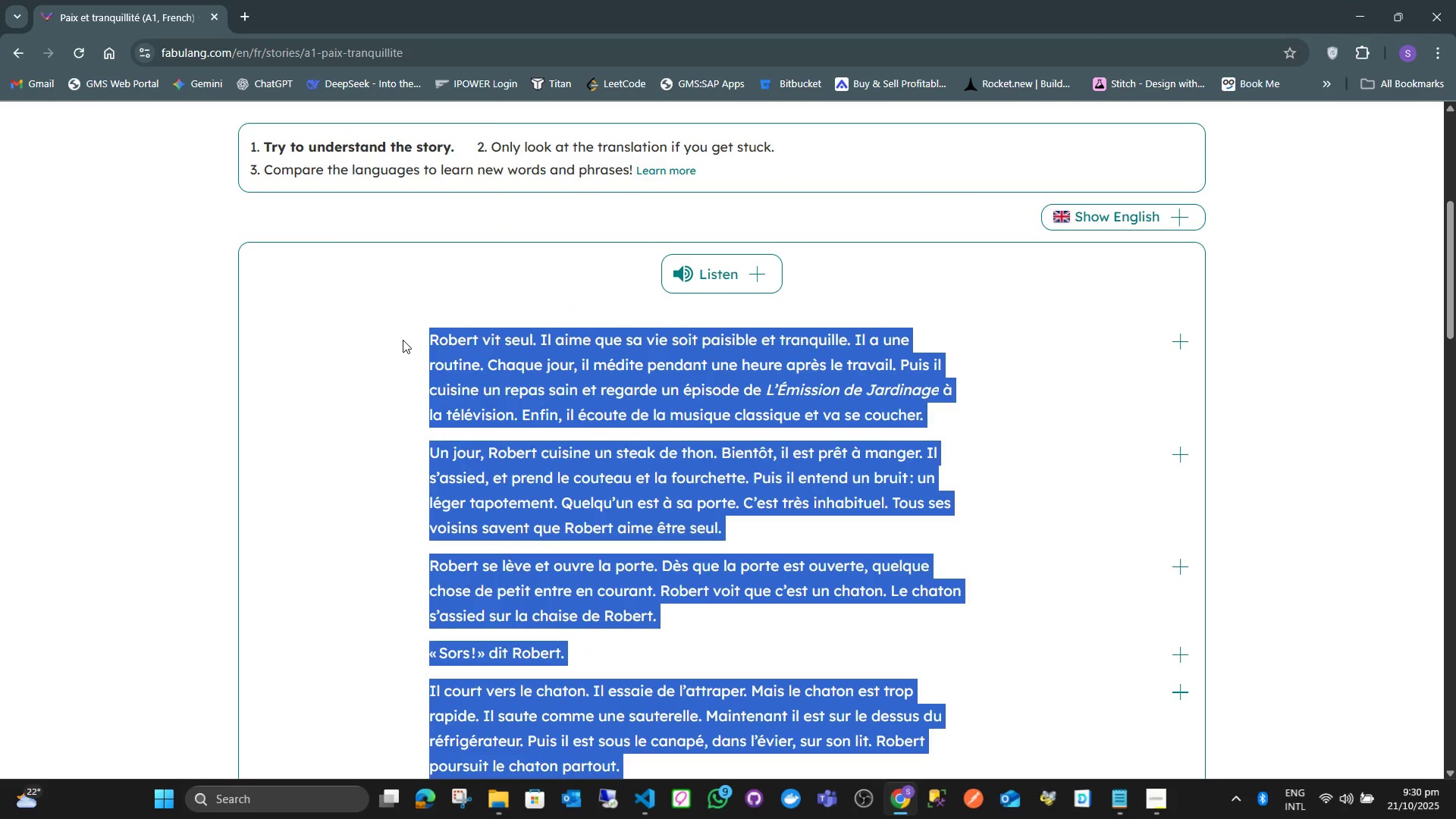 
key(Control+C)
 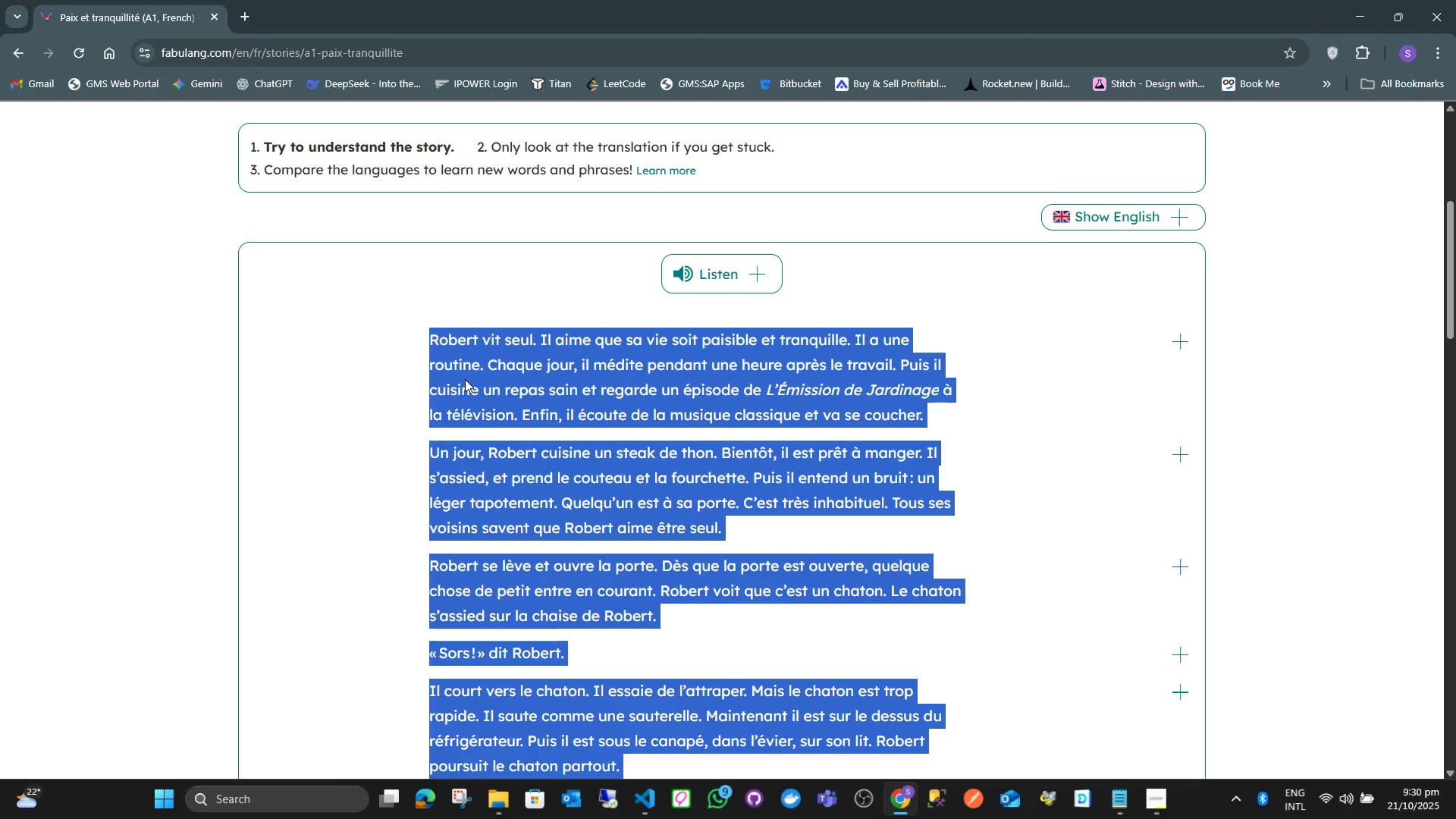 
key(Alt+AltLeft)
 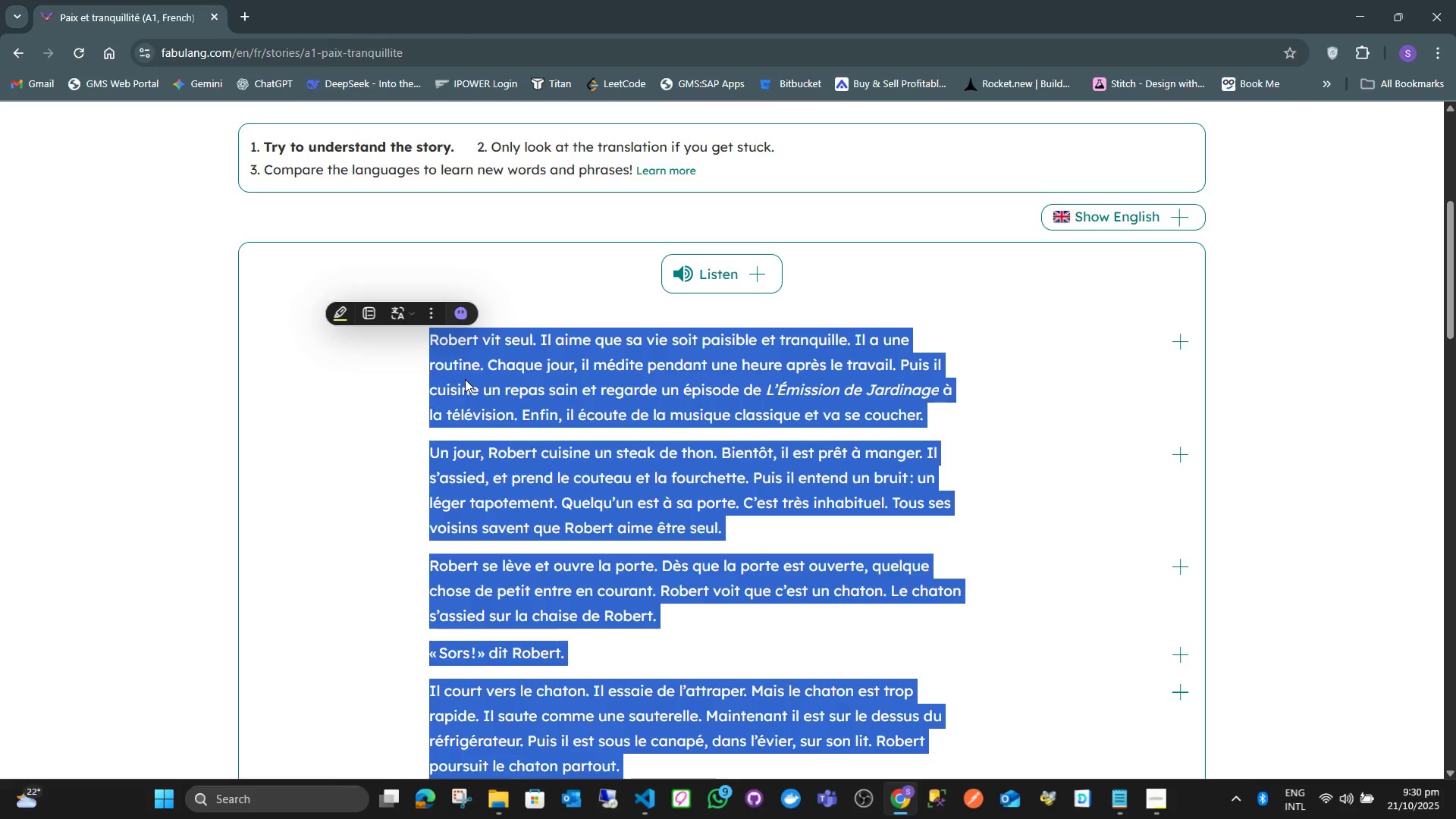 
key(Alt+Tab)
 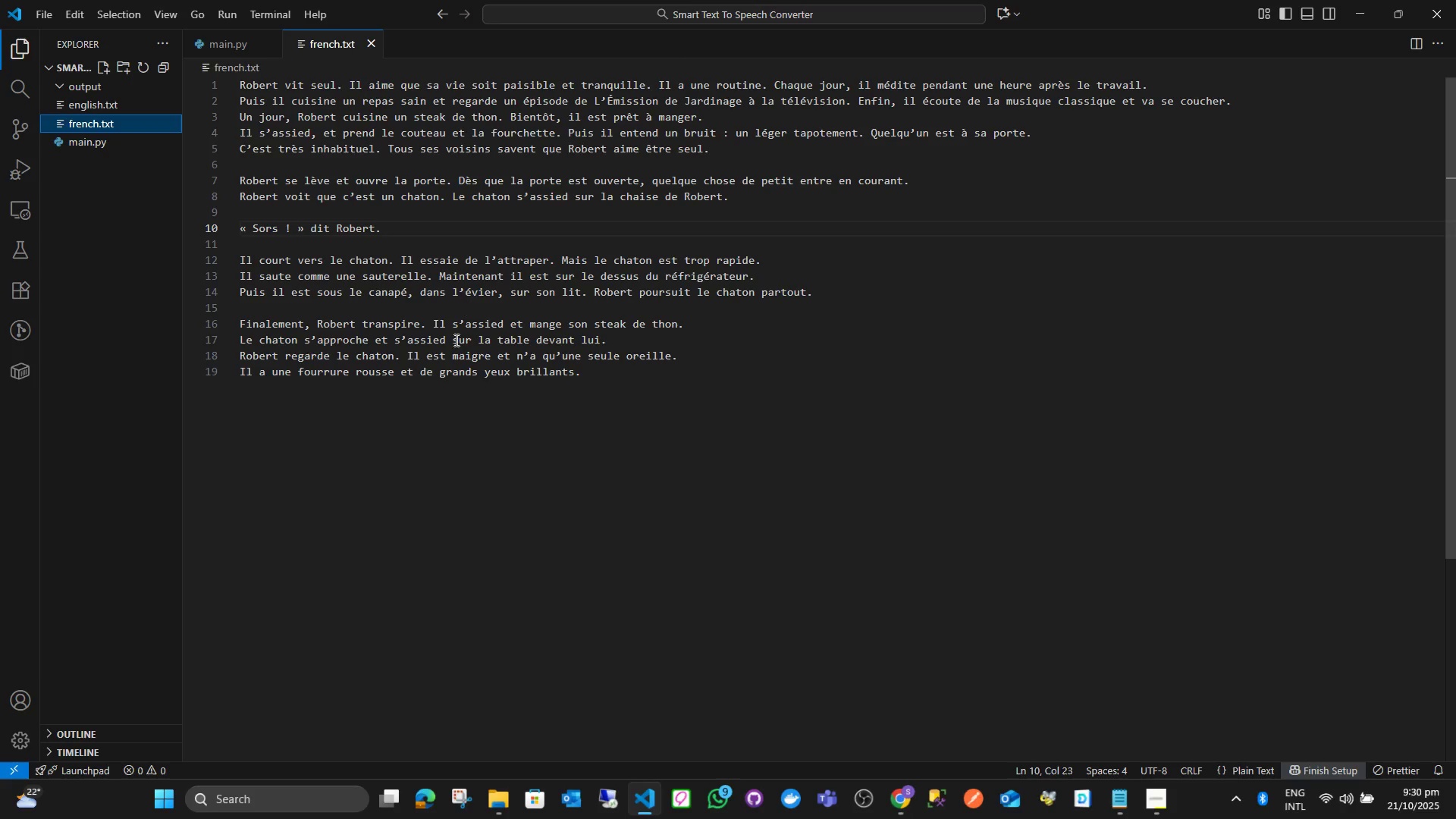 
left_click([450, 393])
 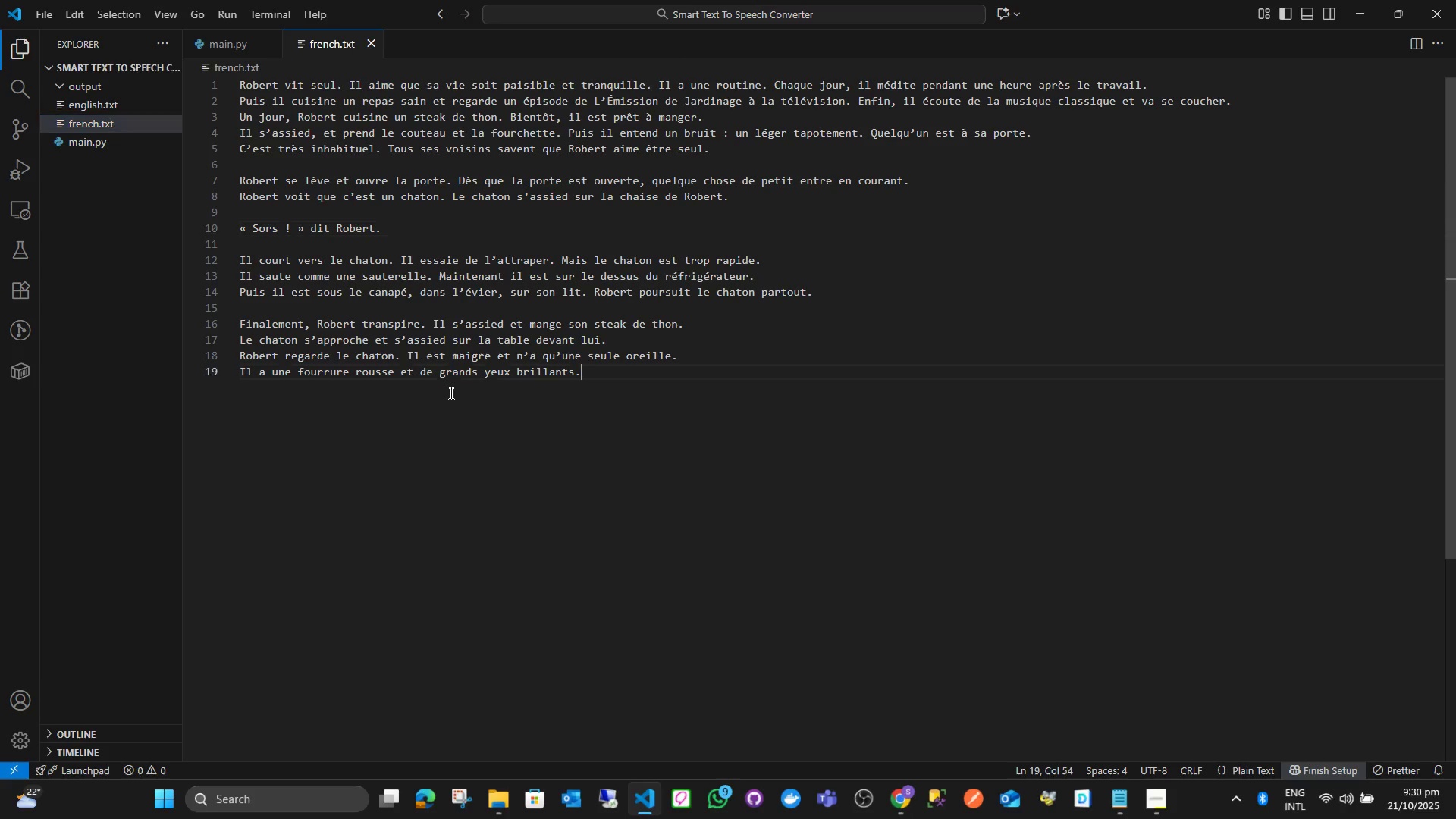 
key(Control+ControlLeft)
 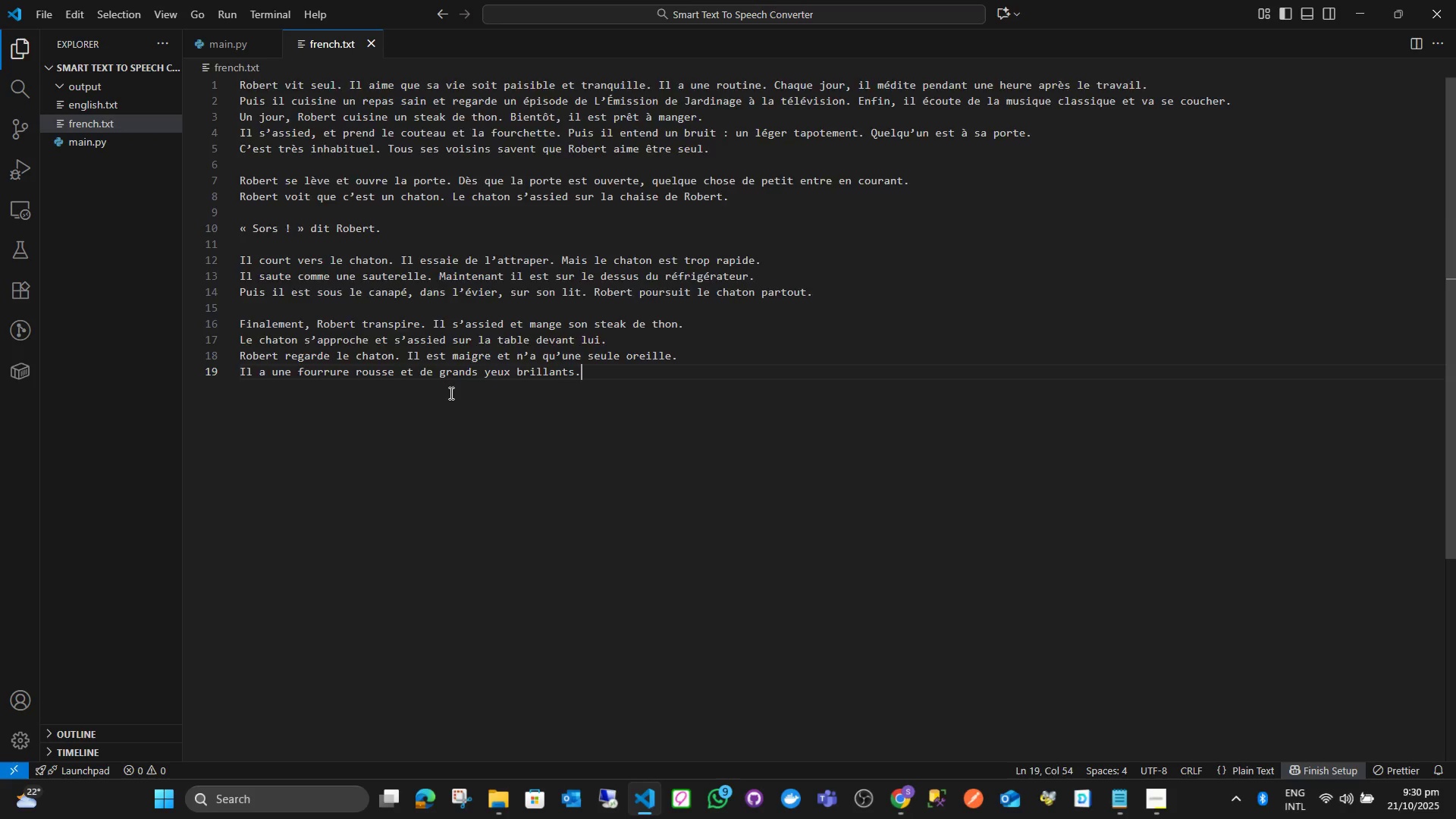 
key(Control+A)
 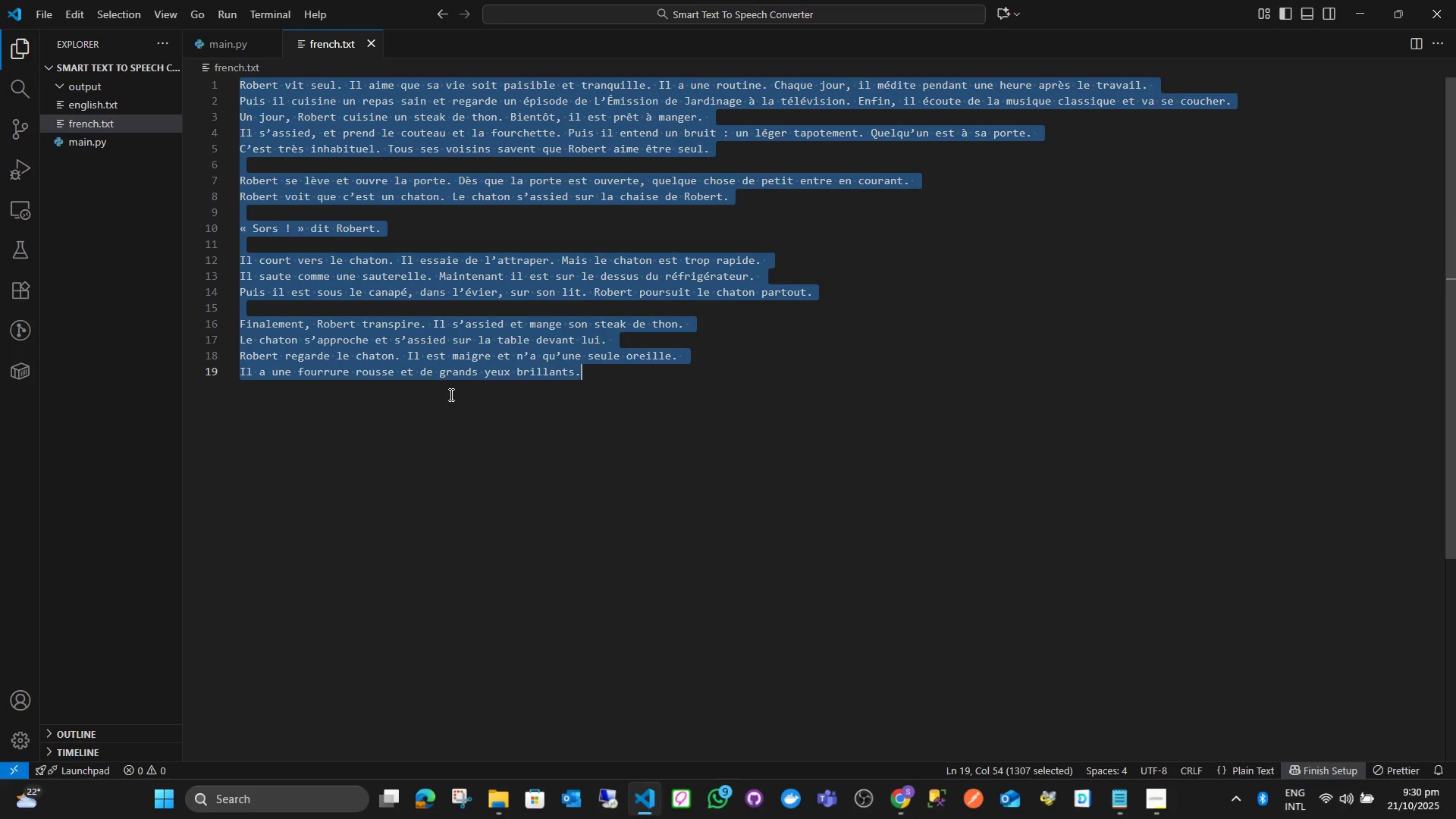 
key(Control+V)
 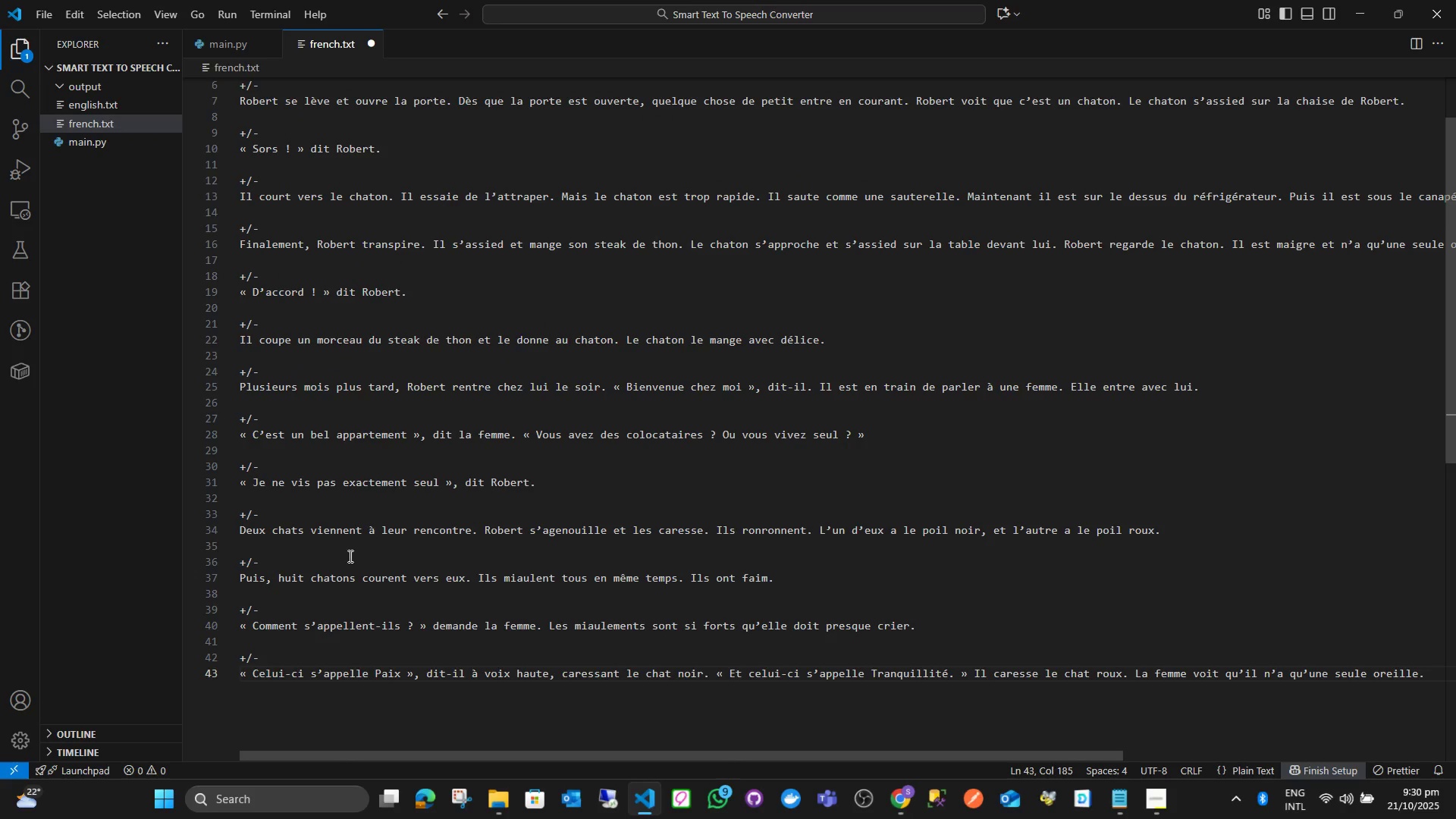 
left_click_drag(start_coordinate=[297, 565], to_coordinate=[237, 565])
 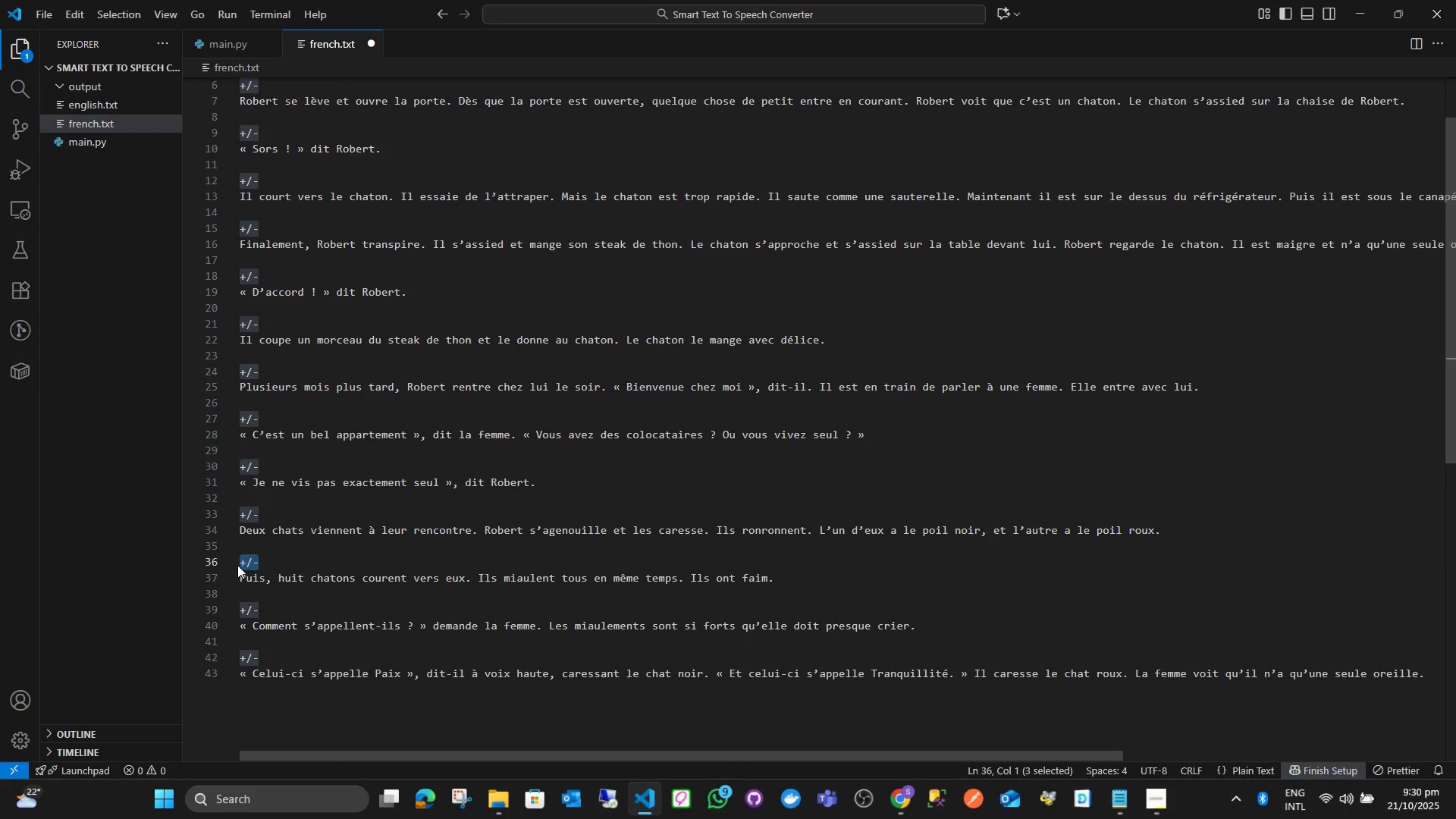 
key(Backspace)
 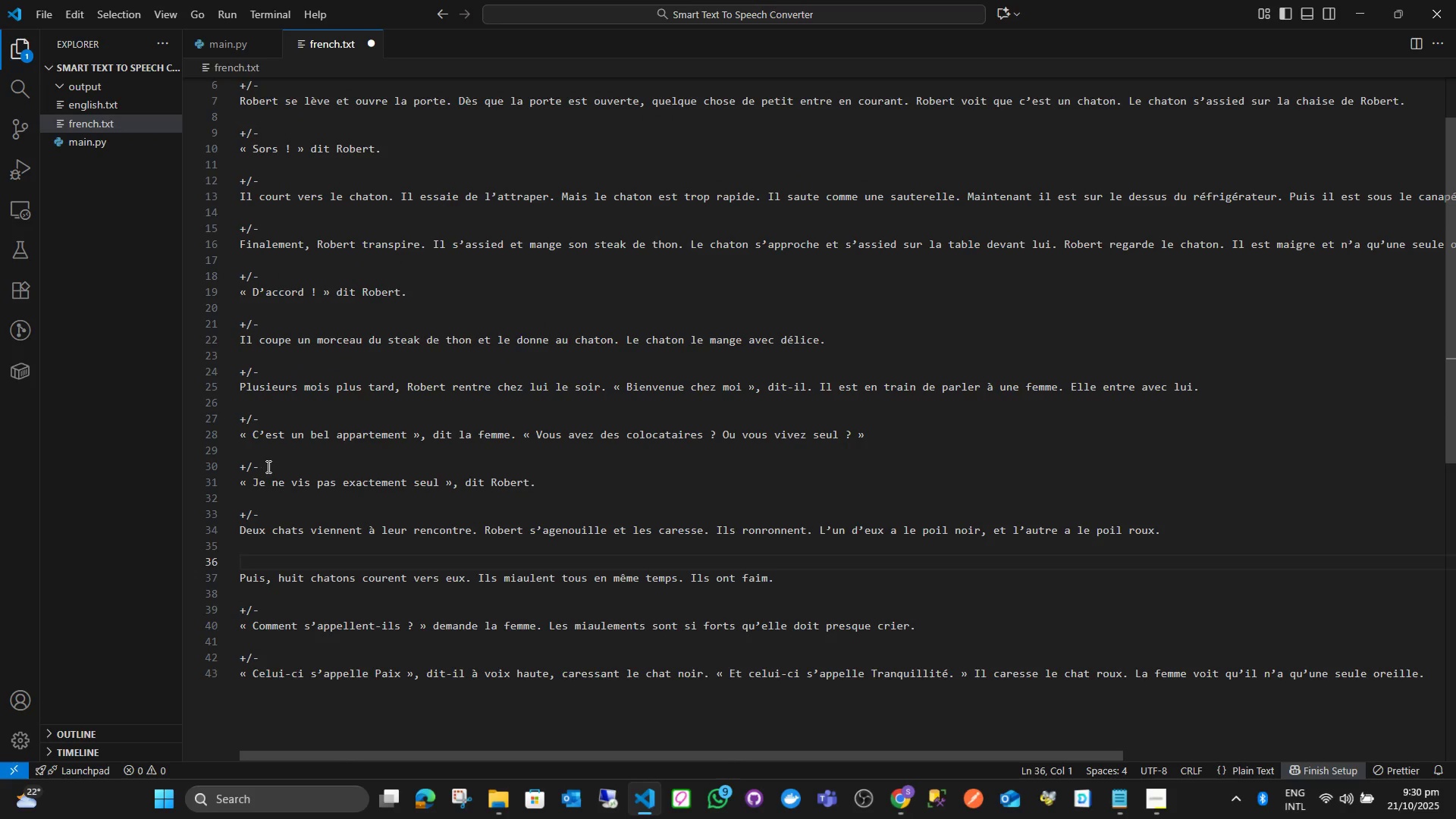 
left_click_drag(start_coordinate=[268, 466], to_coordinate=[240, 464])
 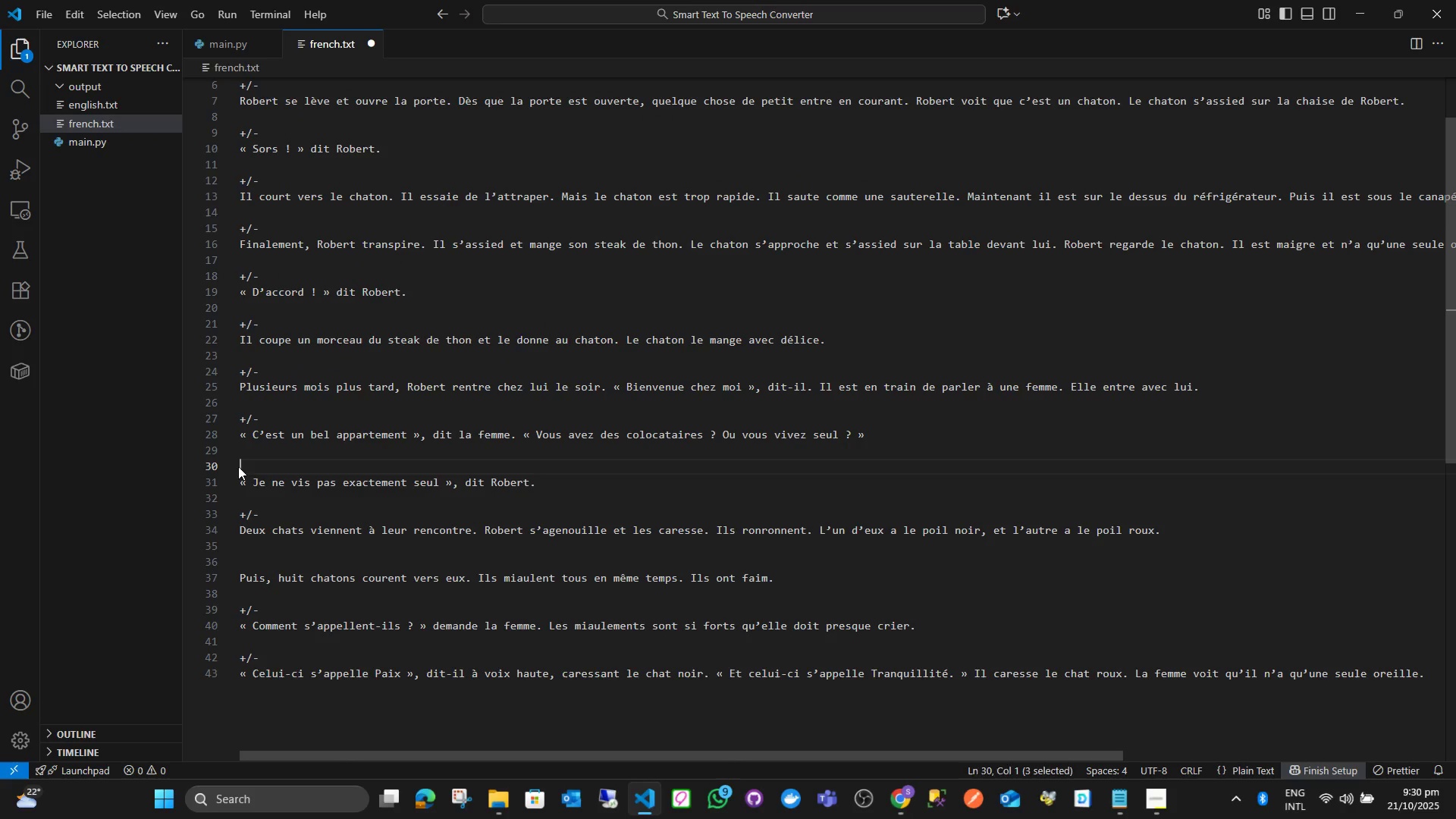 
key(Backspace)
 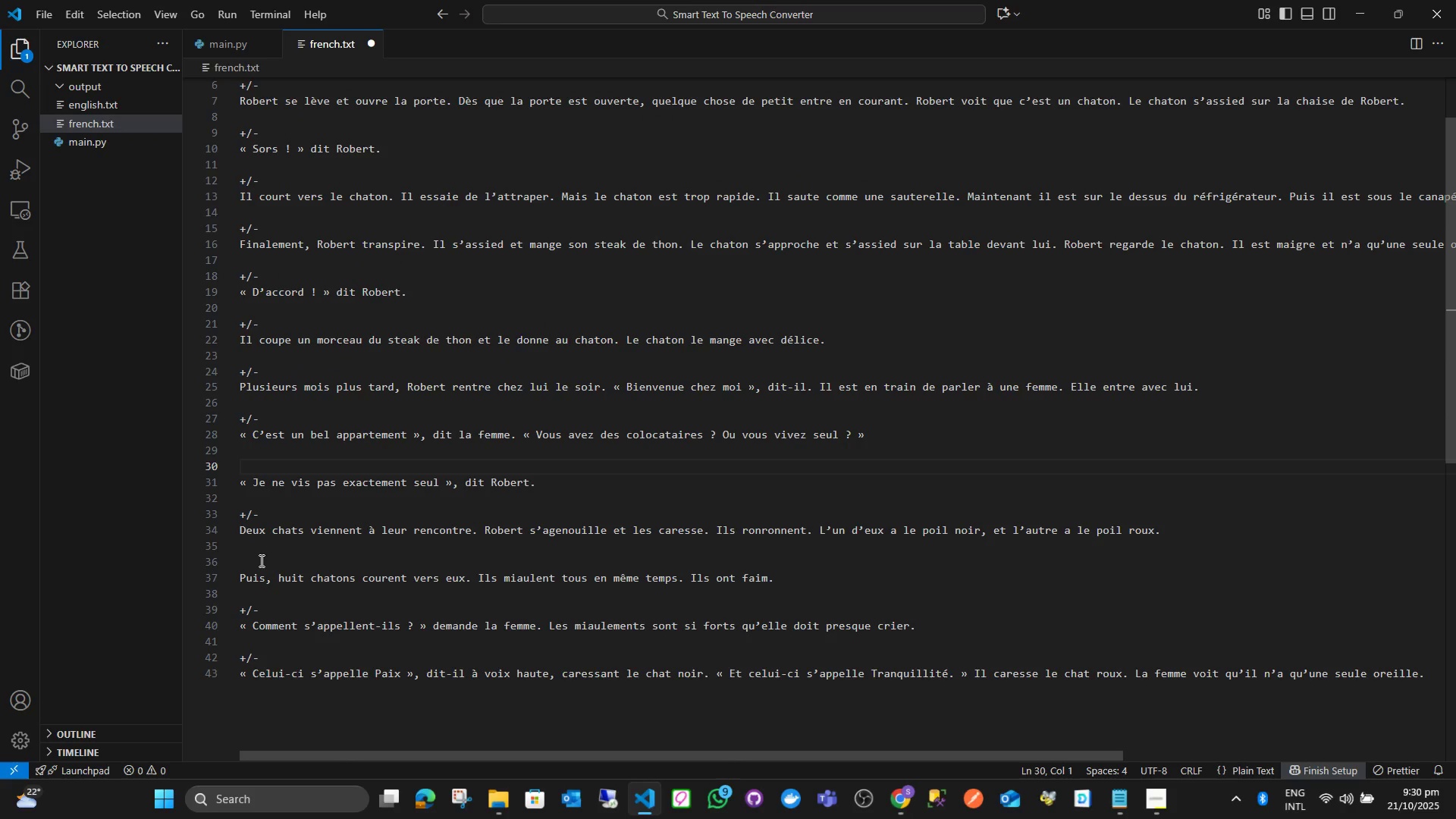 
left_click([260, 560])
 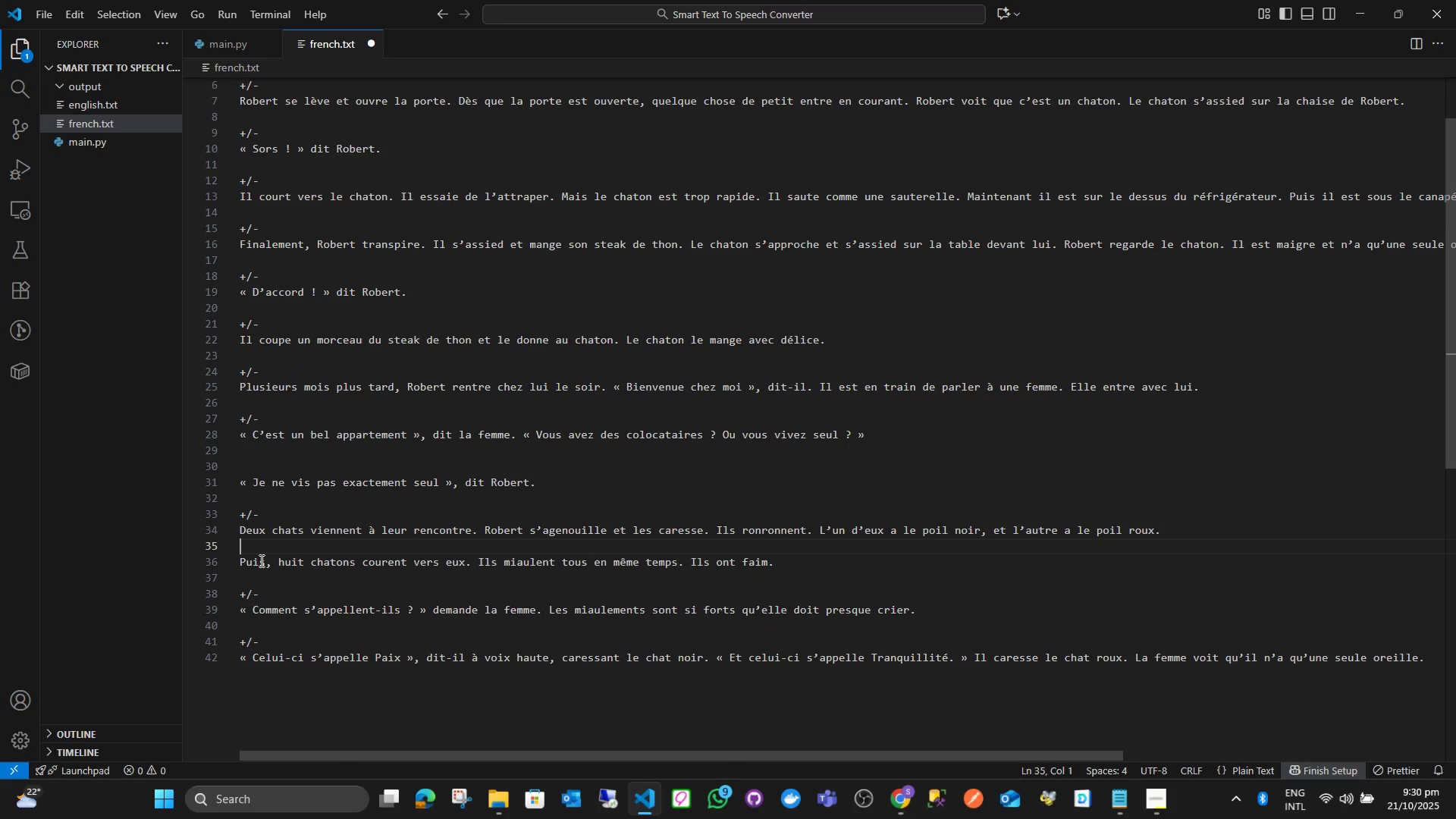 
key(Backspace)
 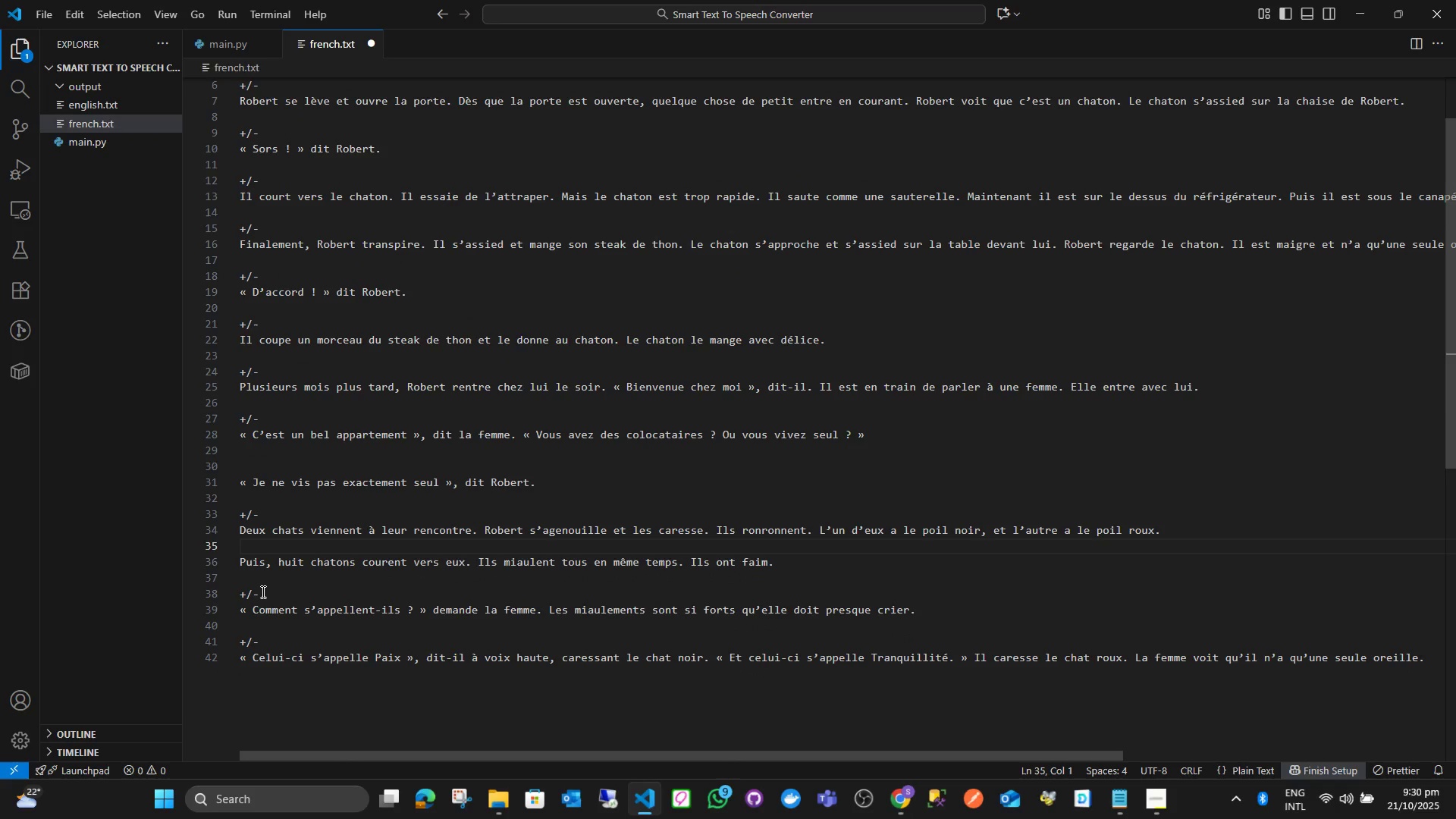 
left_click_drag(start_coordinate=[264, 594], to_coordinate=[235, 592])
 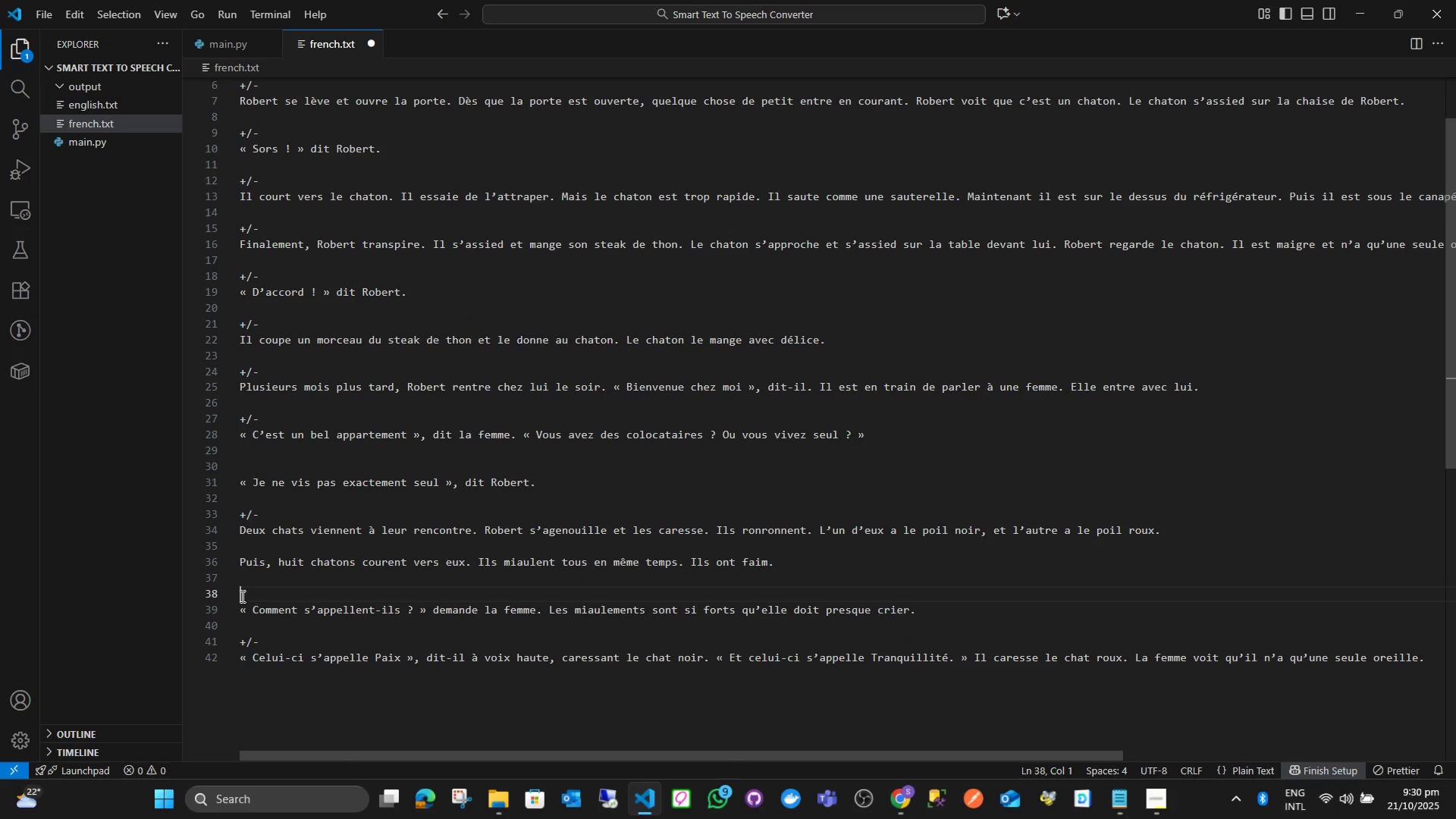 
key(Backspace)
 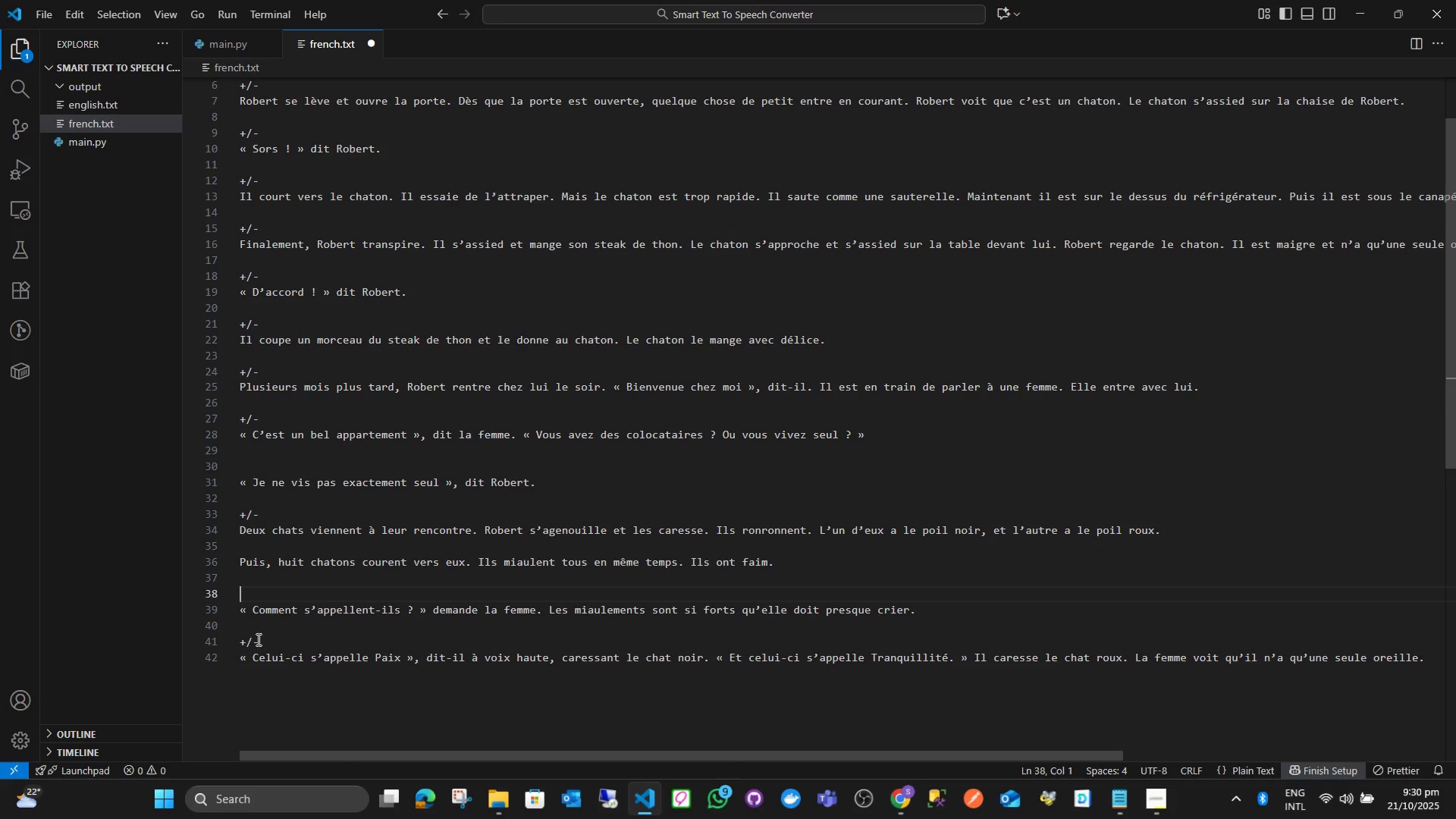 
left_click_drag(start_coordinate=[256, 641], to_coordinate=[248, 641])
 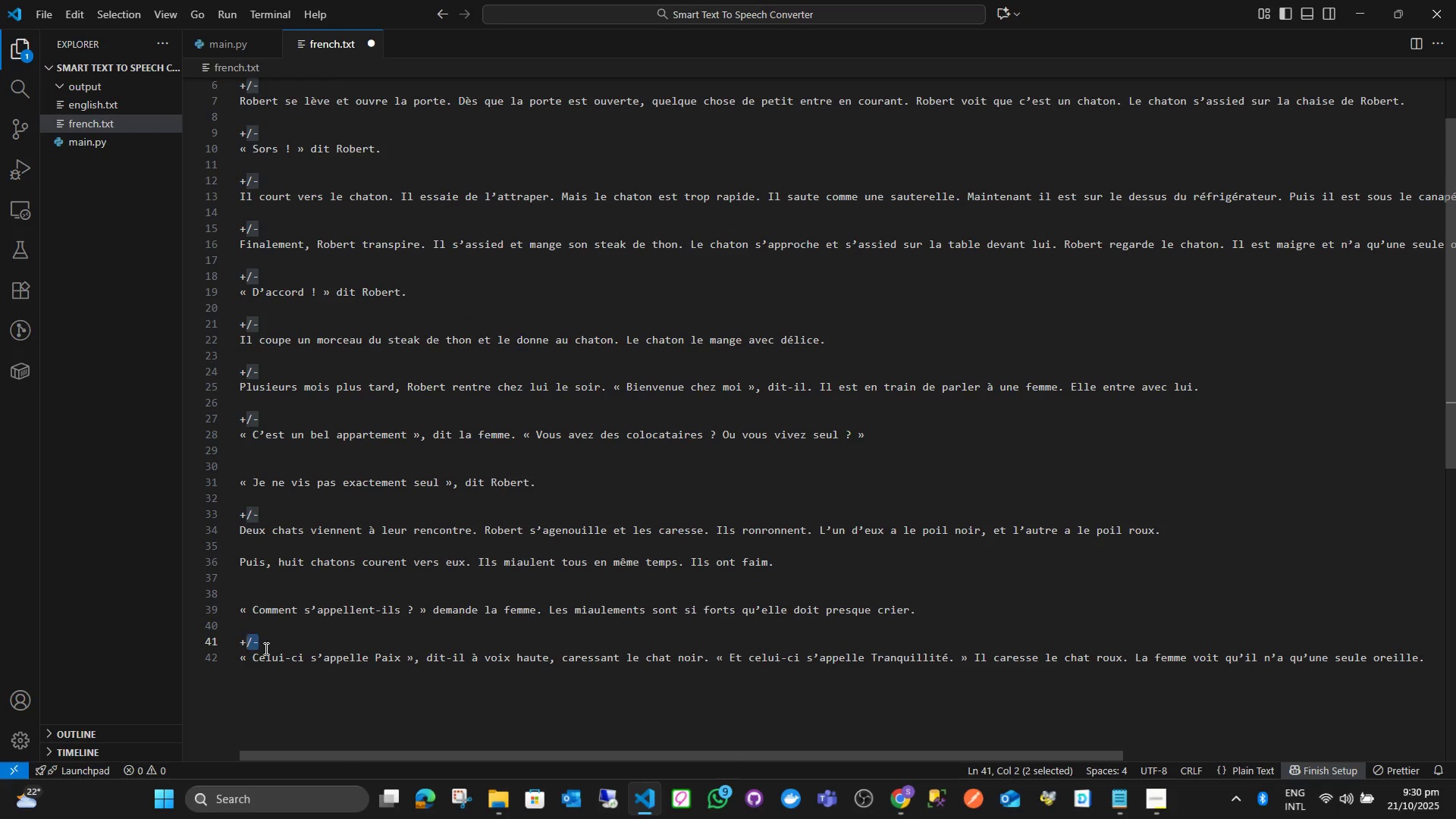 
left_click([265, 648])
 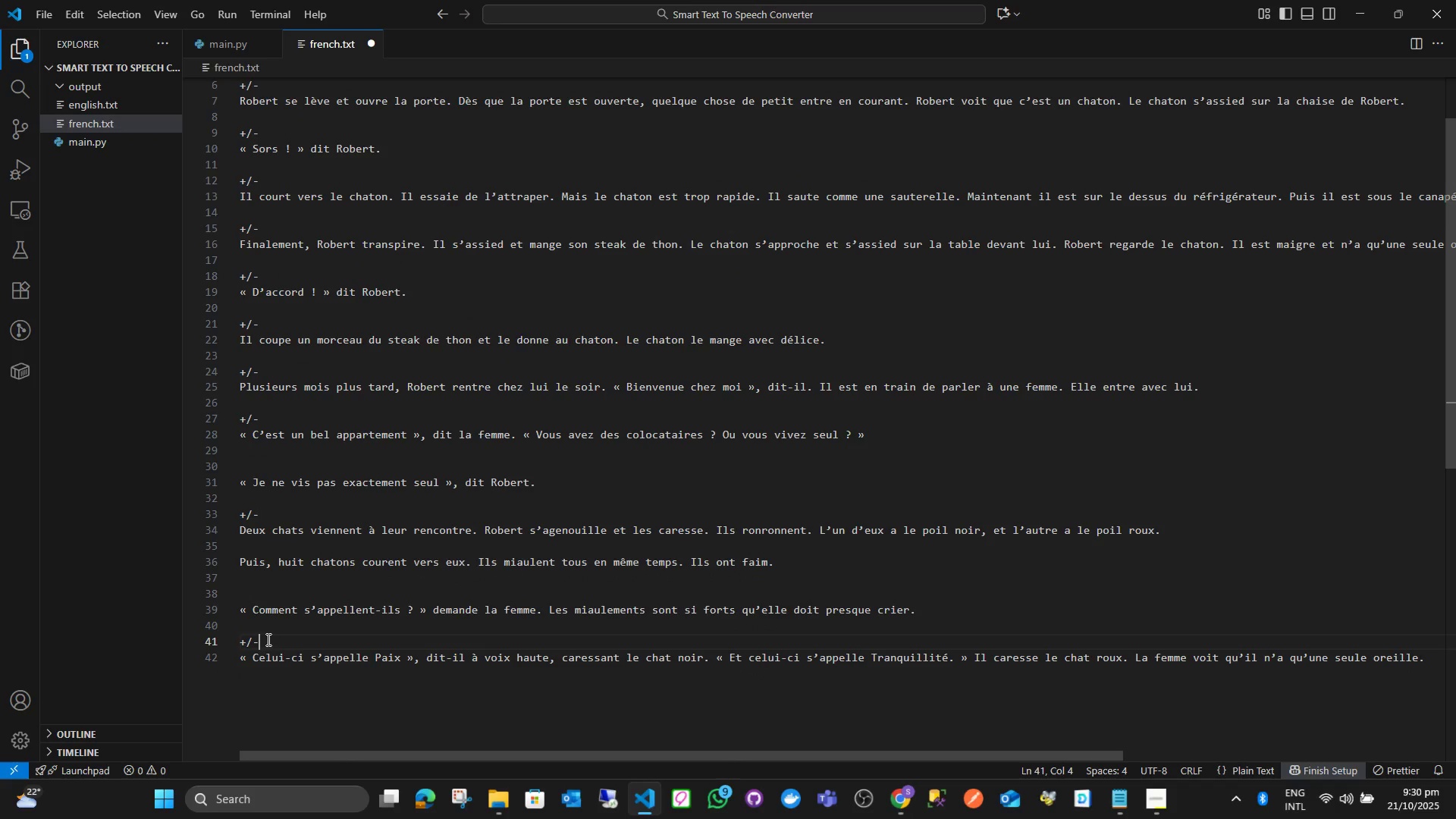 
left_click_drag(start_coordinate=[268, 640], to_coordinate=[229, 644])
 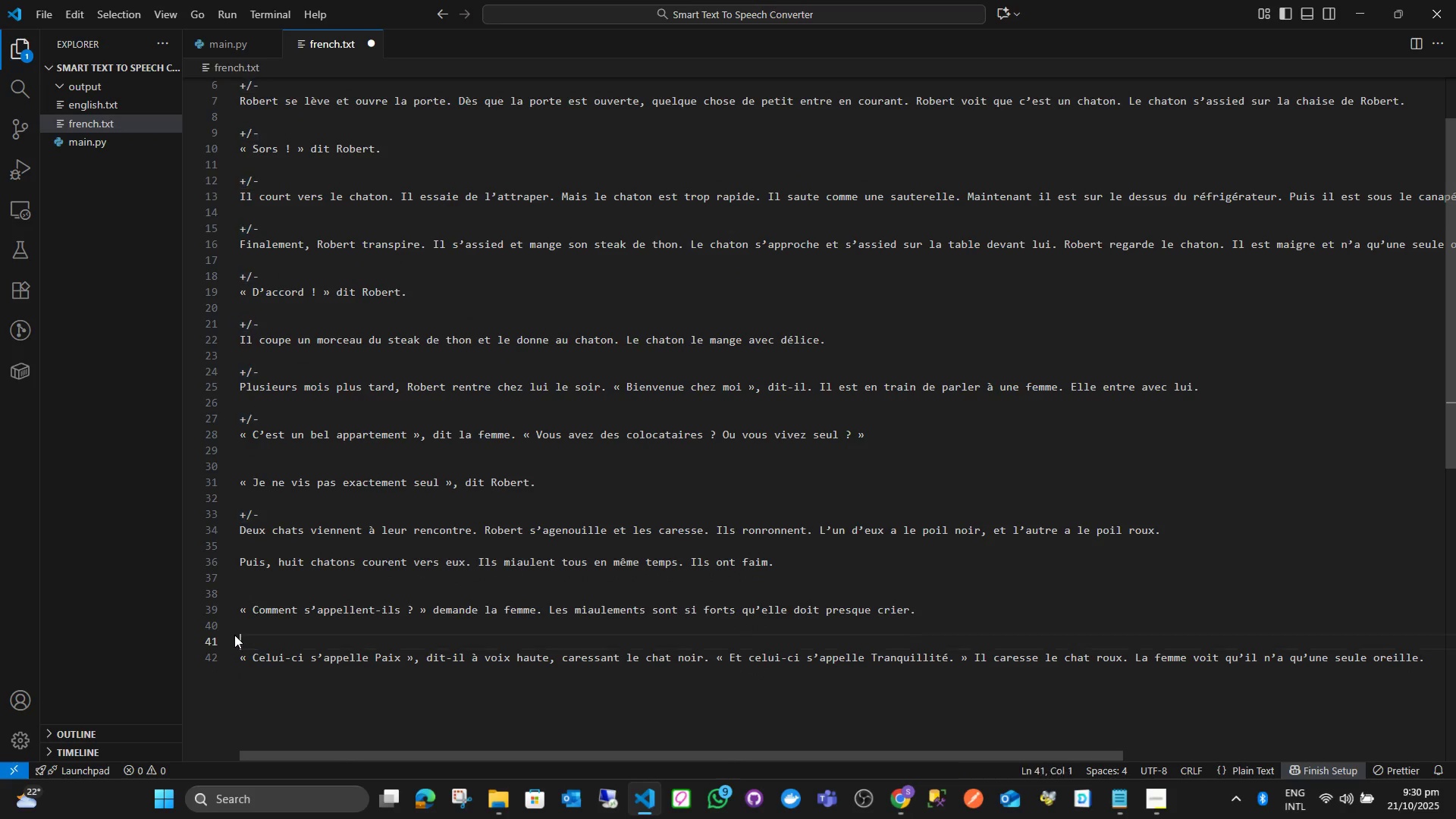 
key(Backspace)
 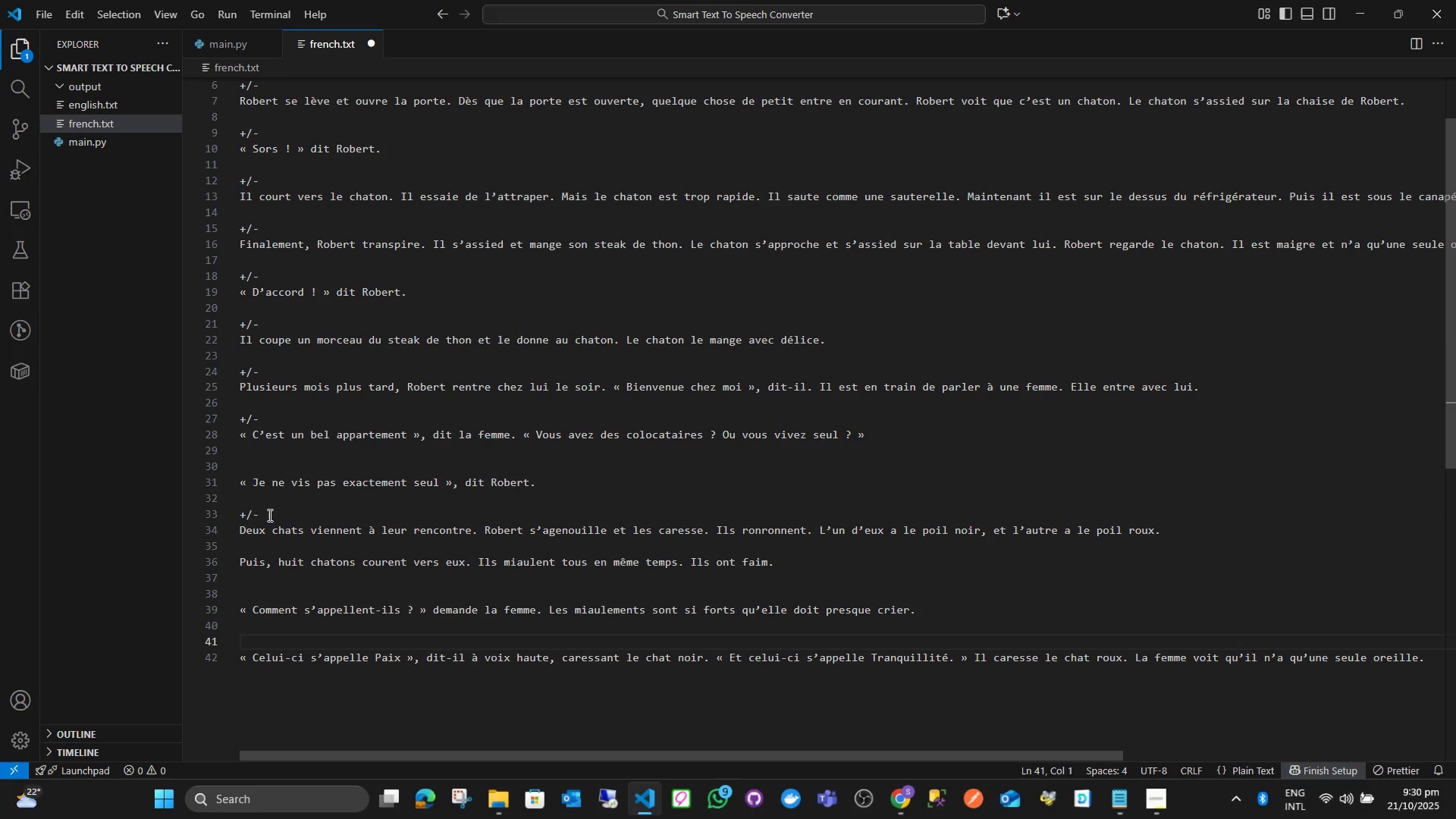 
left_click_drag(start_coordinate=[268, 514], to_coordinate=[234, 507])
 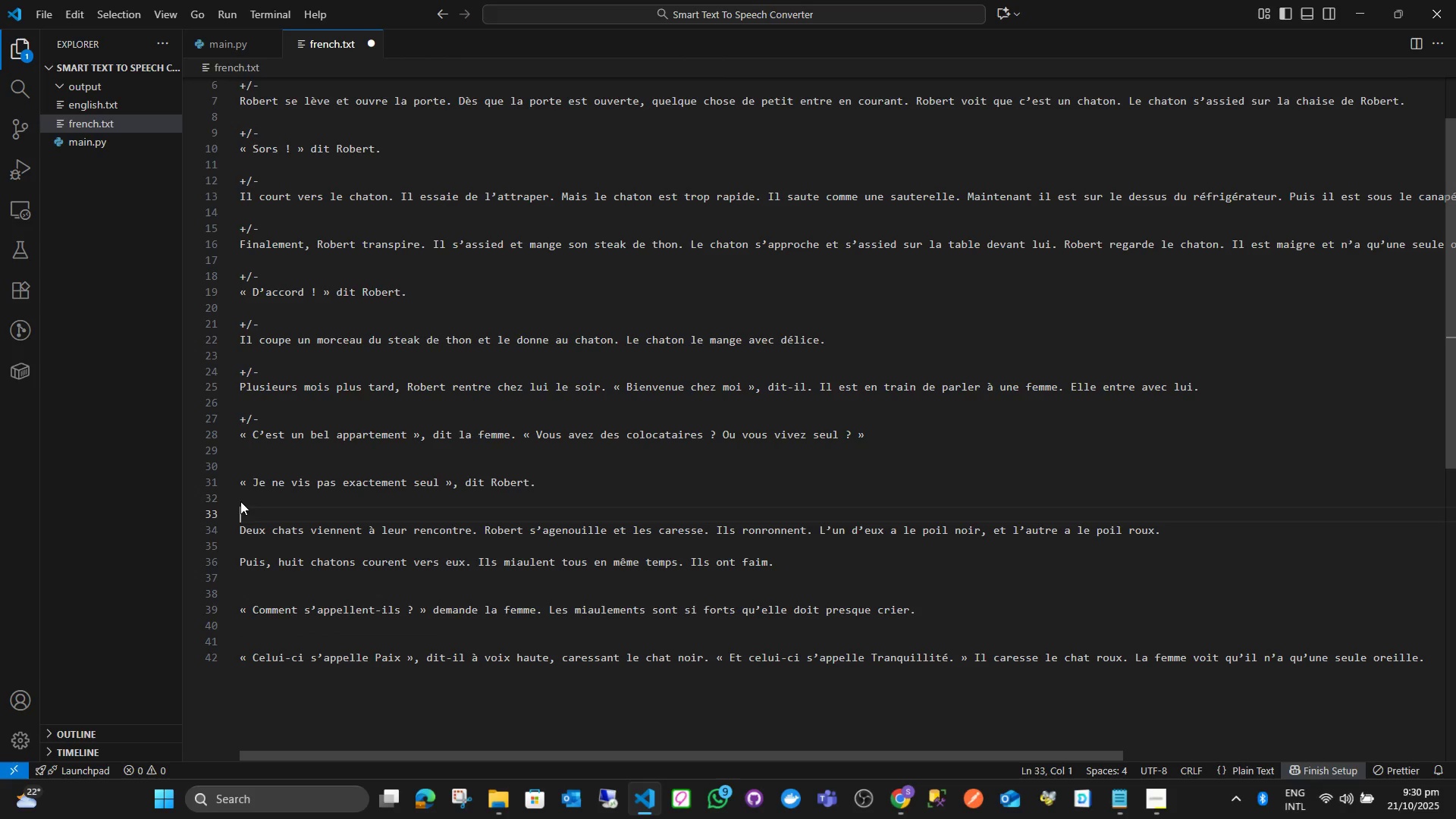 
key(Backspace)
 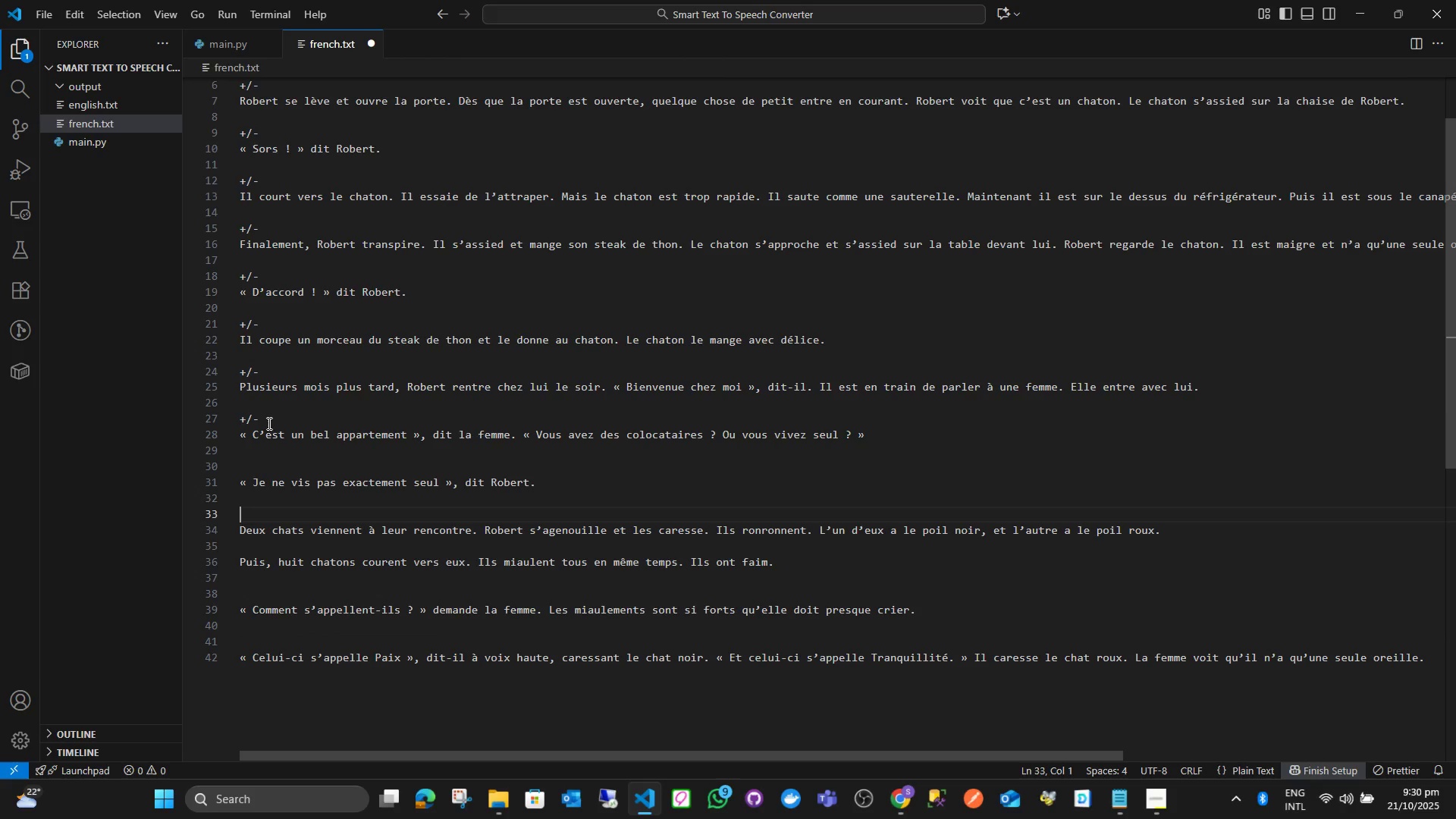 
left_click_drag(start_coordinate=[267, 422], to_coordinate=[238, 417])
 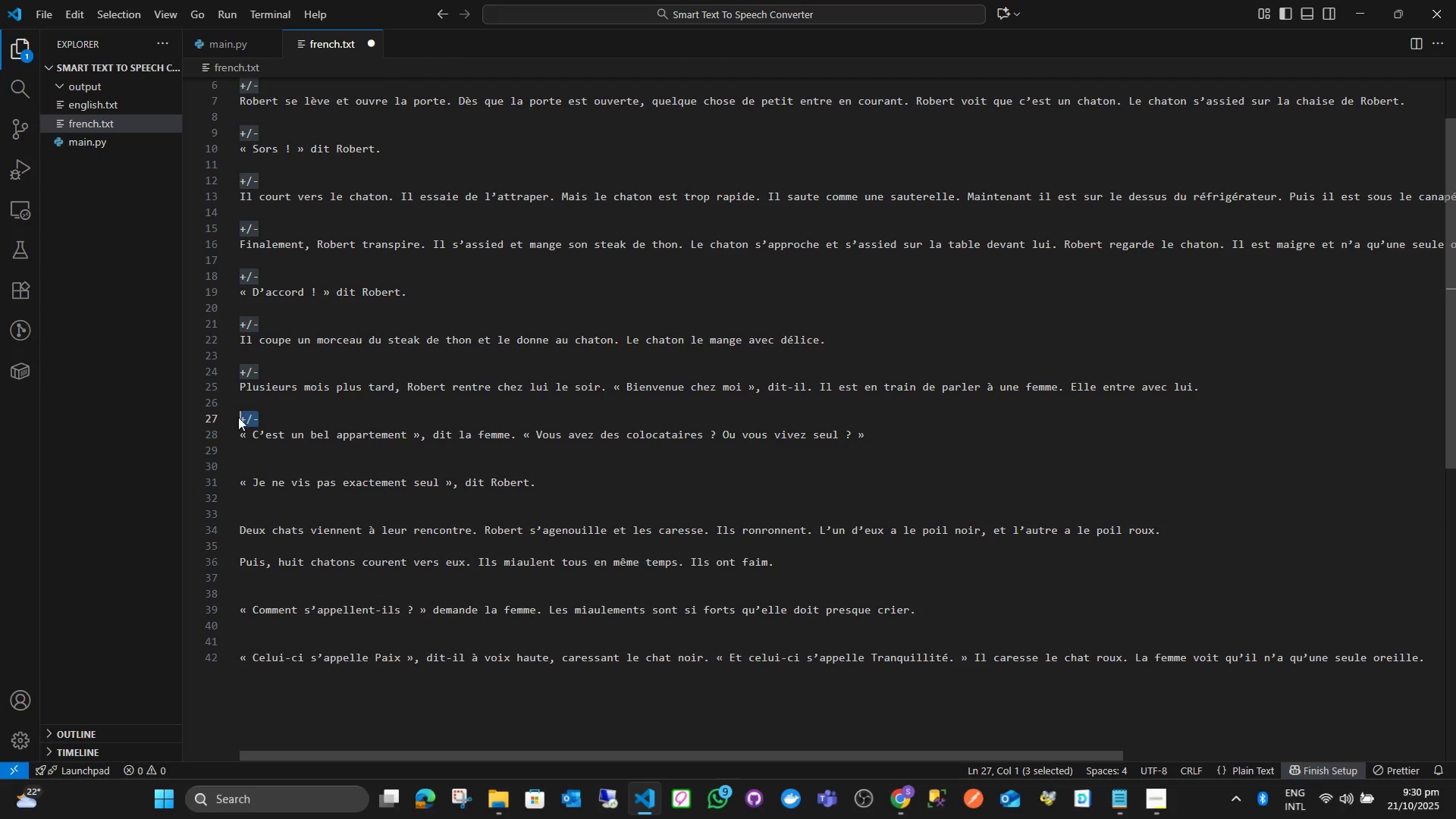 
key(Backspace)
 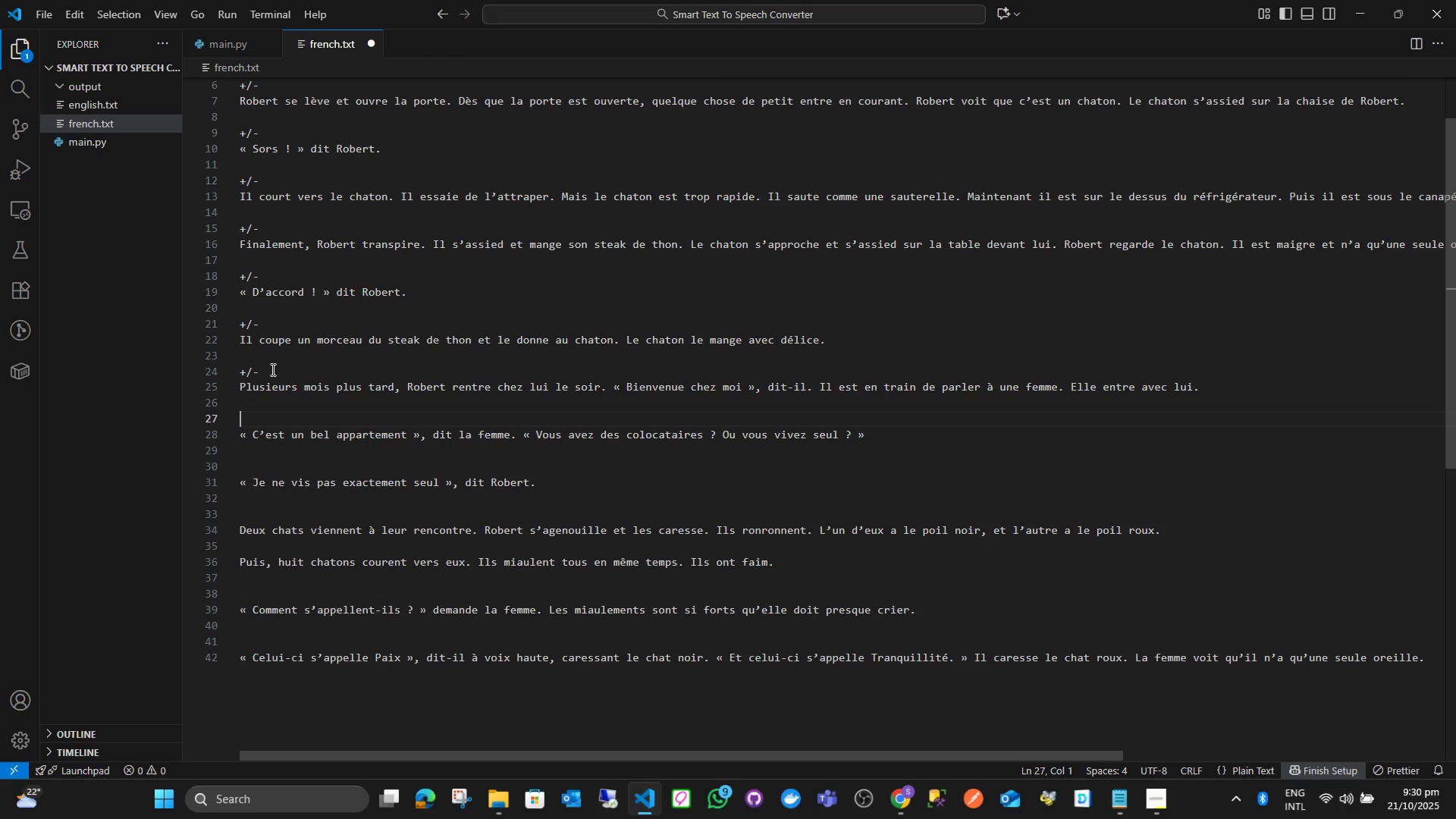 
left_click_drag(start_coordinate=[267, 370], to_coordinate=[229, 369])
 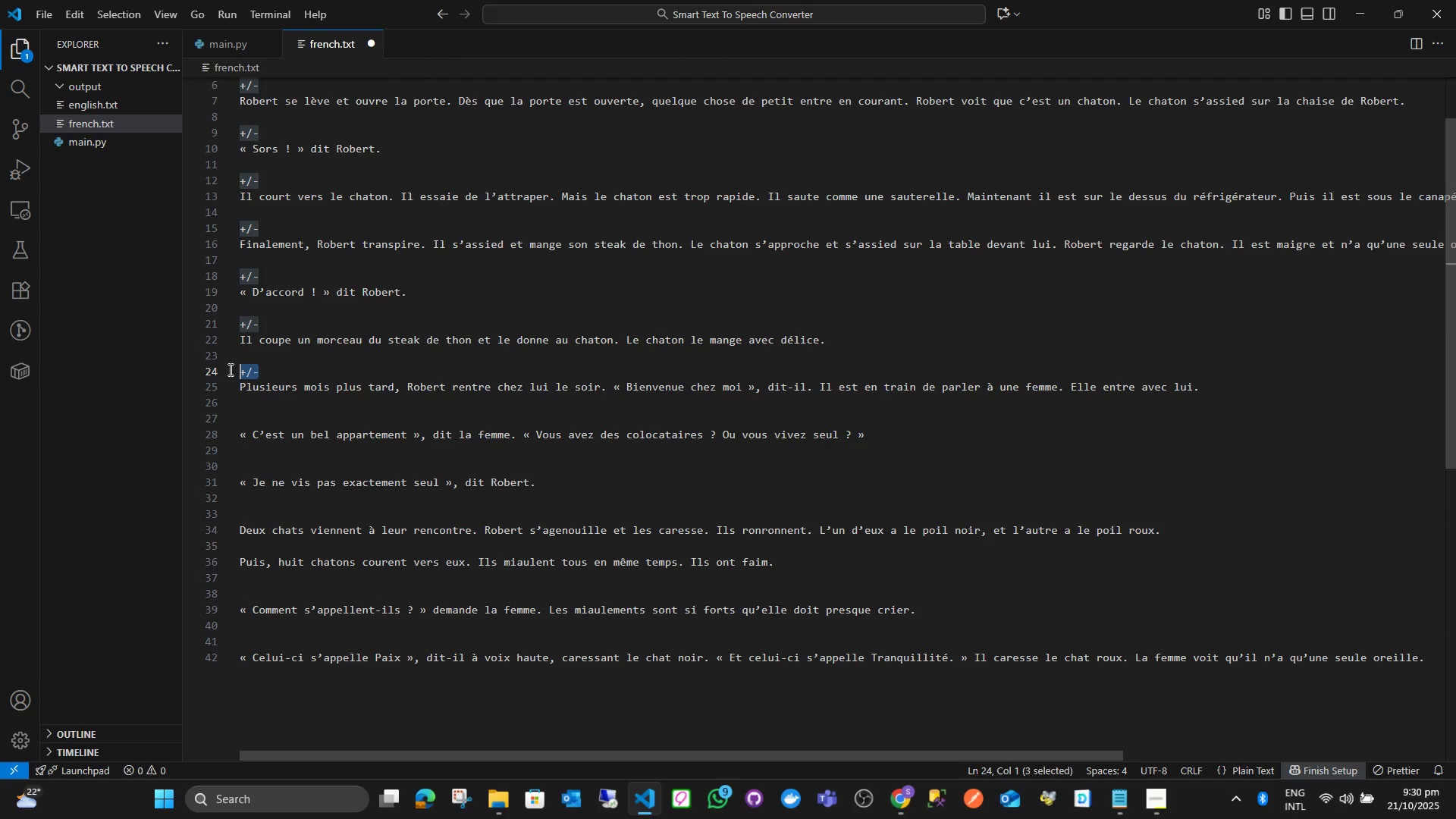 
key(Backspace)
 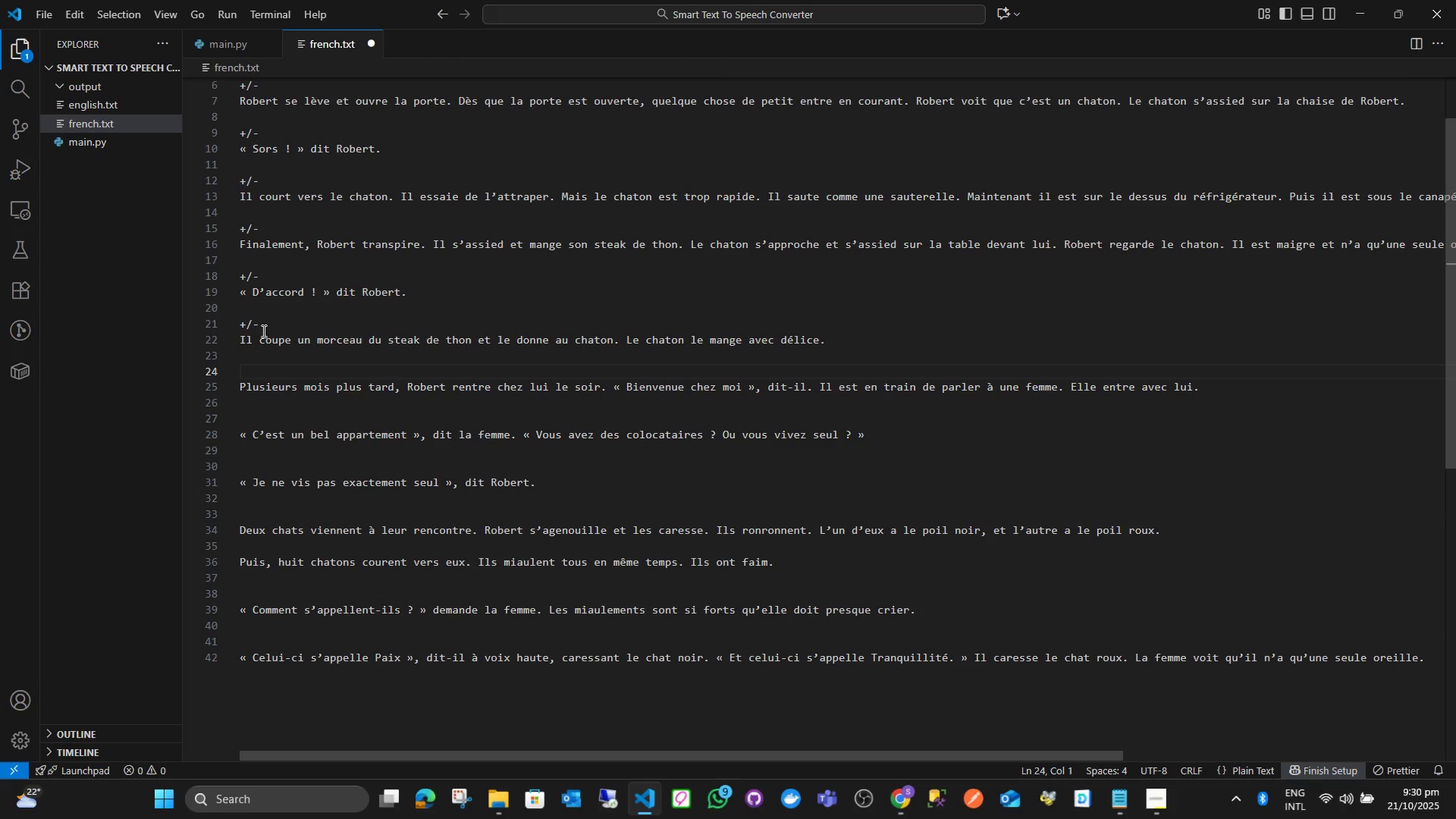 
left_click_drag(start_coordinate=[262, 329], to_coordinate=[237, 325])
 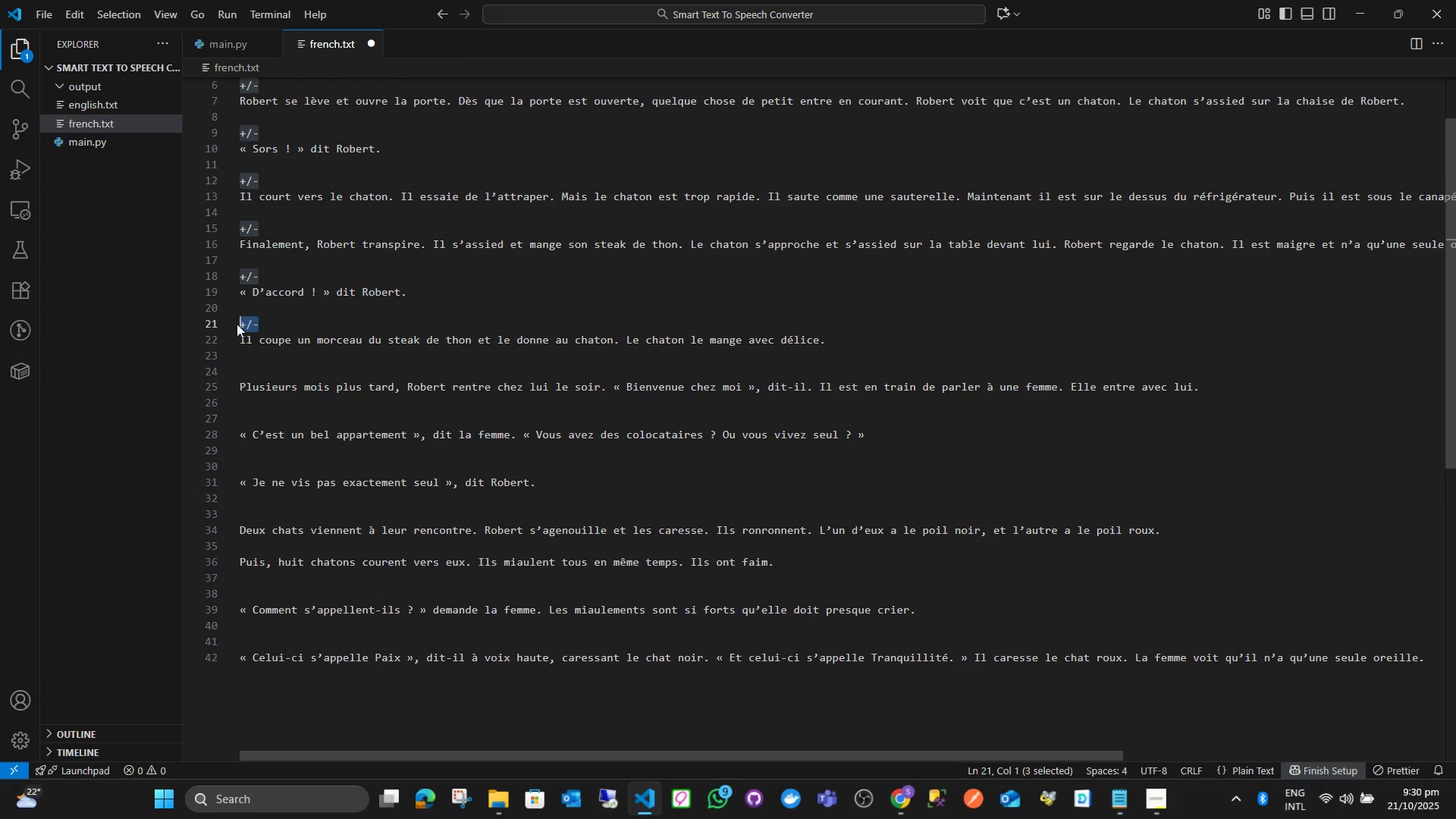 
key(Backspace)
 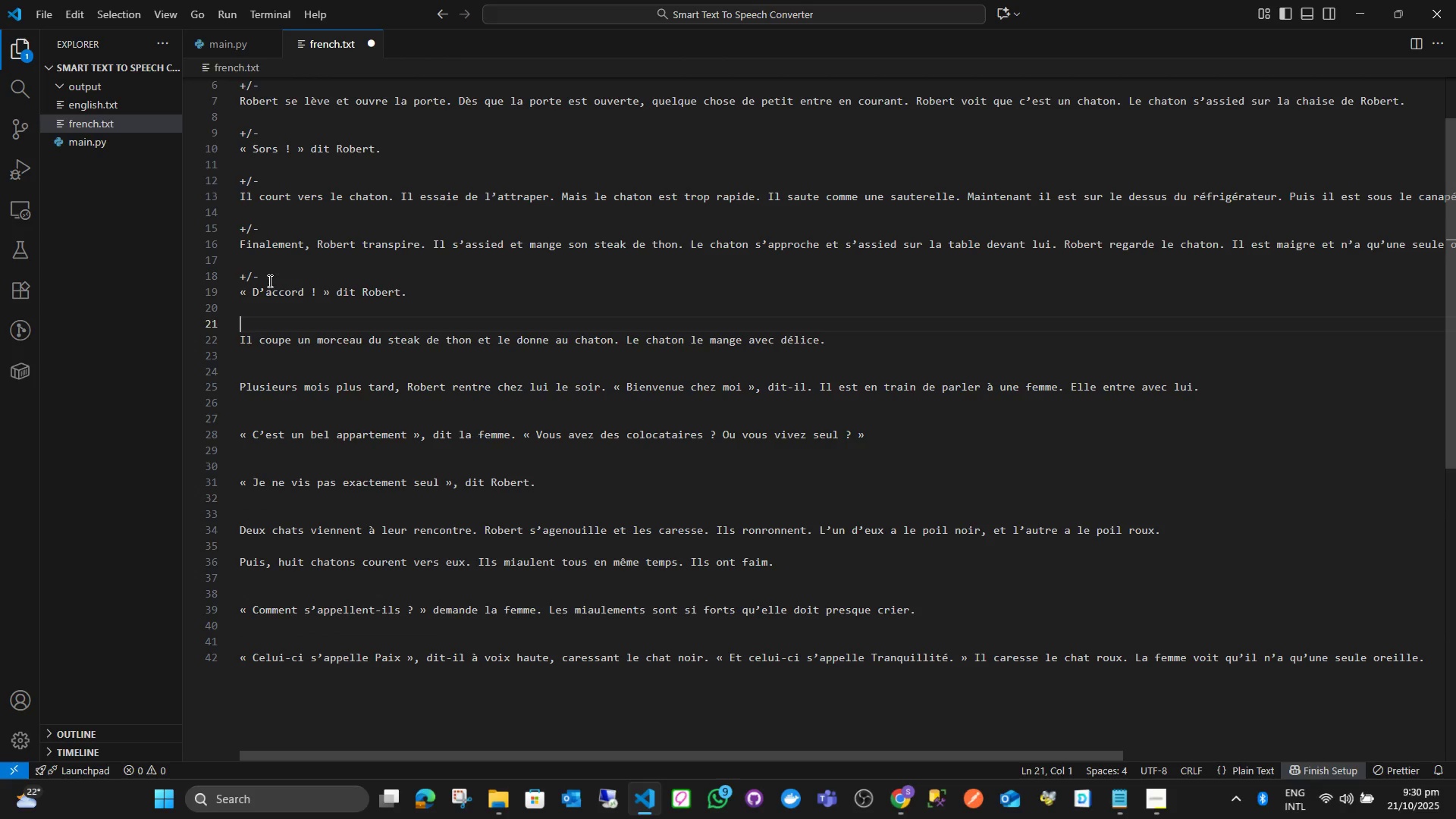 
left_click_drag(start_coordinate=[268, 281], to_coordinate=[224, 274])
 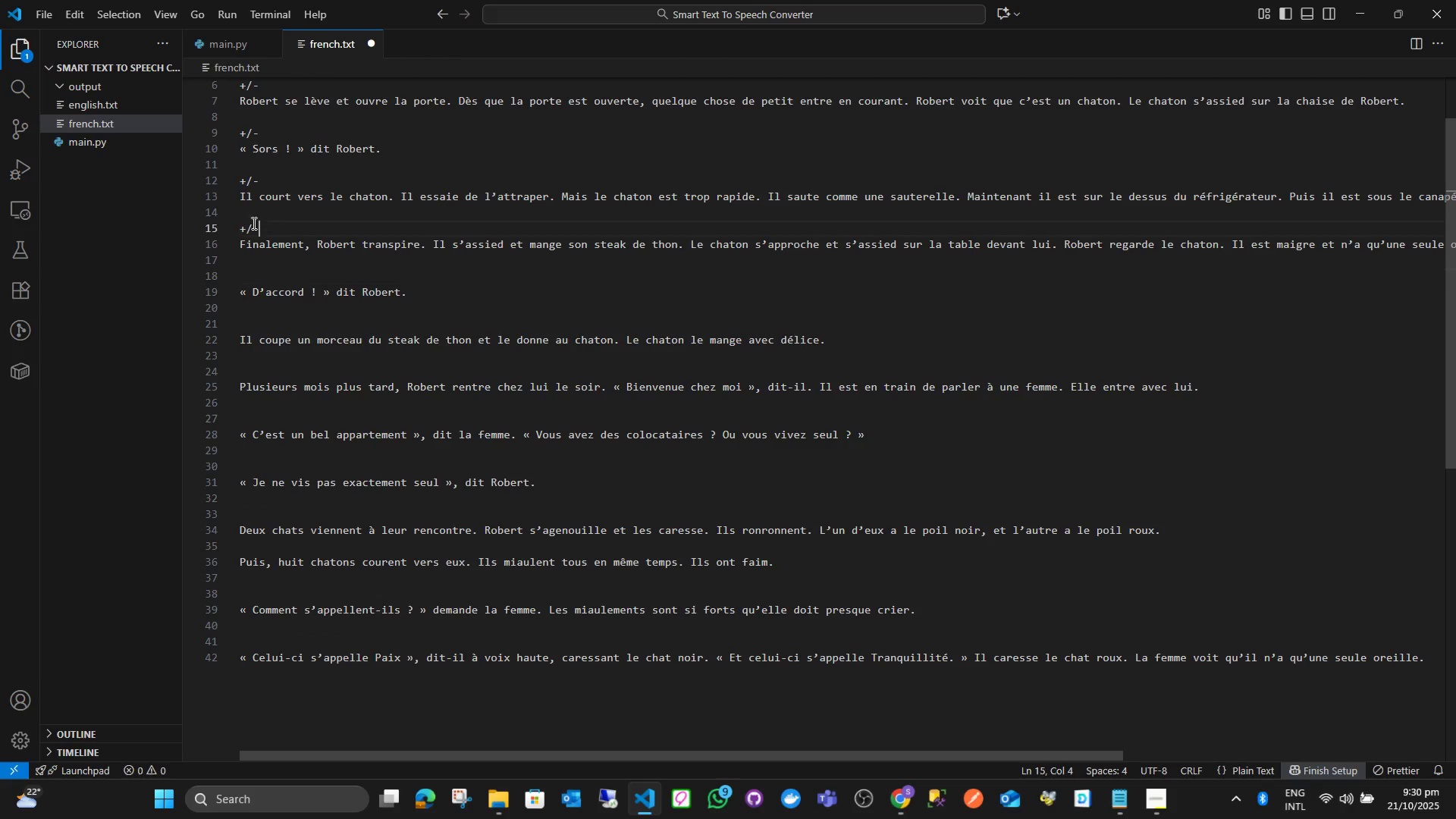 
key(Backspace)
 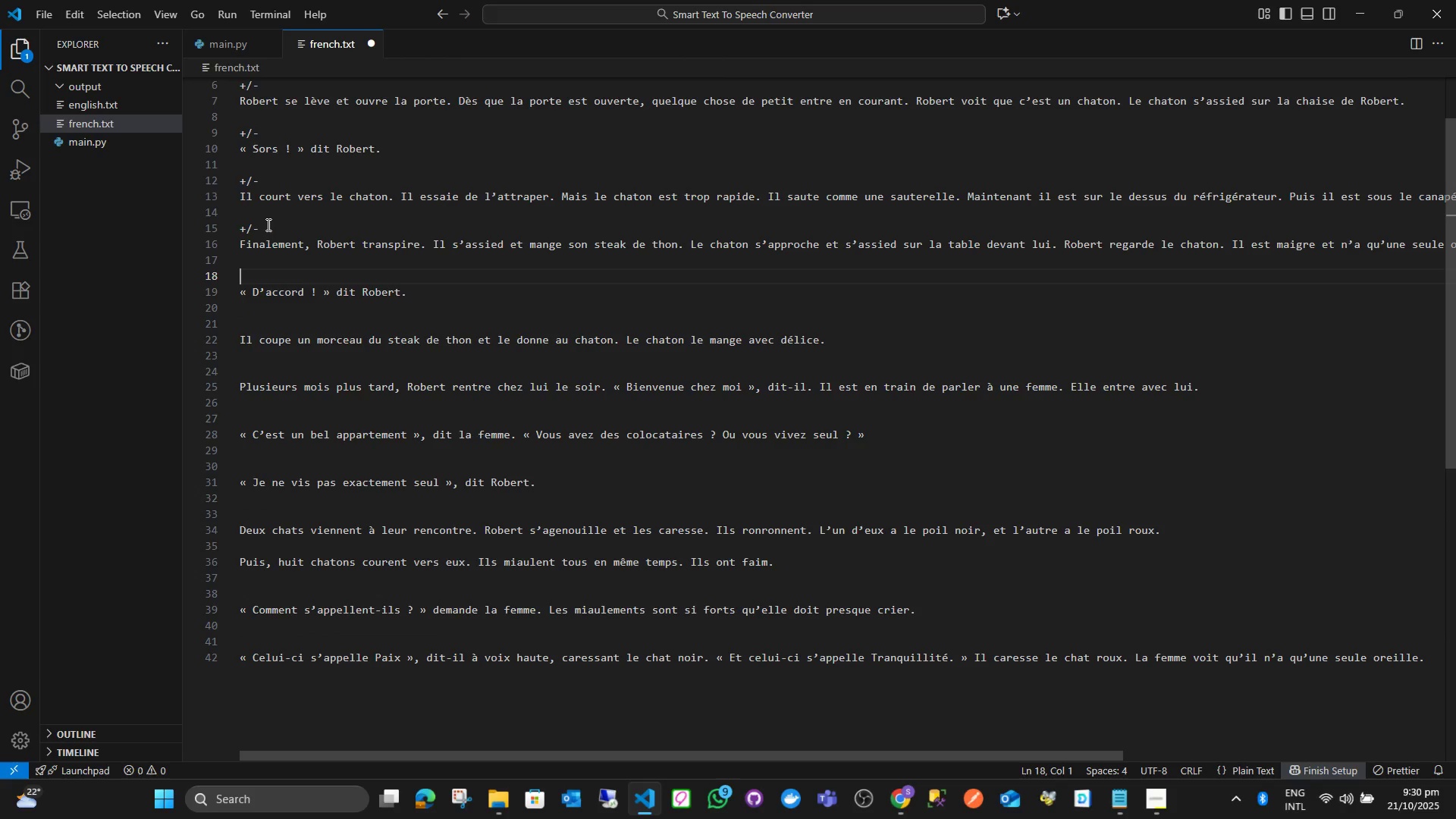 
left_click_drag(start_coordinate=[267, 224], to_coordinate=[225, 220])
 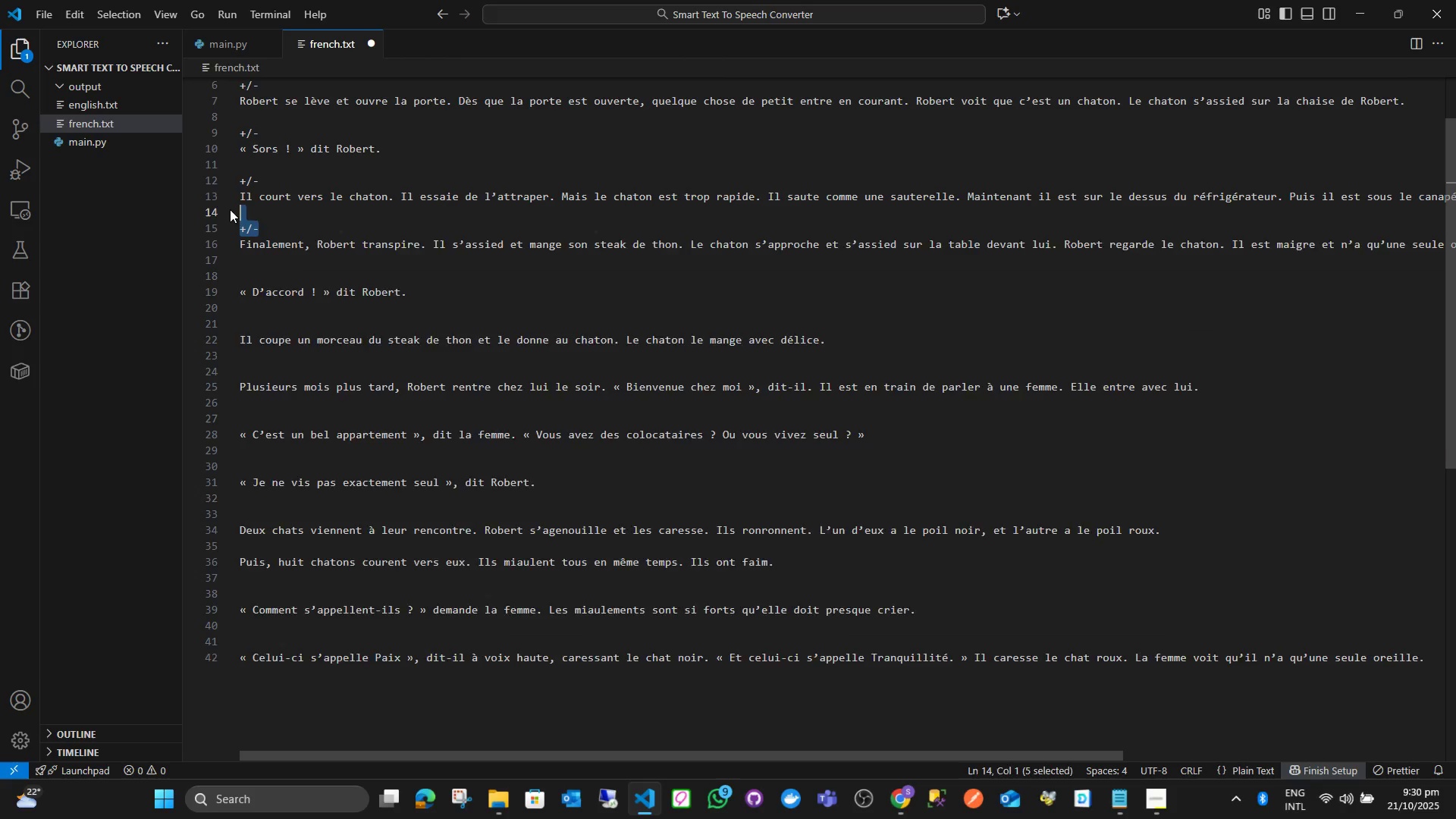 
key(Backspace)
 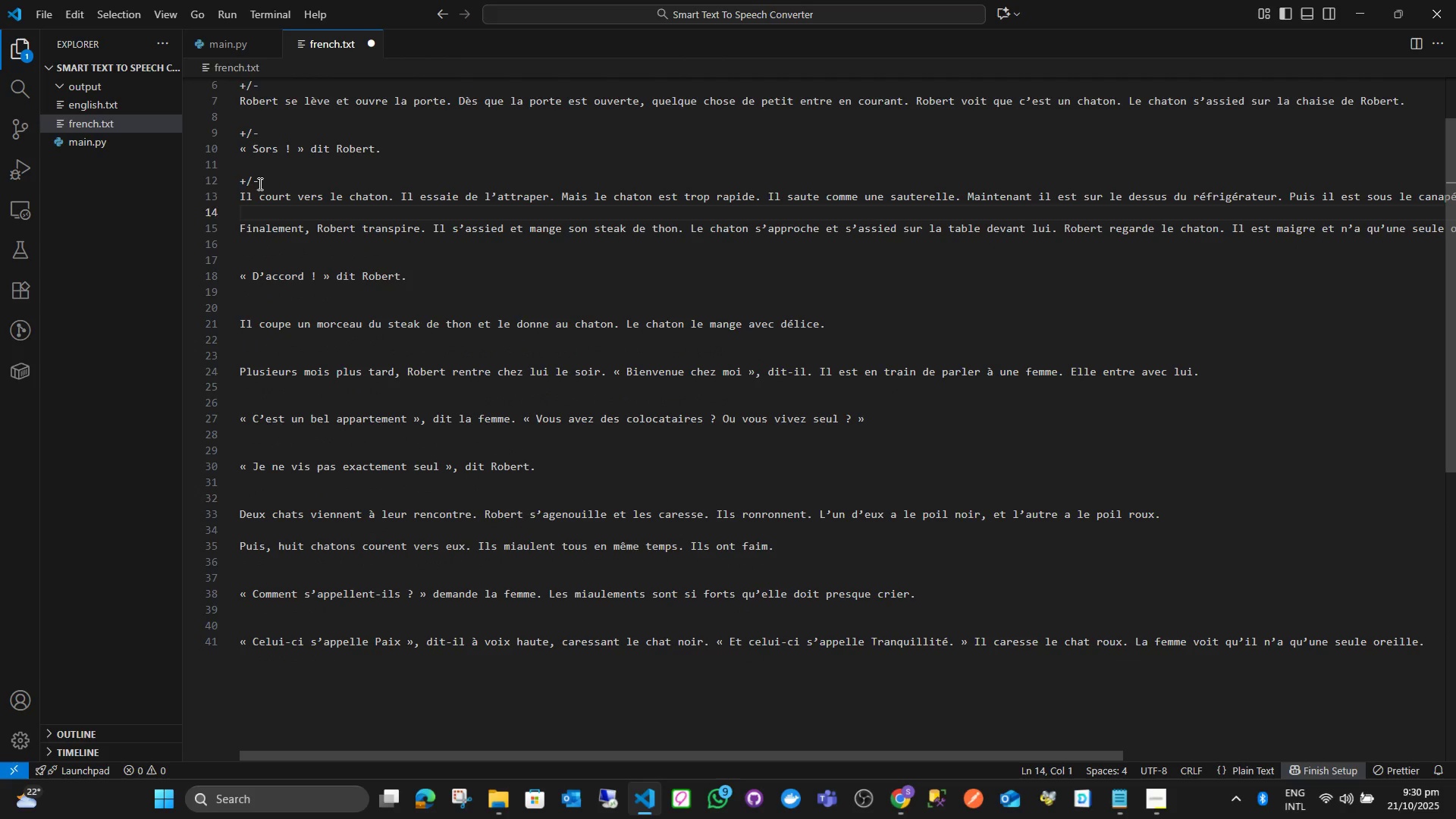 
left_click_drag(start_coordinate=[259, 182], to_coordinate=[231, 181])
 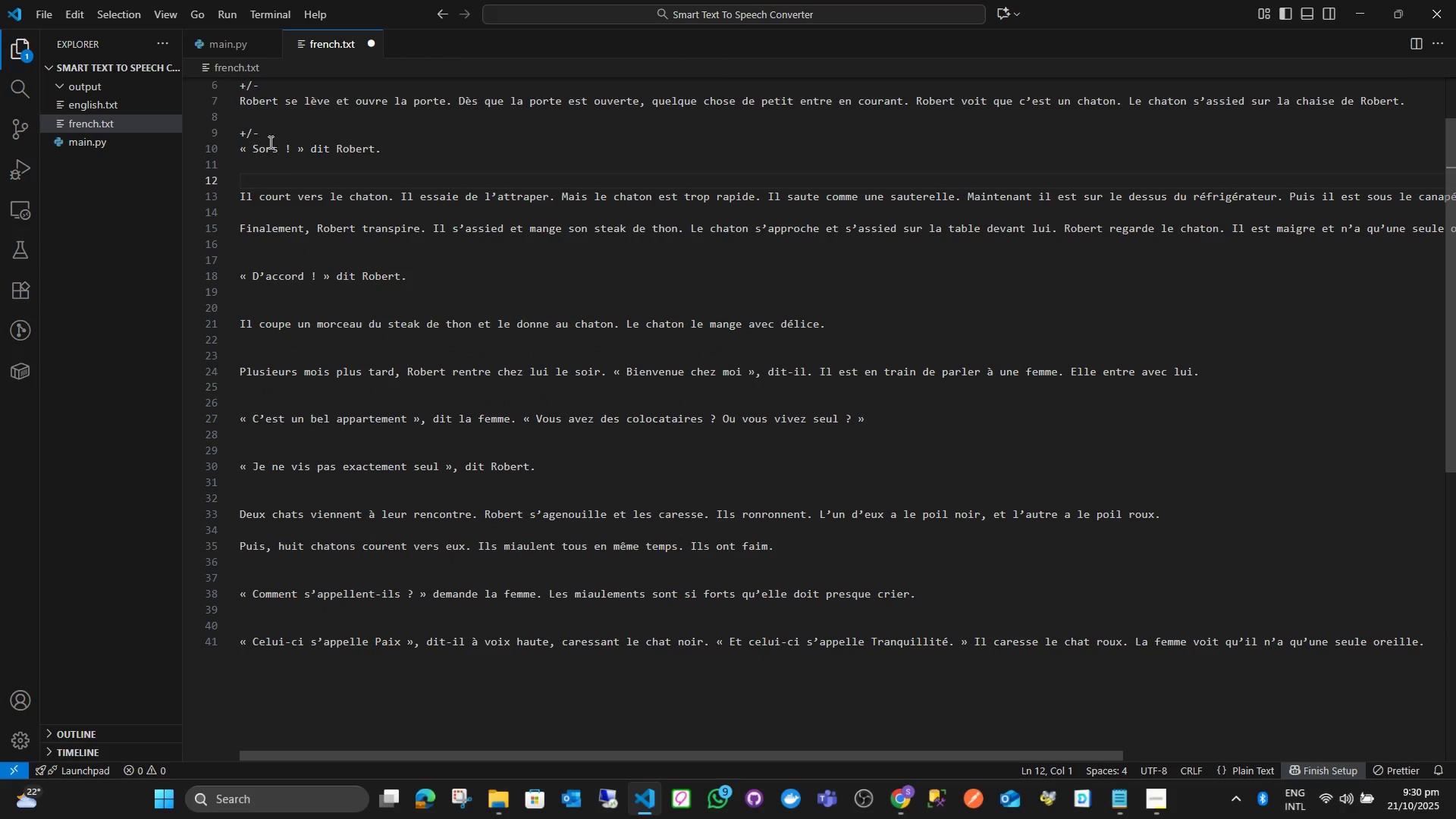 
key(Backspace)
 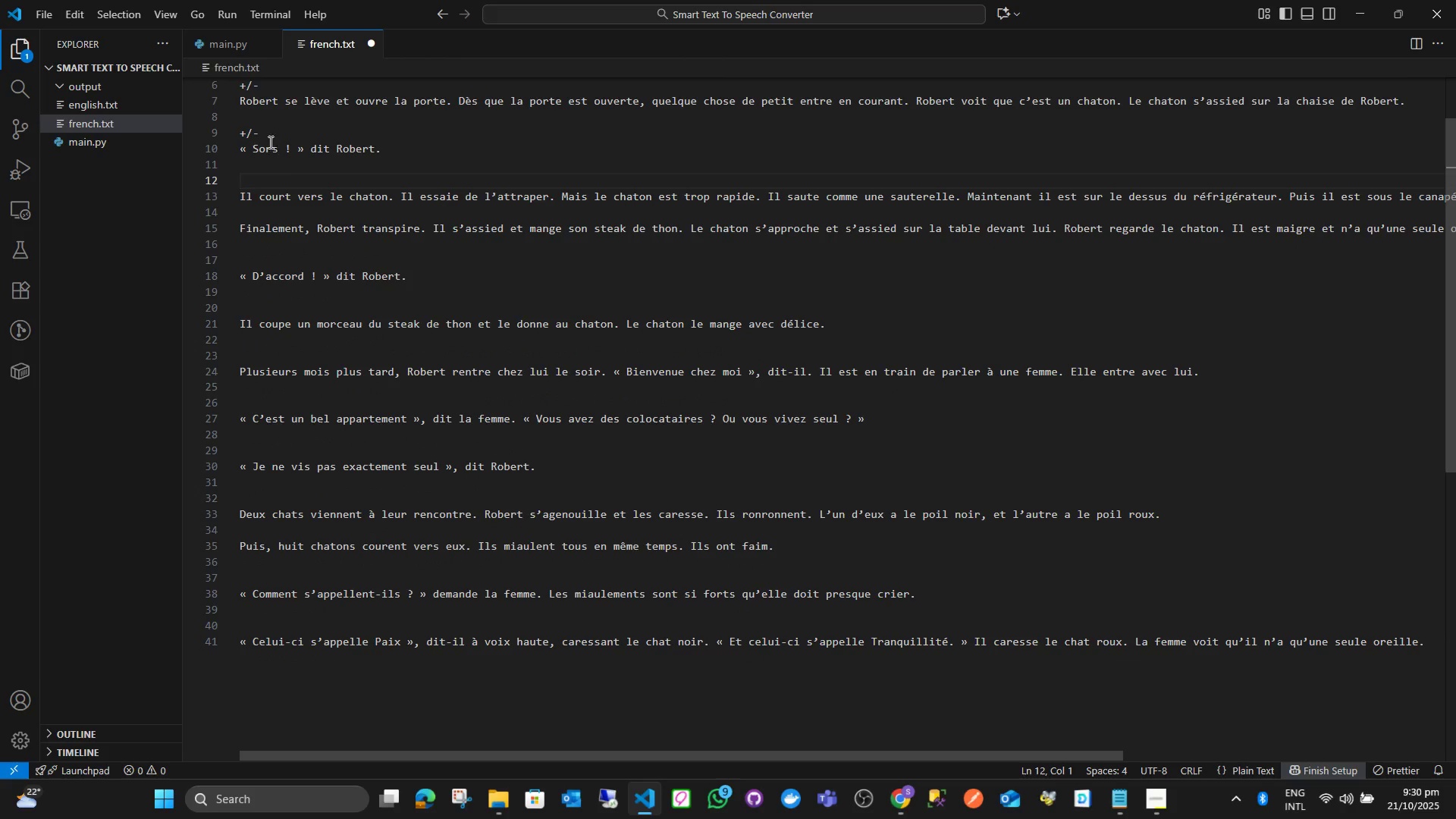 
left_click_drag(start_coordinate=[267, 135], to_coordinate=[232, 135])
 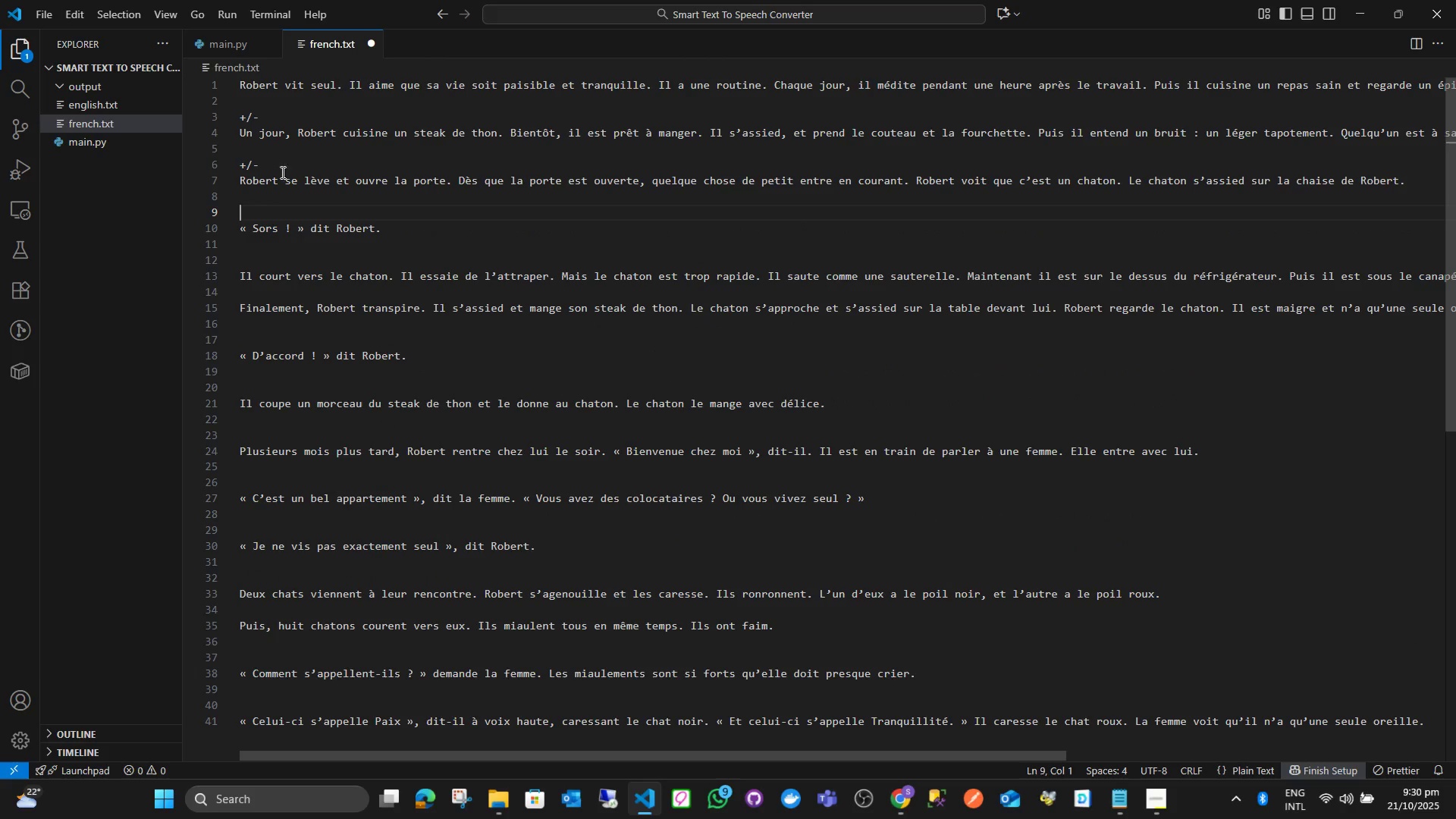 
key(Backspace)
 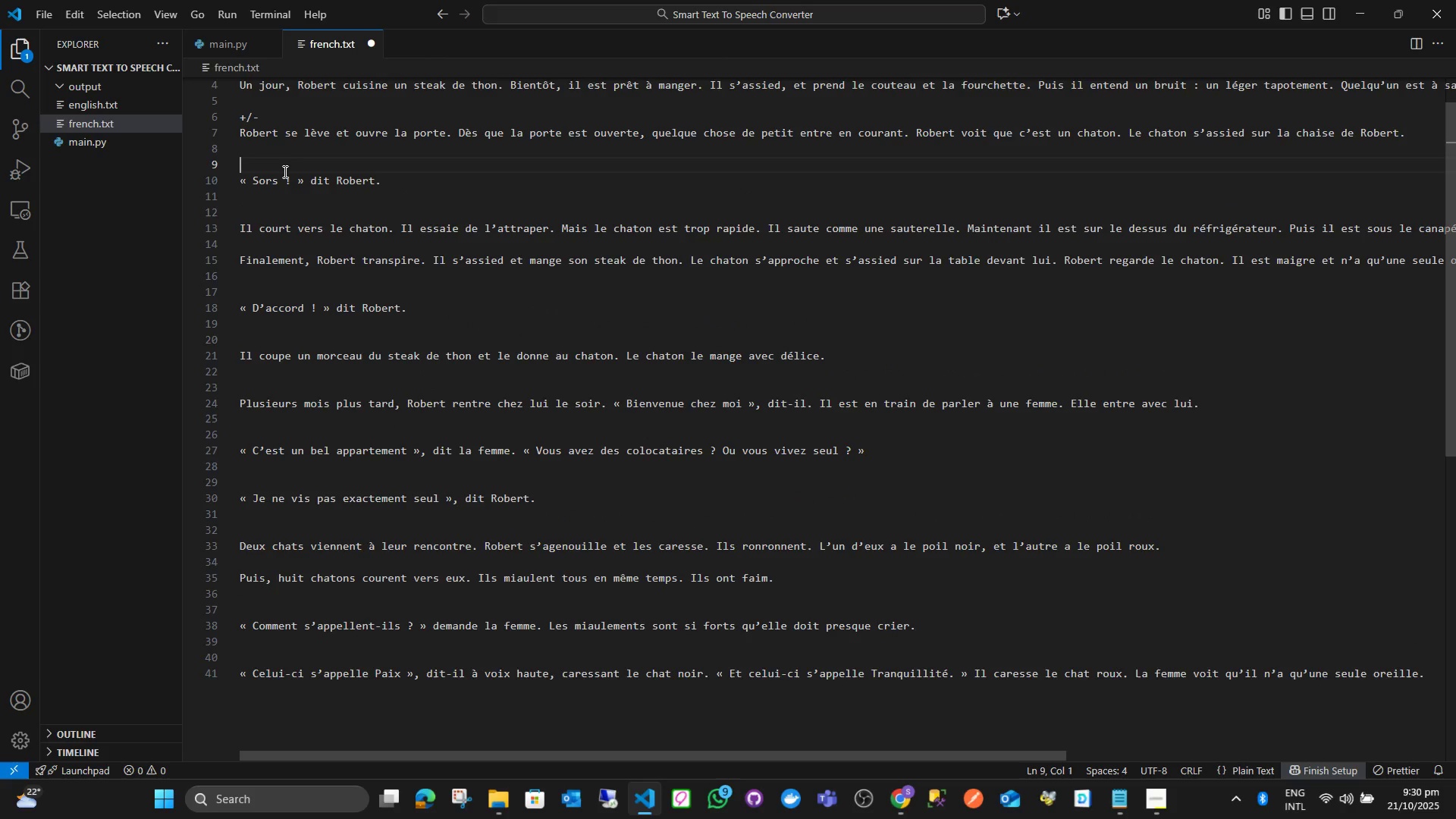 
scroll: coordinate [284, 171], scroll_direction: up, amount: 3.0
 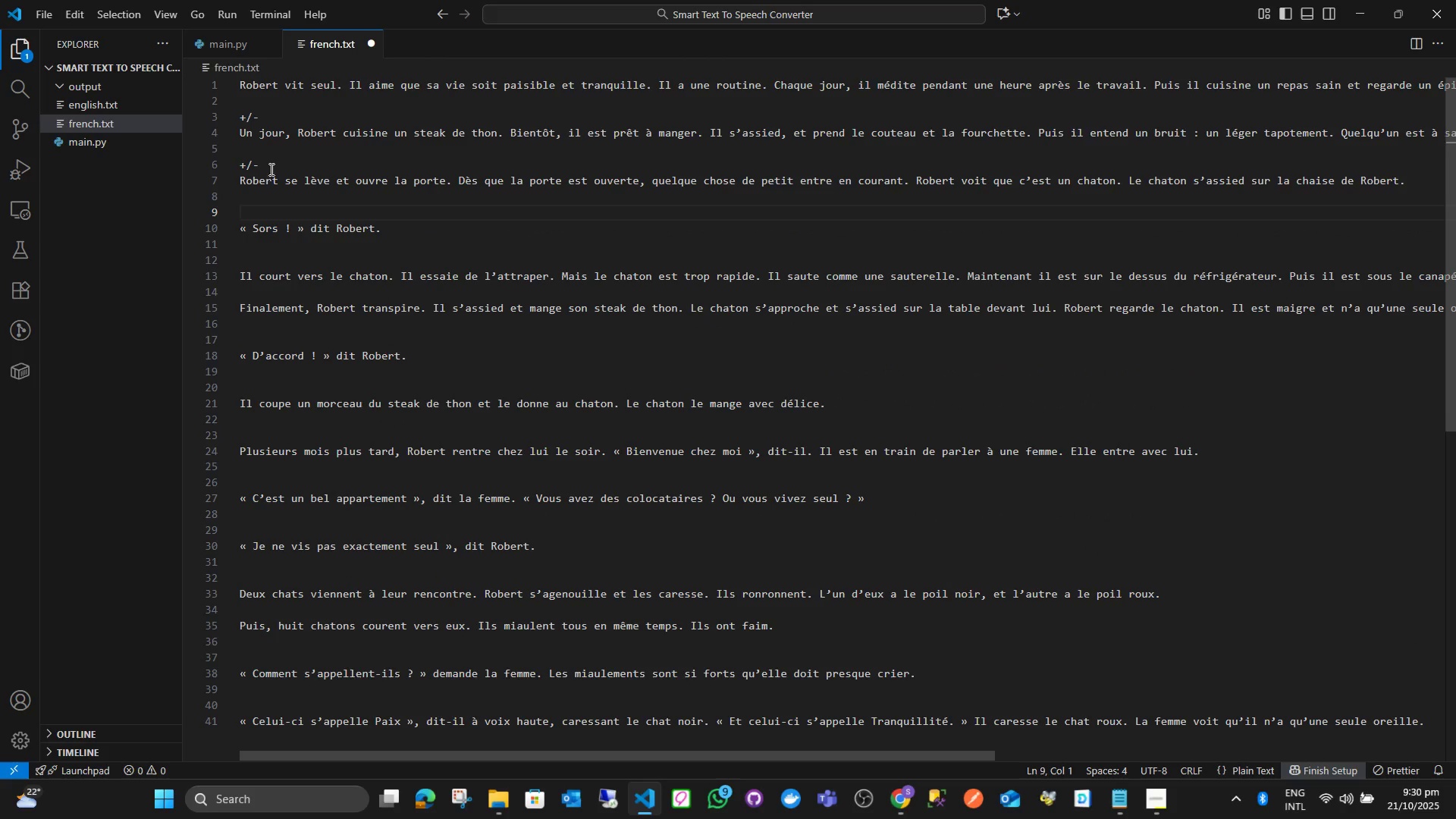 
left_click_drag(start_coordinate=[270, 166], to_coordinate=[243, 159])
 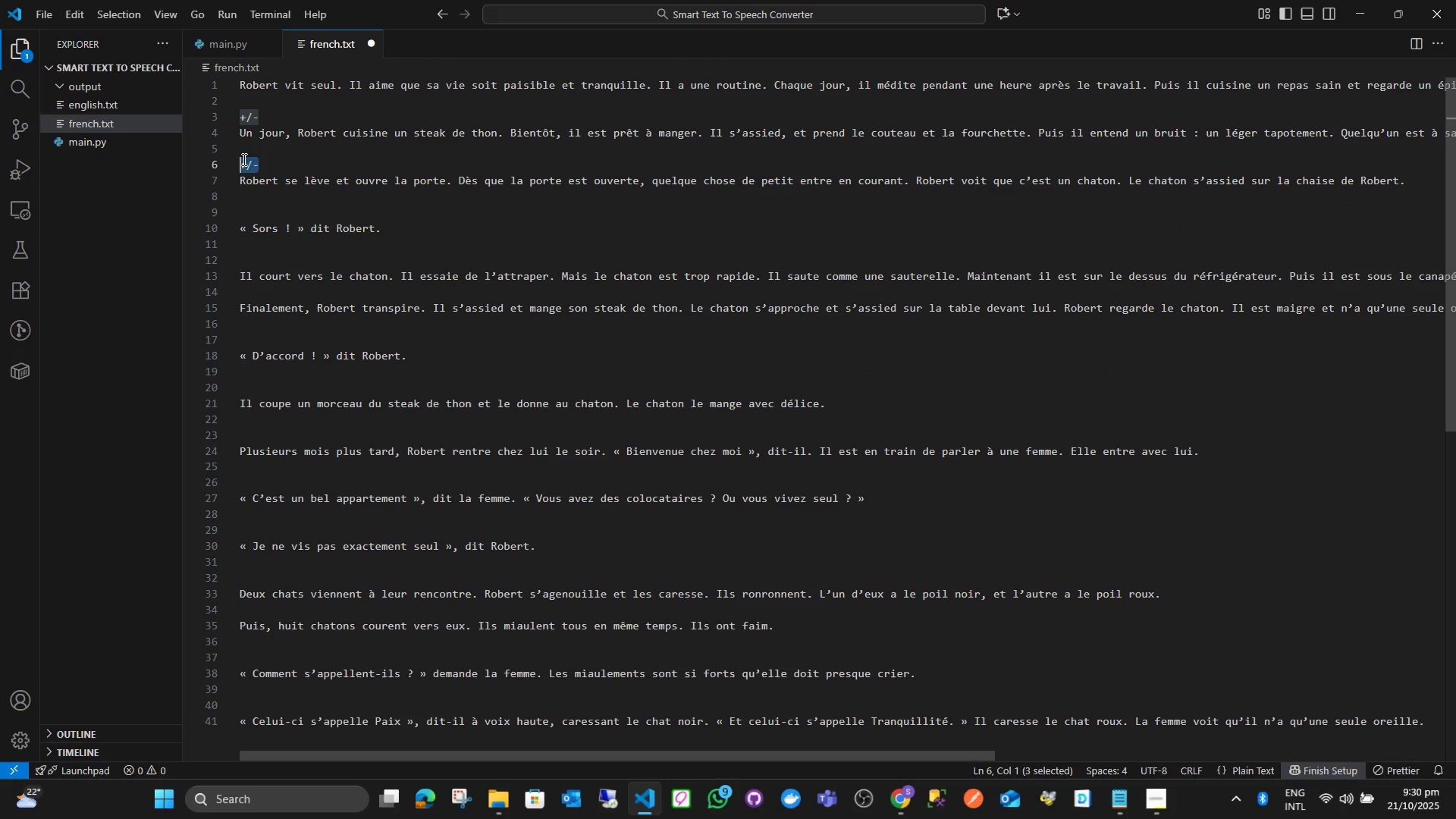 
key(Backspace)
 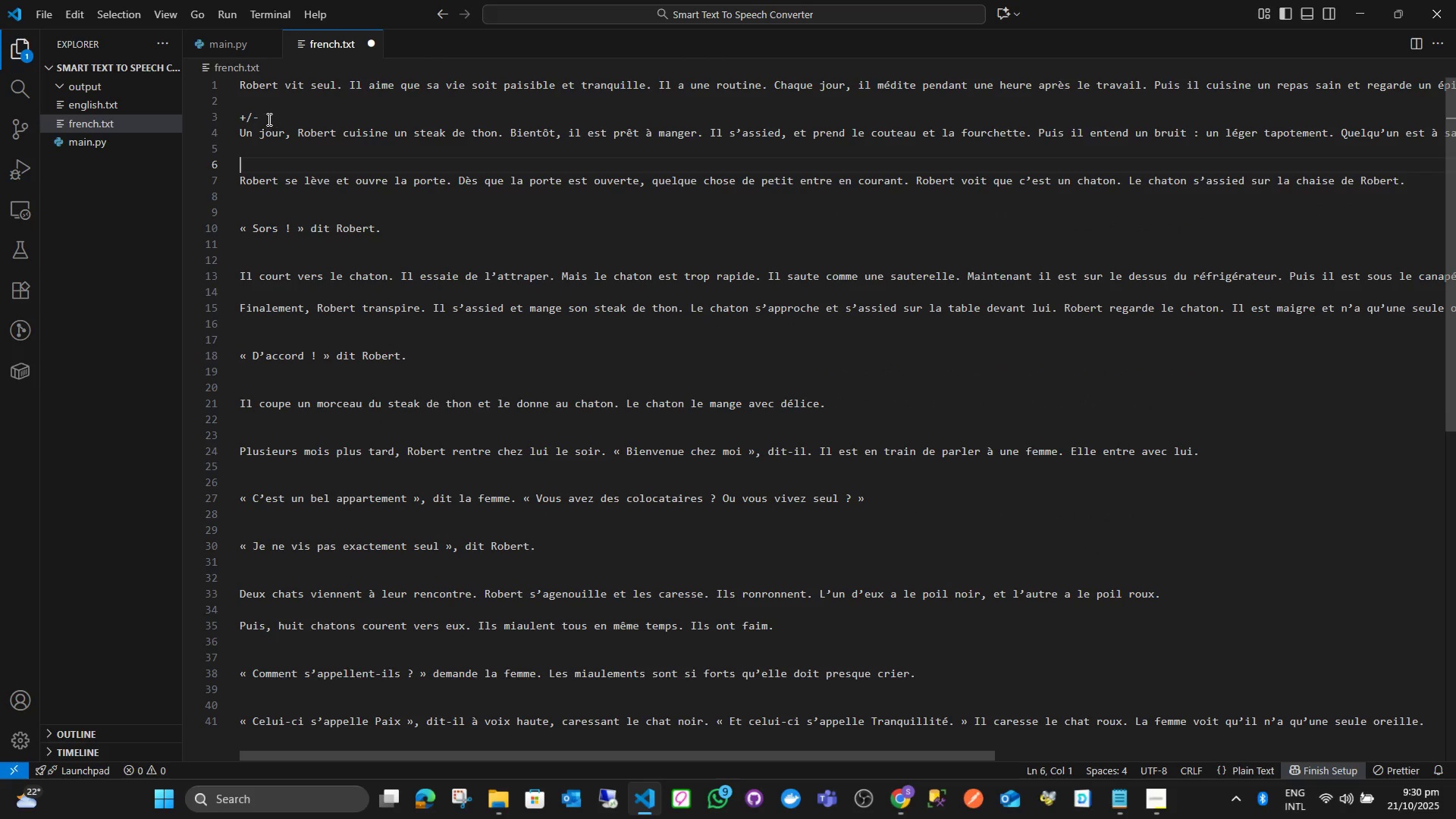 
left_click_drag(start_coordinate=[268, 119], to_coordinate=[231, 119])
 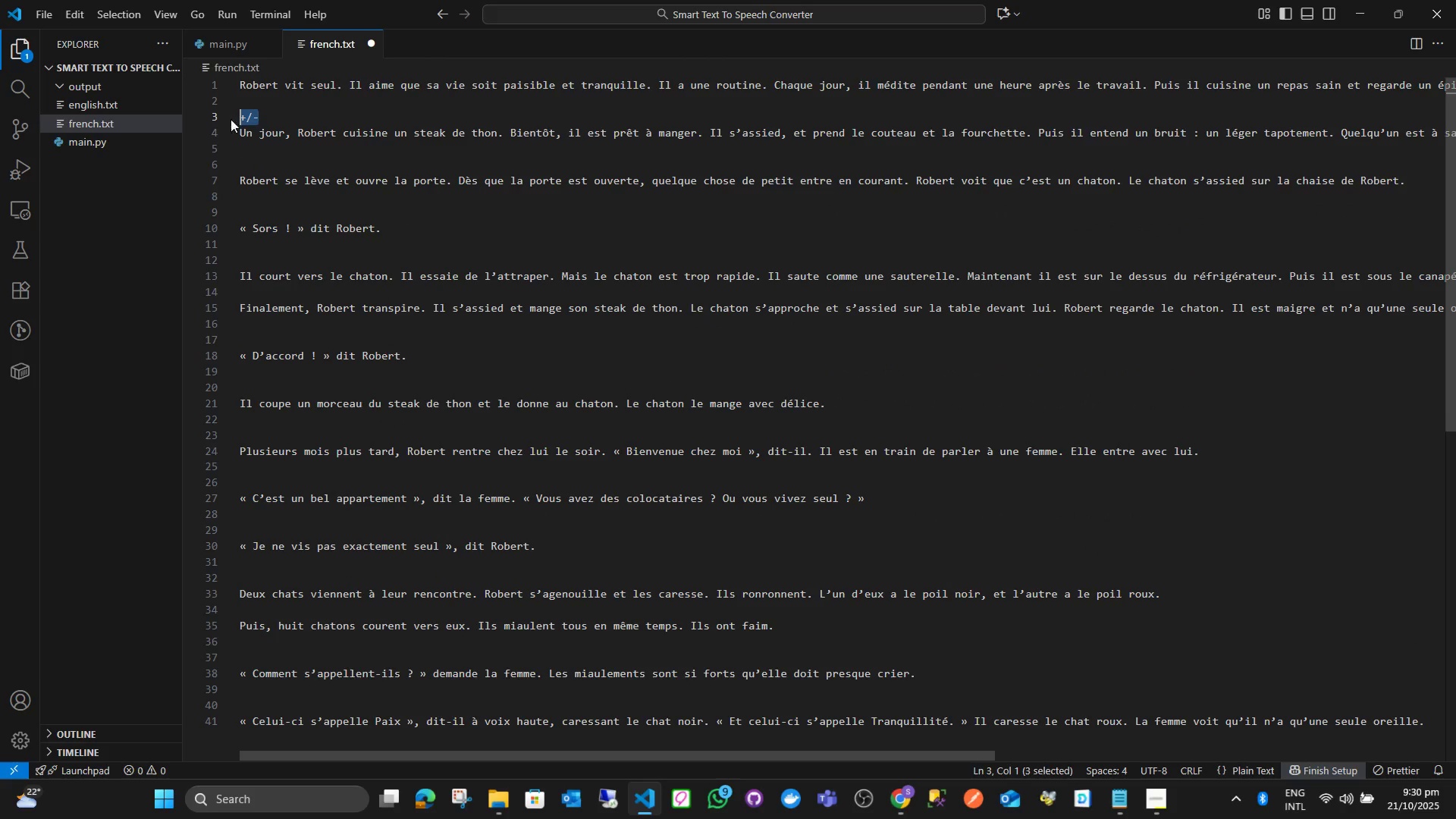 
key(Backspace)
 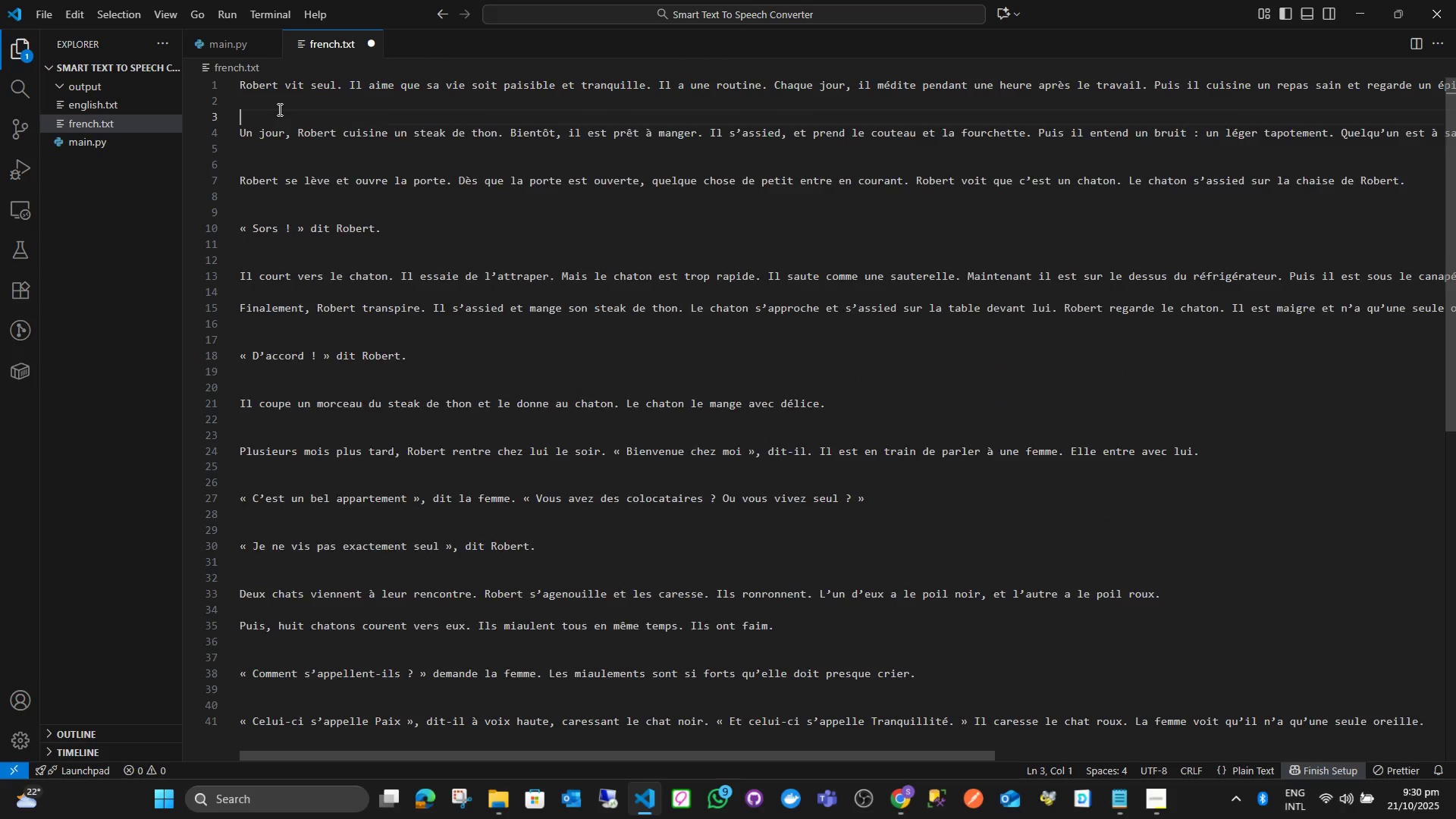 
key(Backspace)
 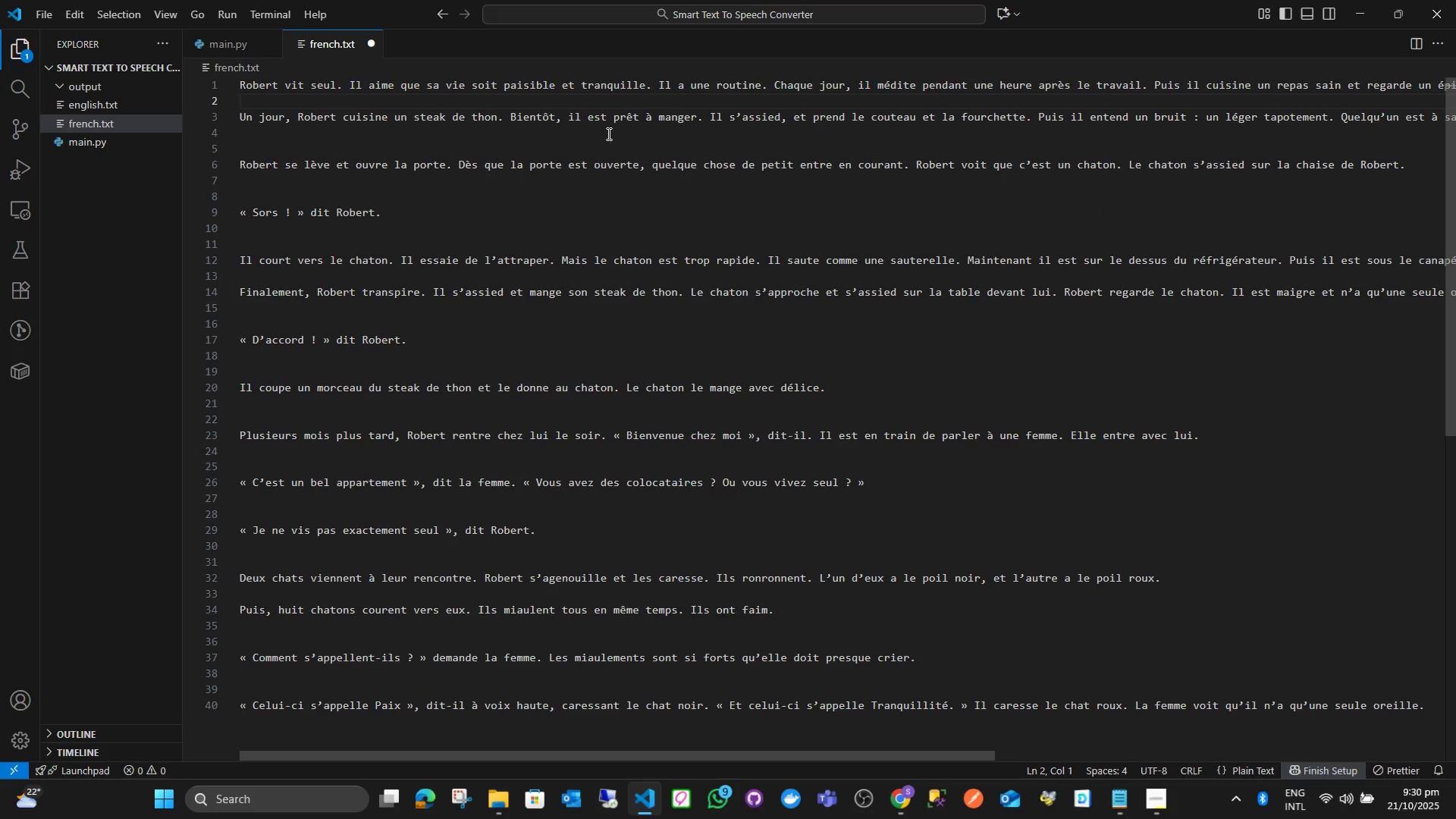 
left_click([607, 133])
 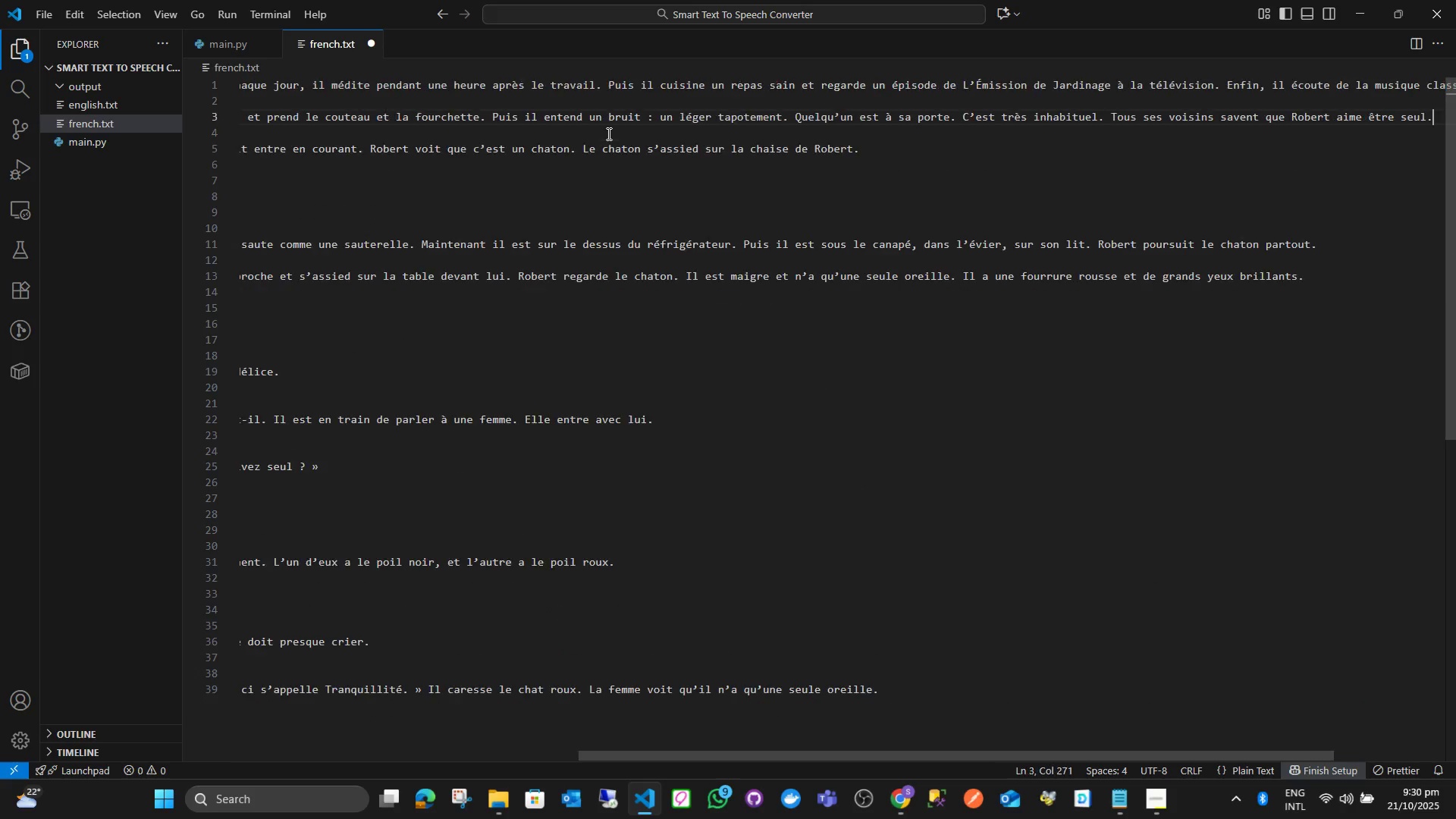 
key(Backspace)
 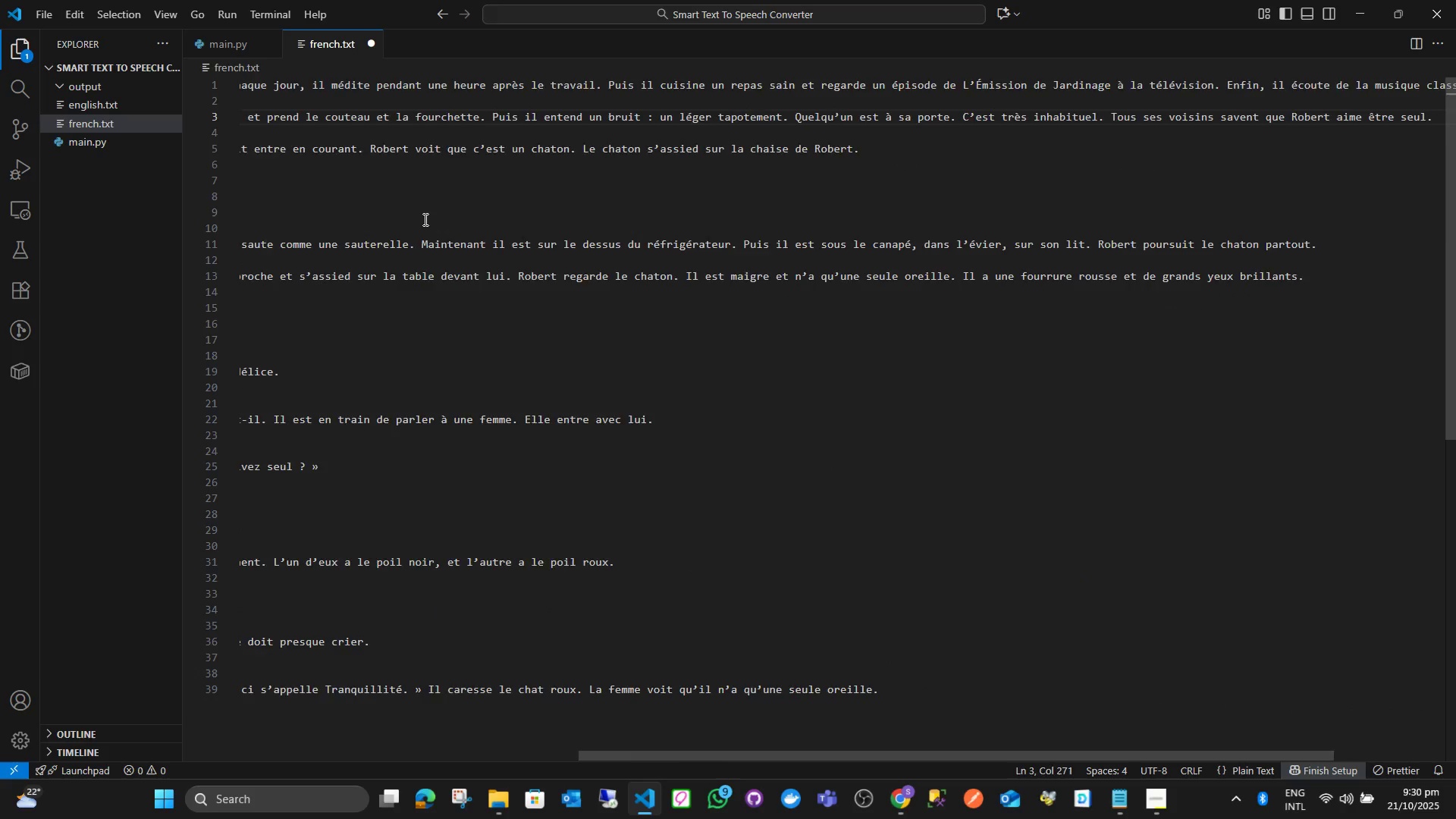 
left_click([424, 219])
 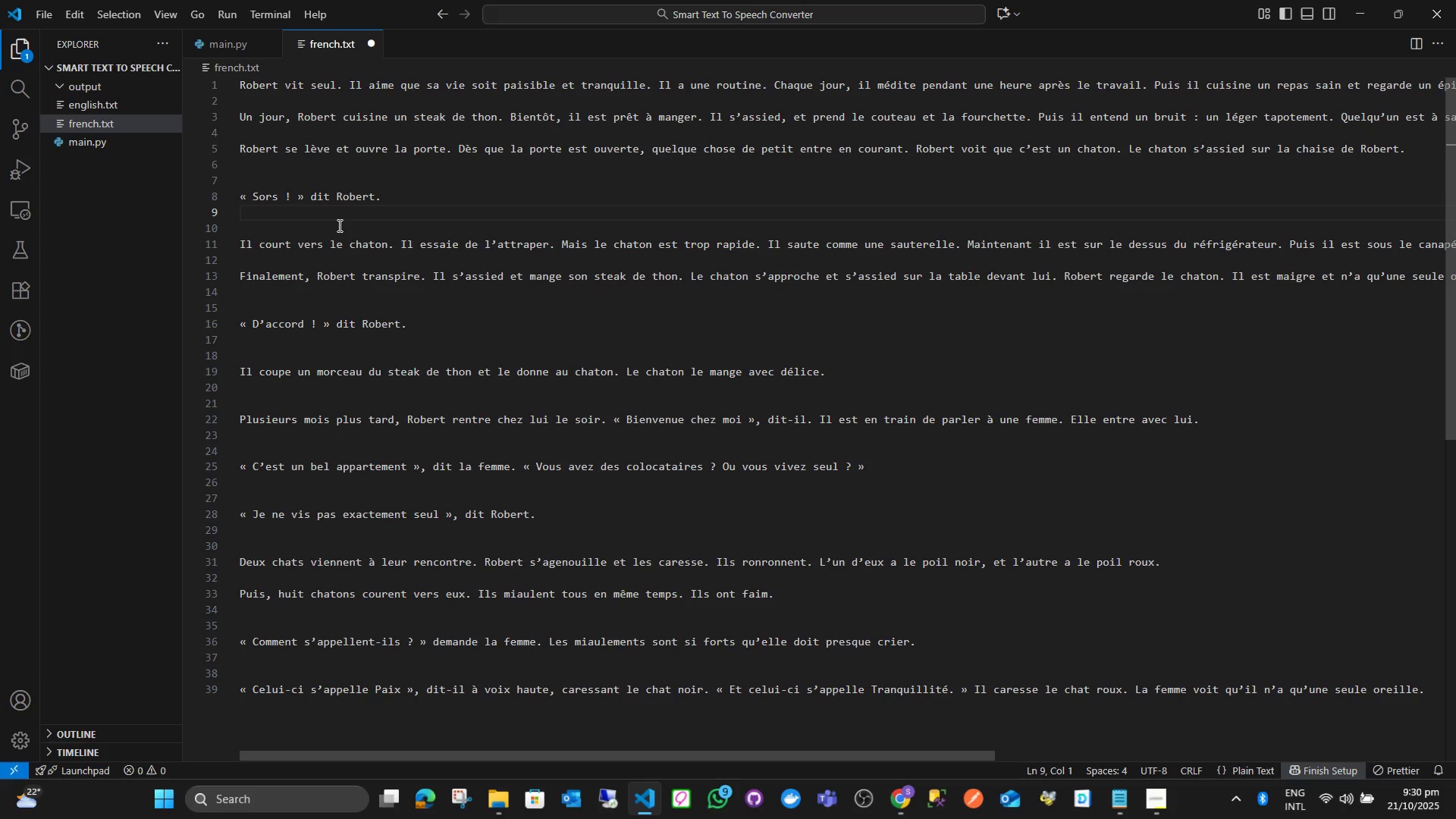 
key(Backspace)
 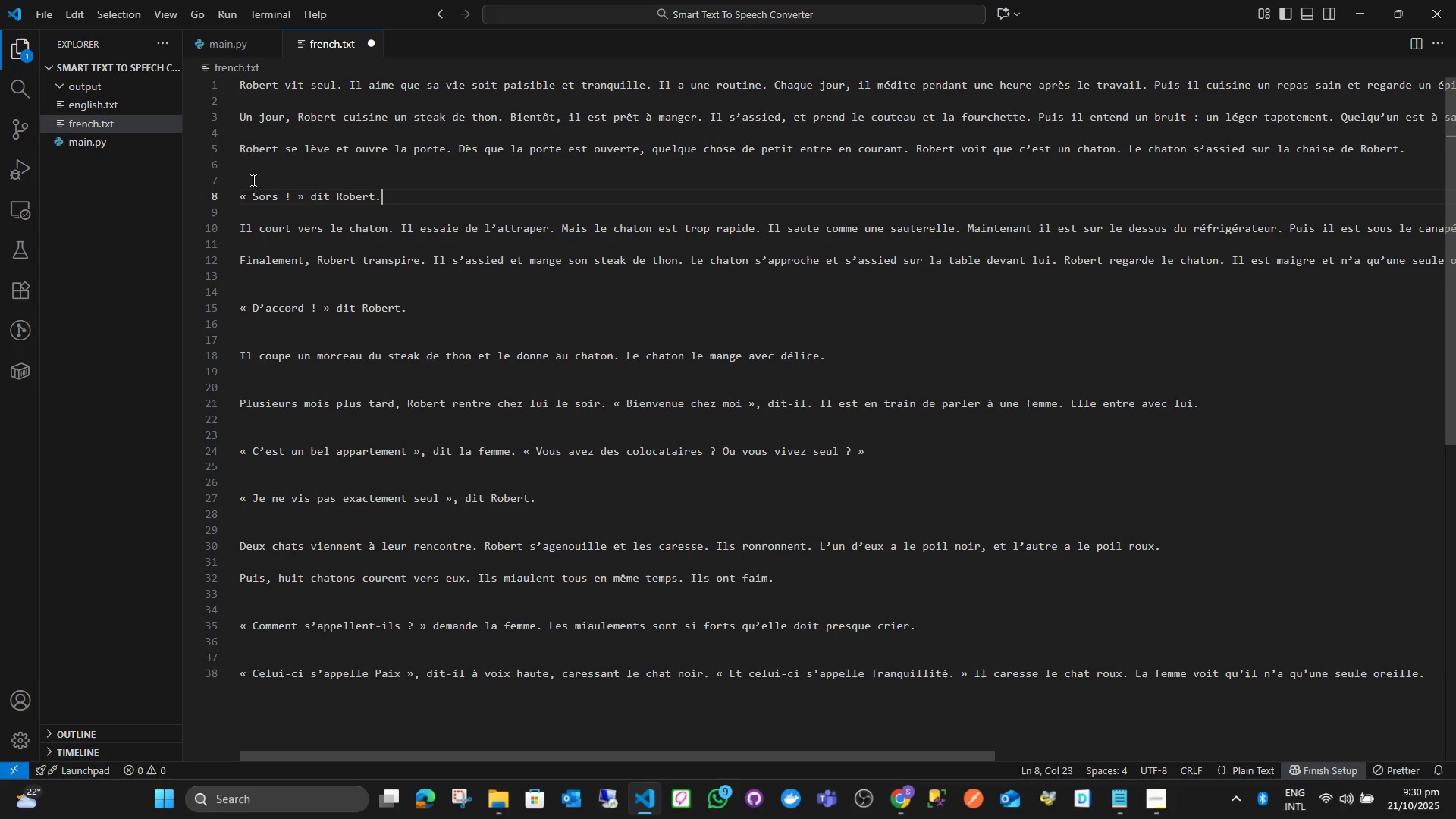 
left_click([251, 179])
 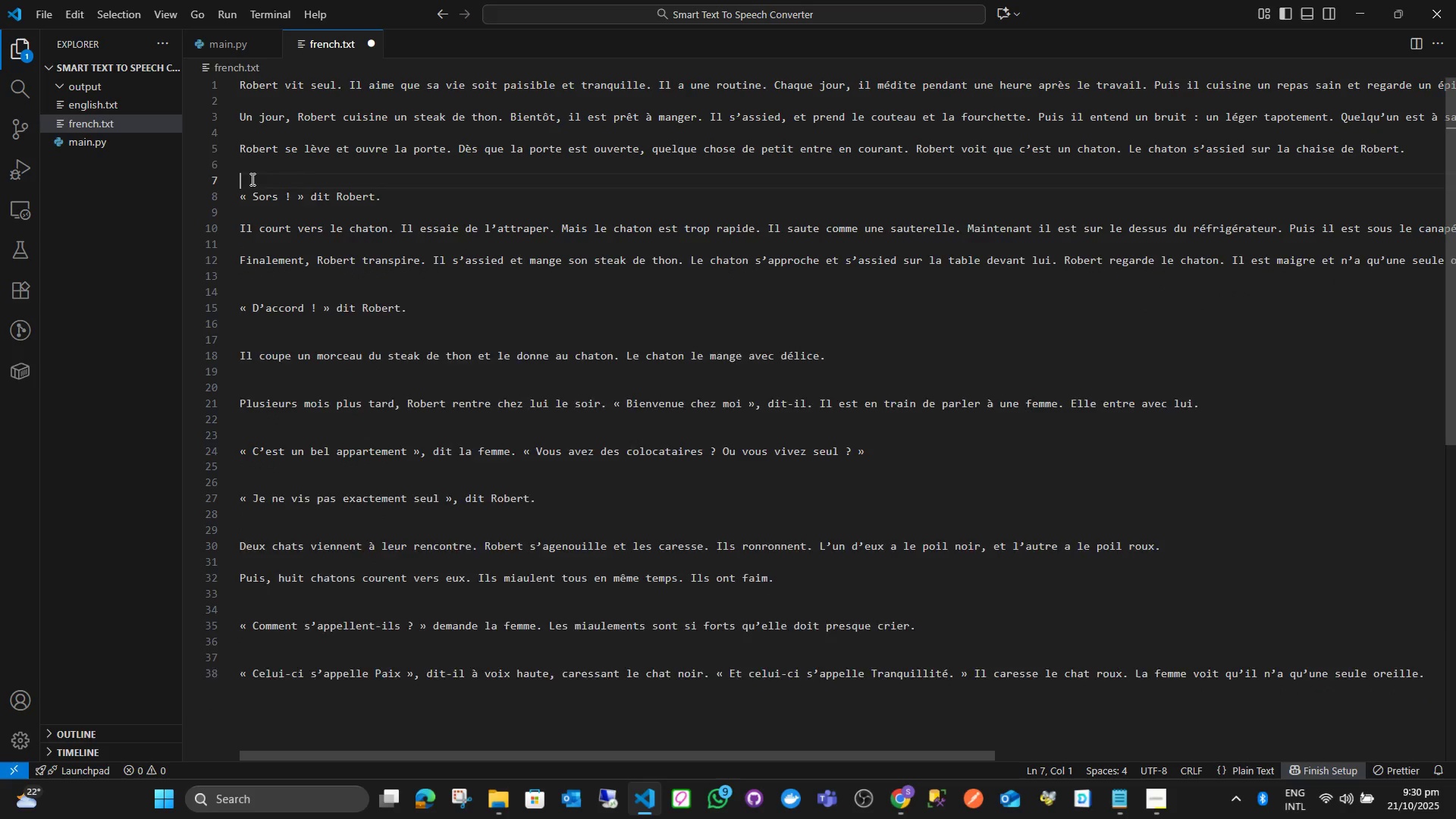 
key(Backspace)
 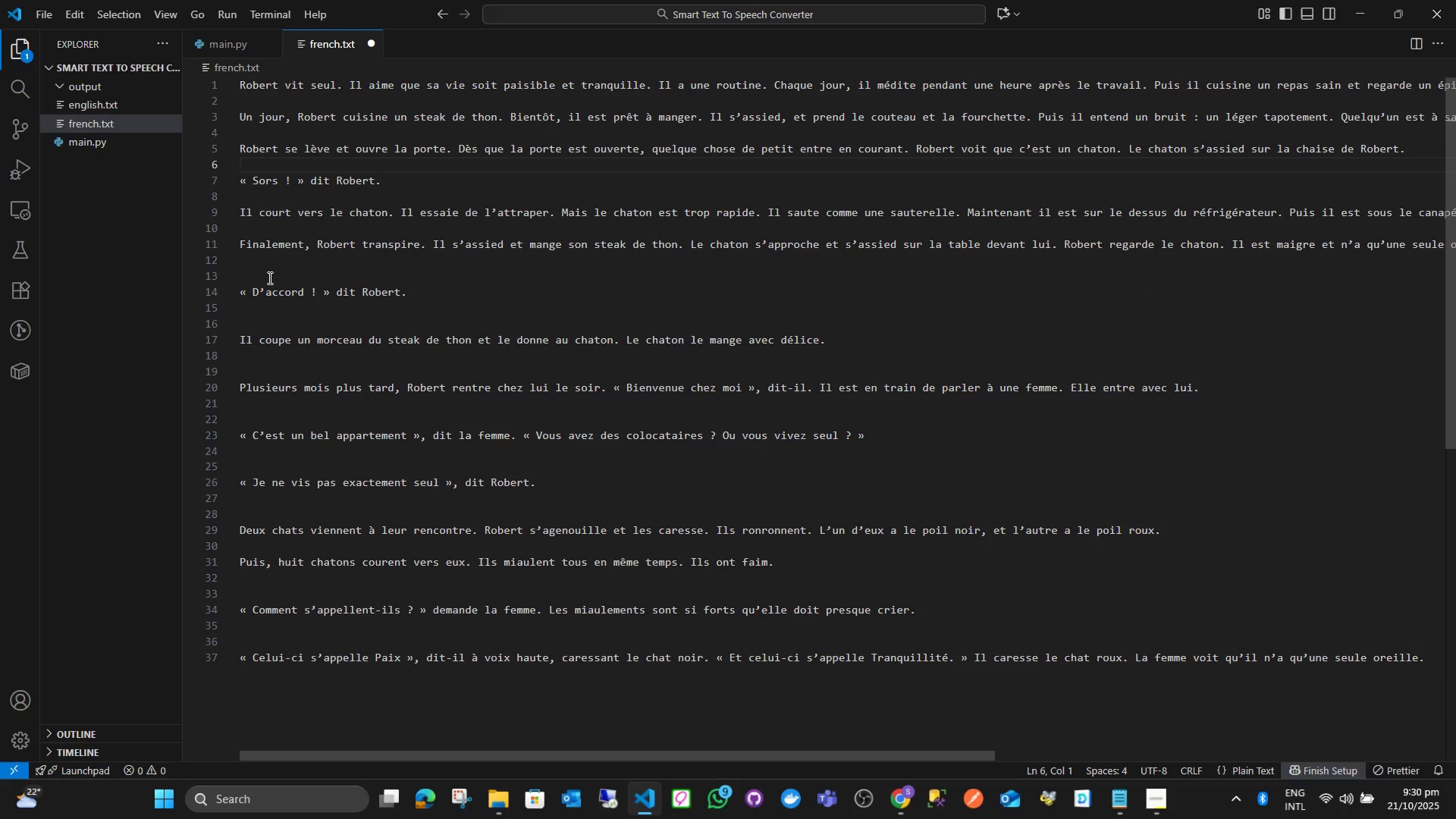 
left_click([268, 278])
 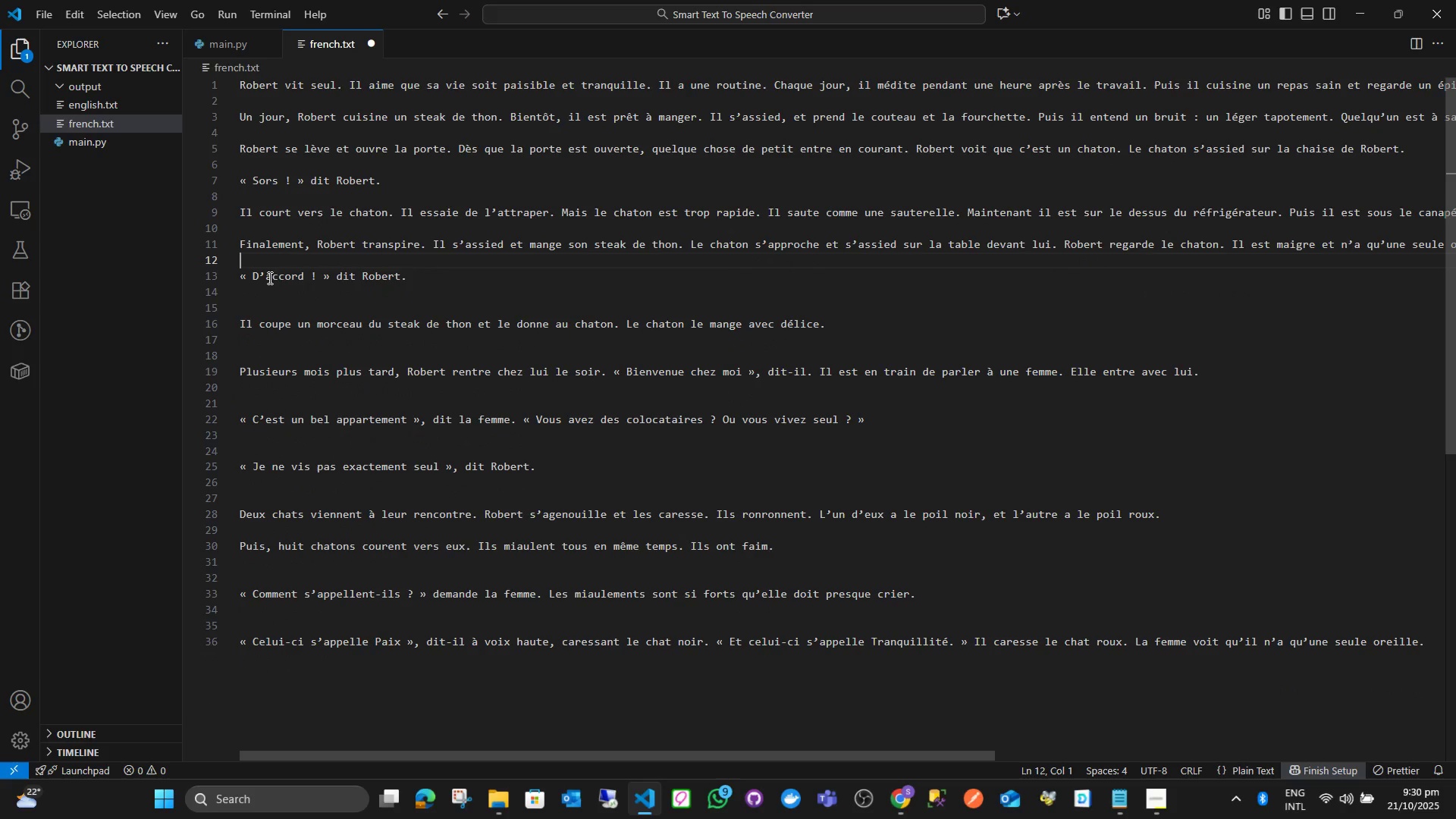 
key(Backspace)
 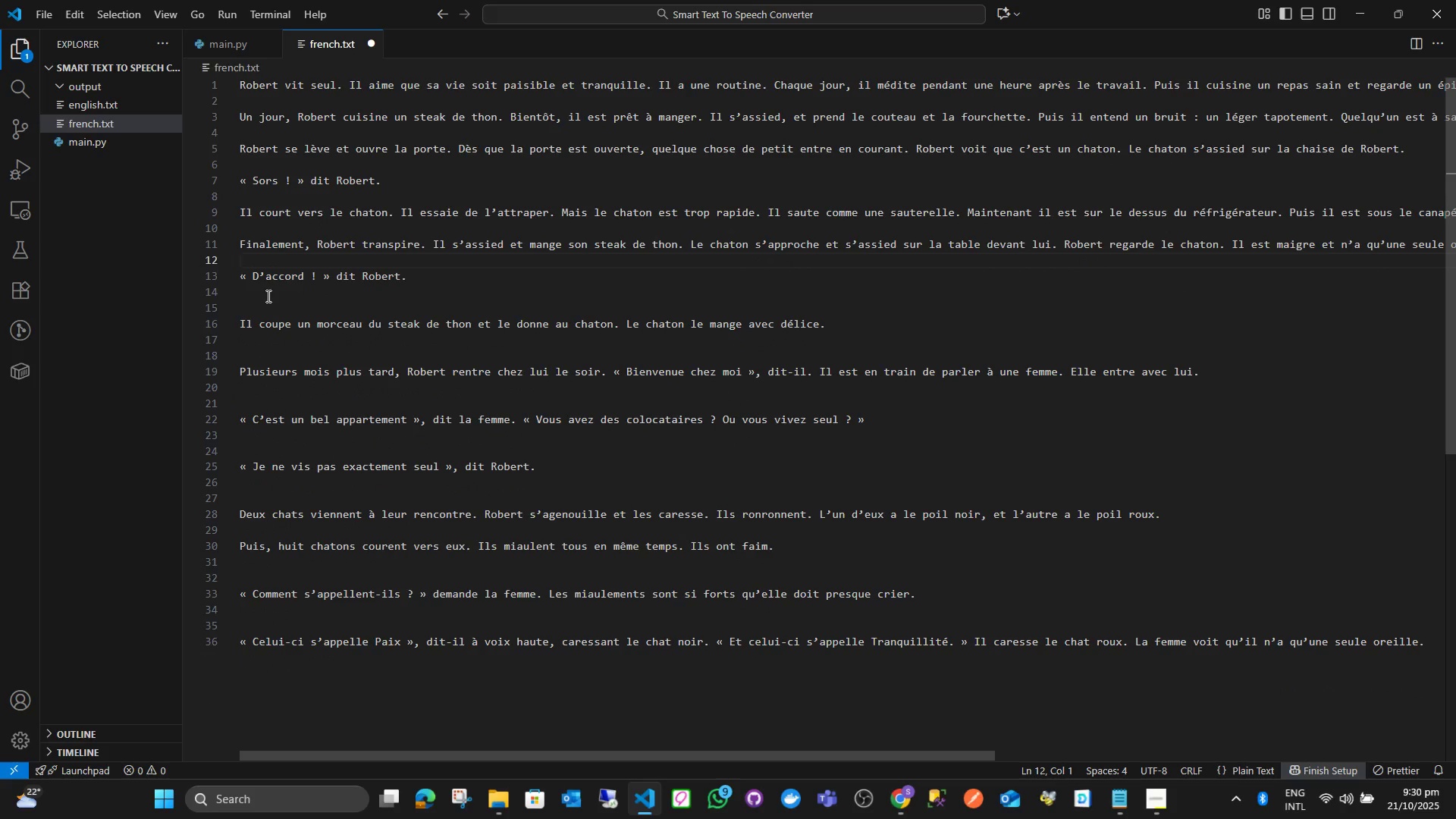 
left_click([267, 296])
 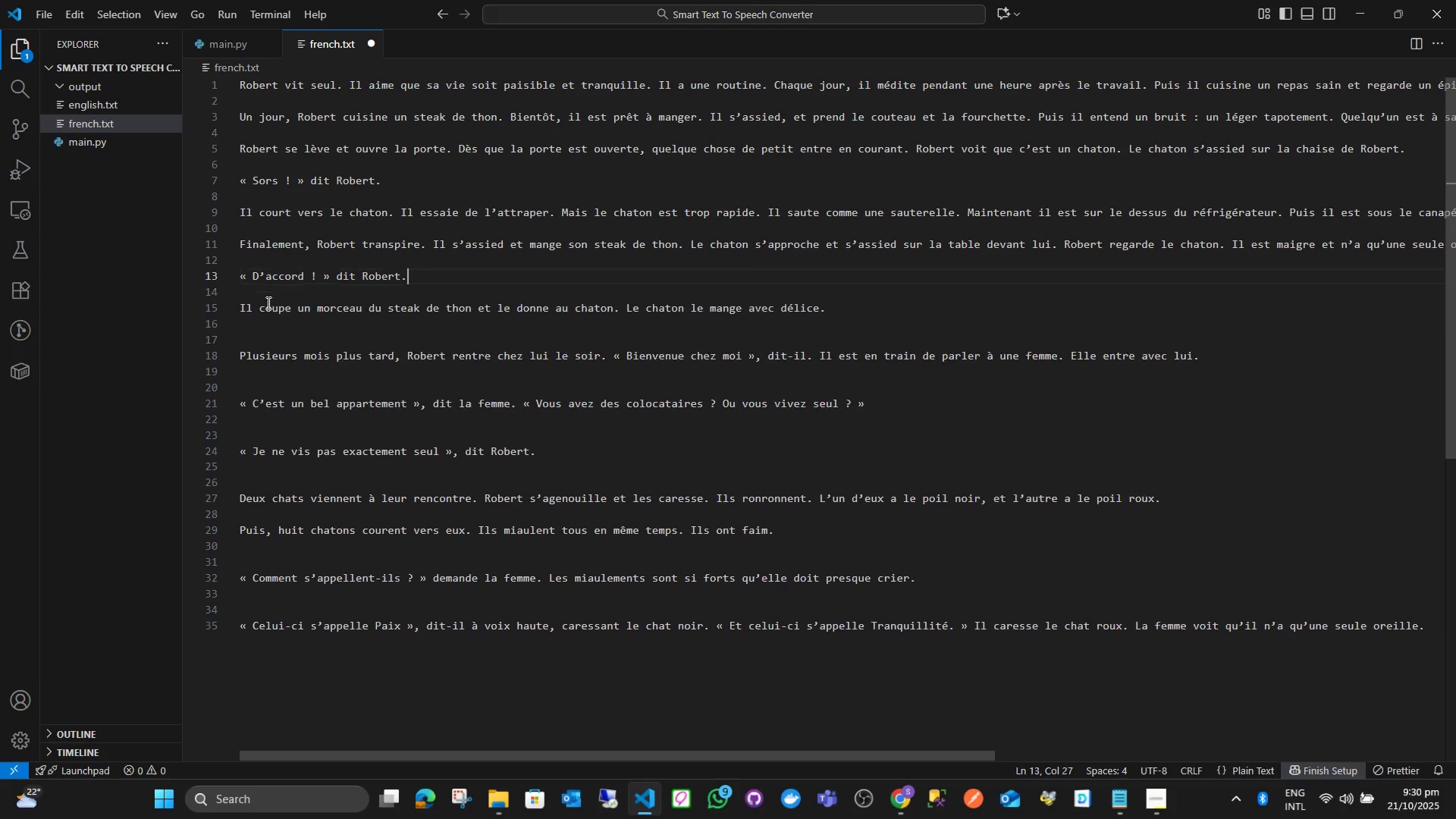 
key(Backspace)
 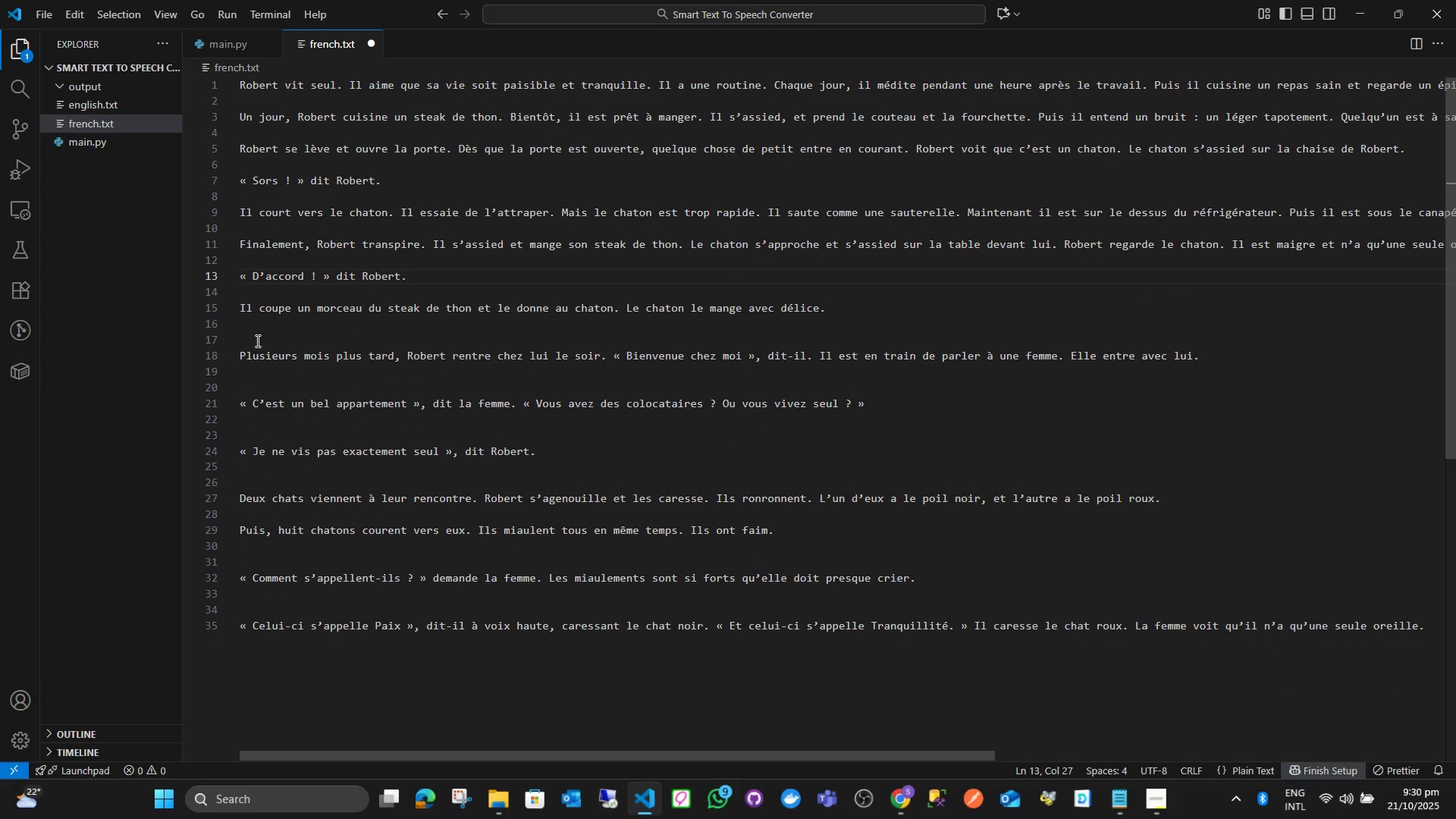 
left_click([256, 340])
 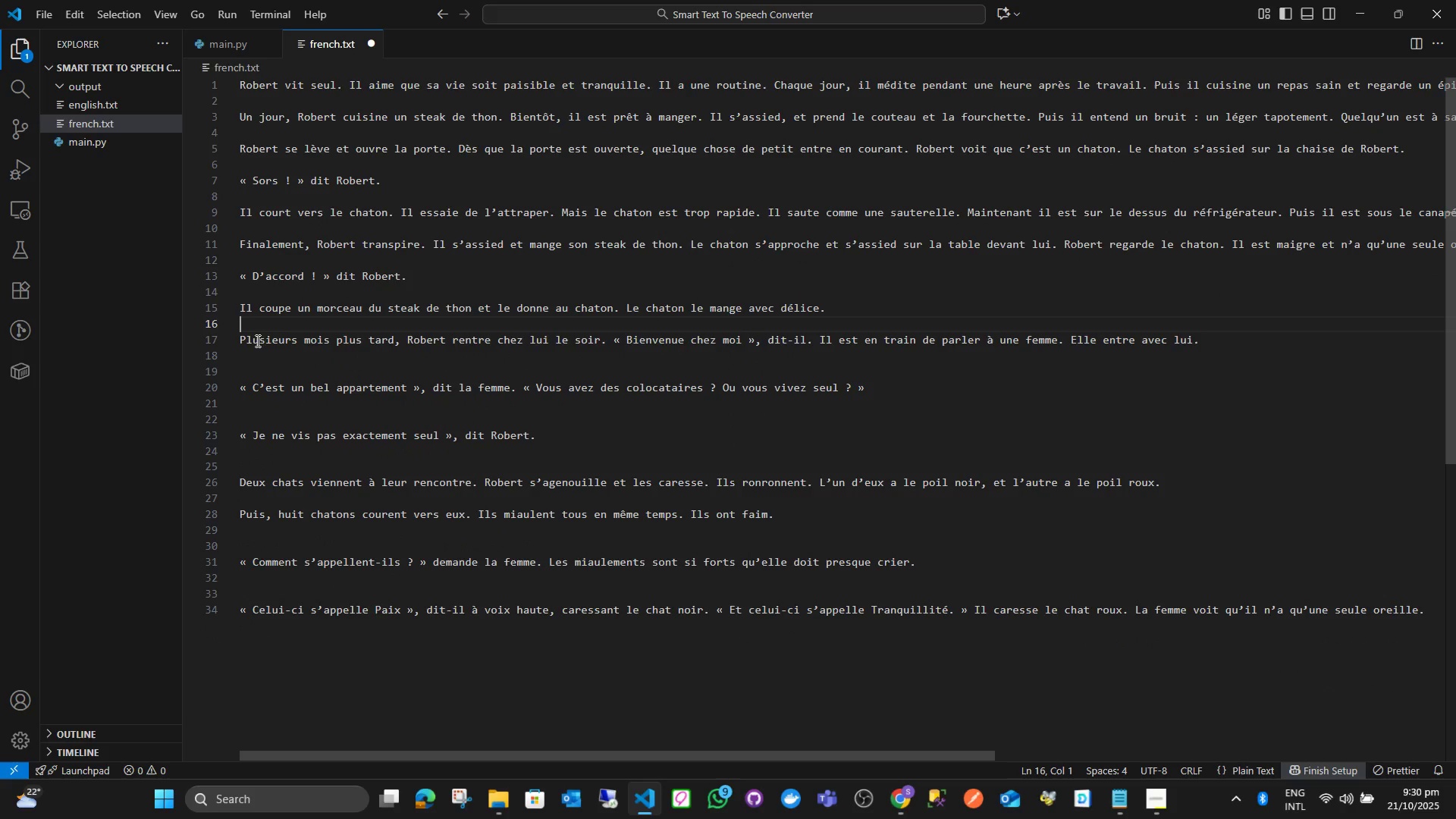 
key(Backspace)
 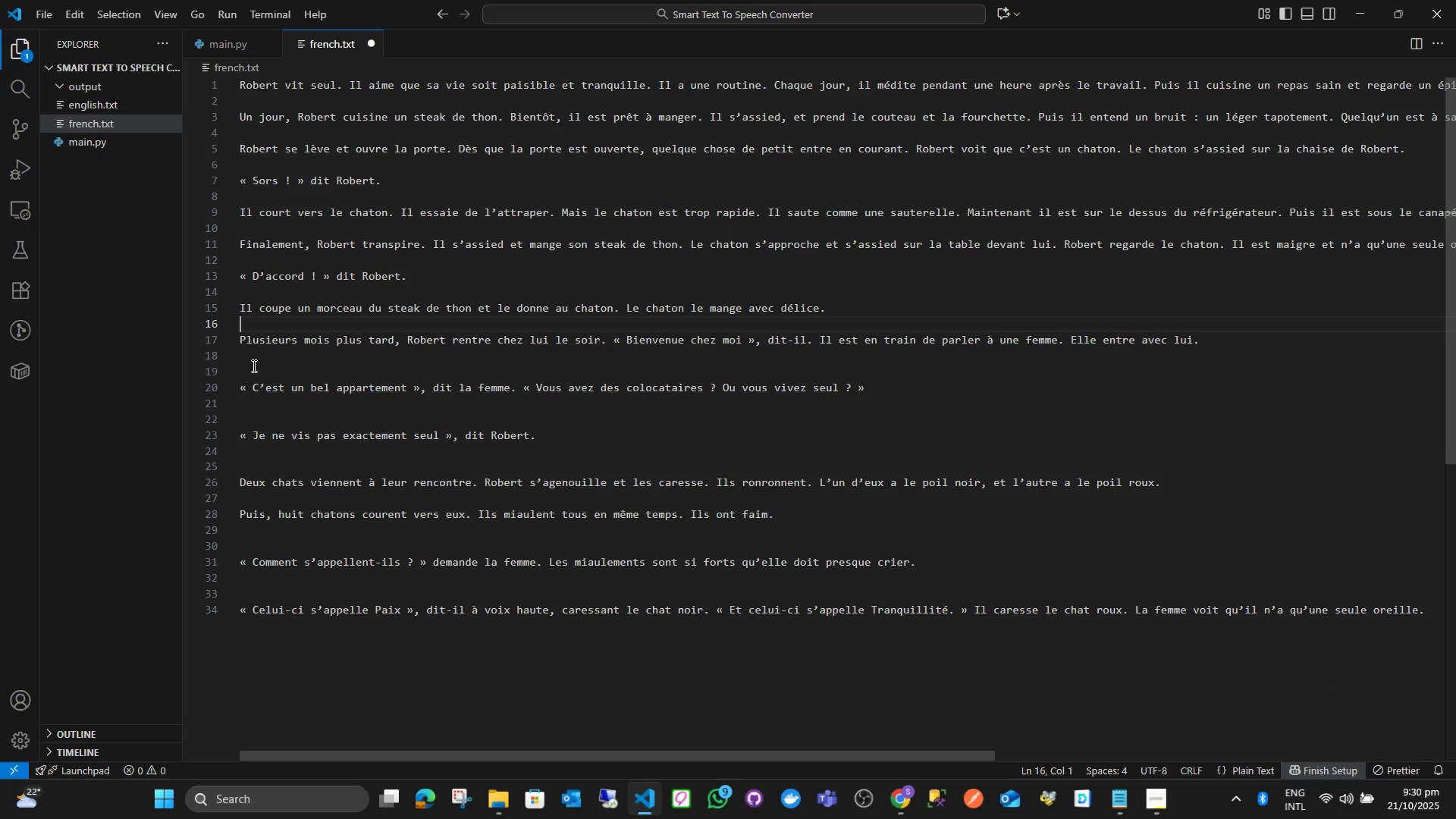 
left_click([253, 366])
 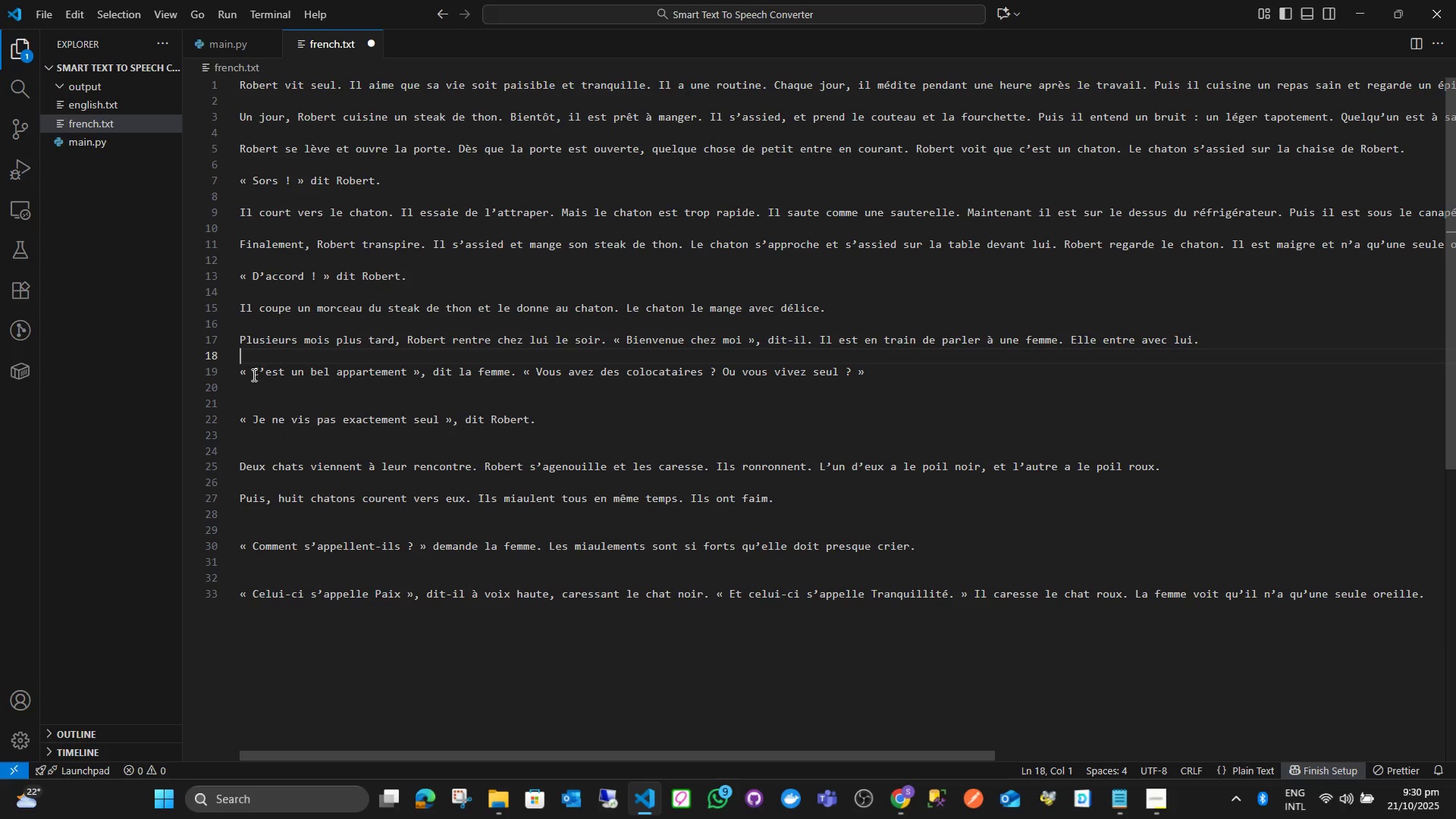 
key(Backspace)
 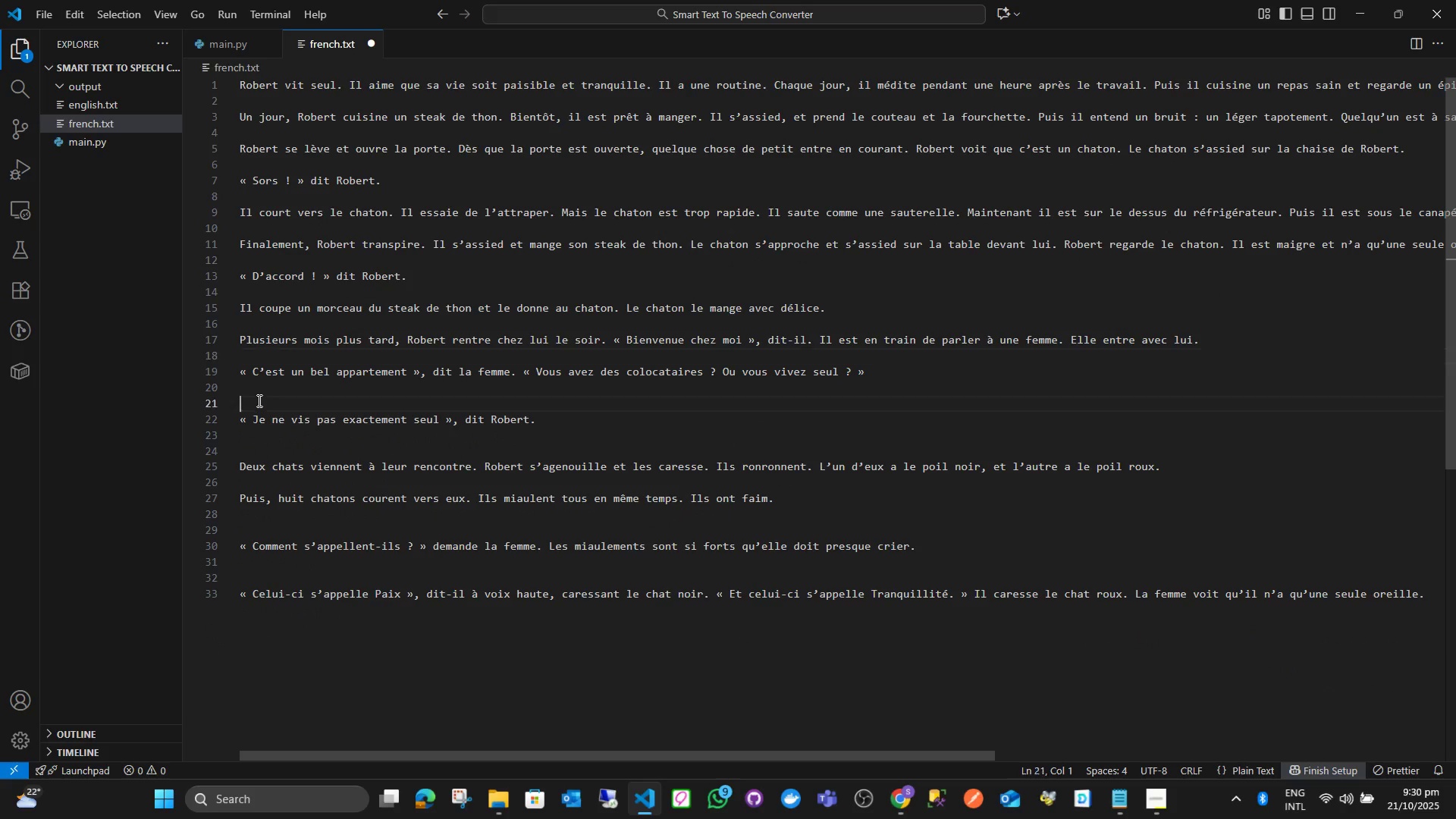 
left_click([258, 400])
 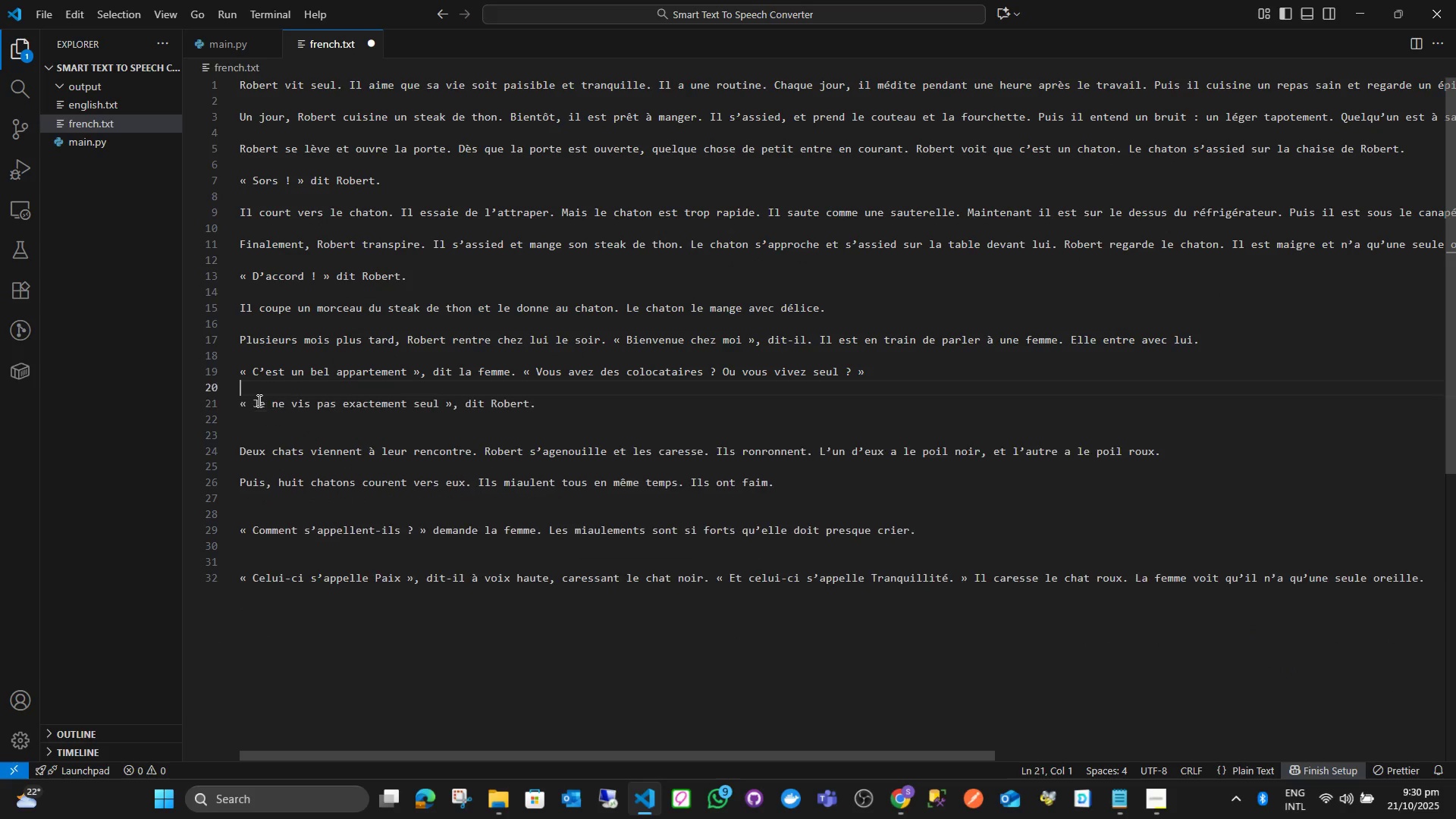 
key(Backspace)
 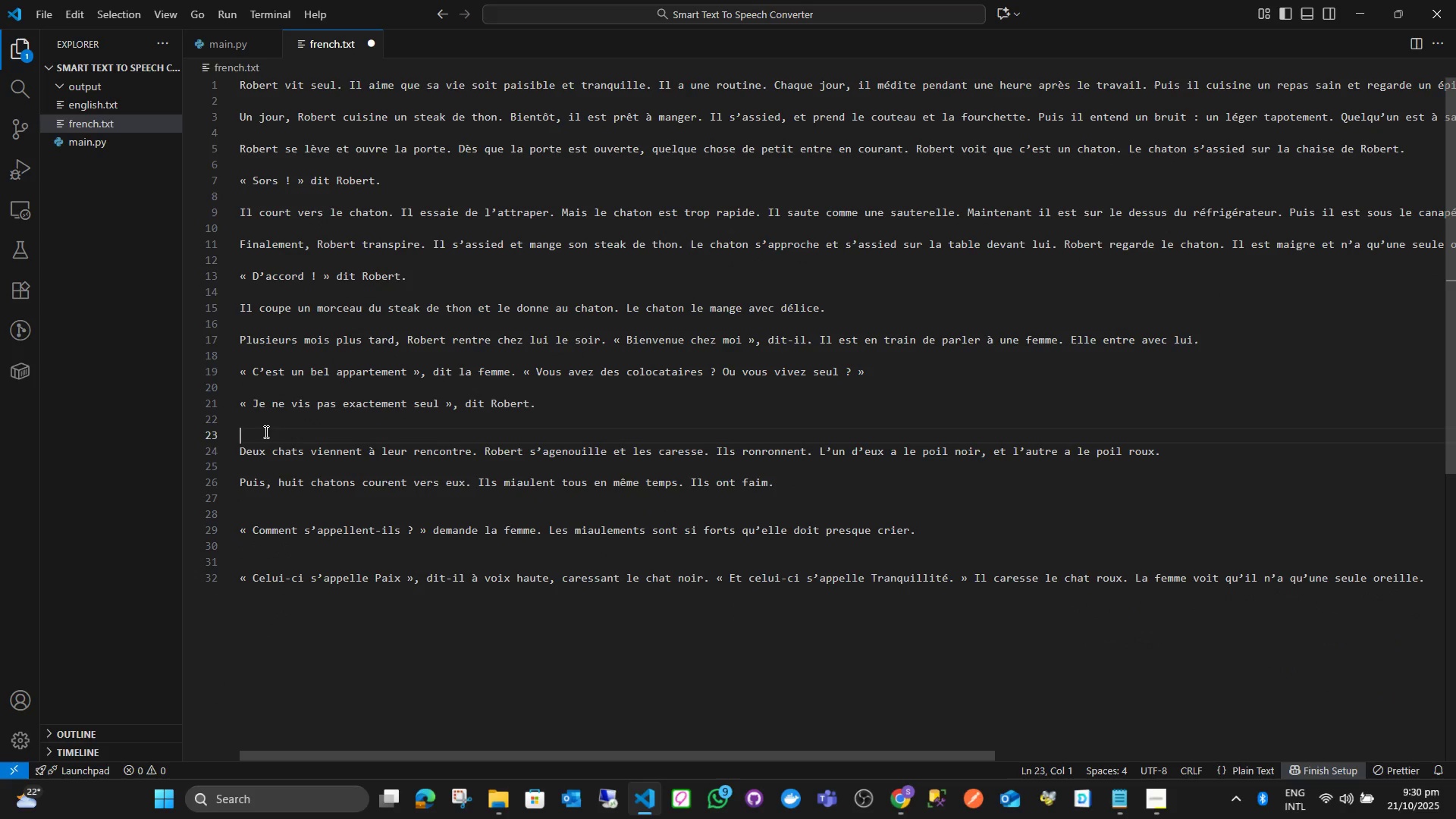 
left_click([265, 431])
 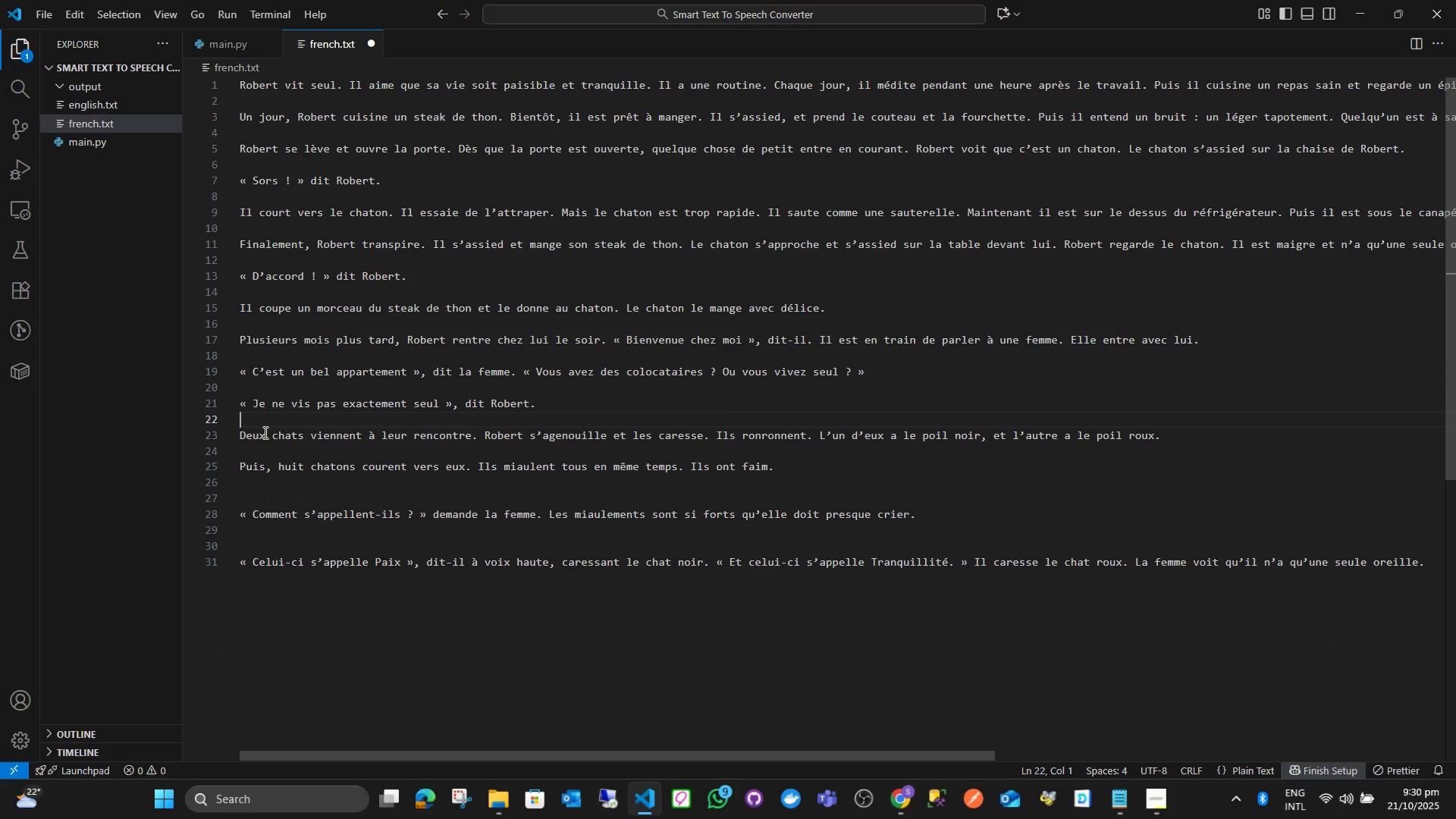 
key(Backspace)
 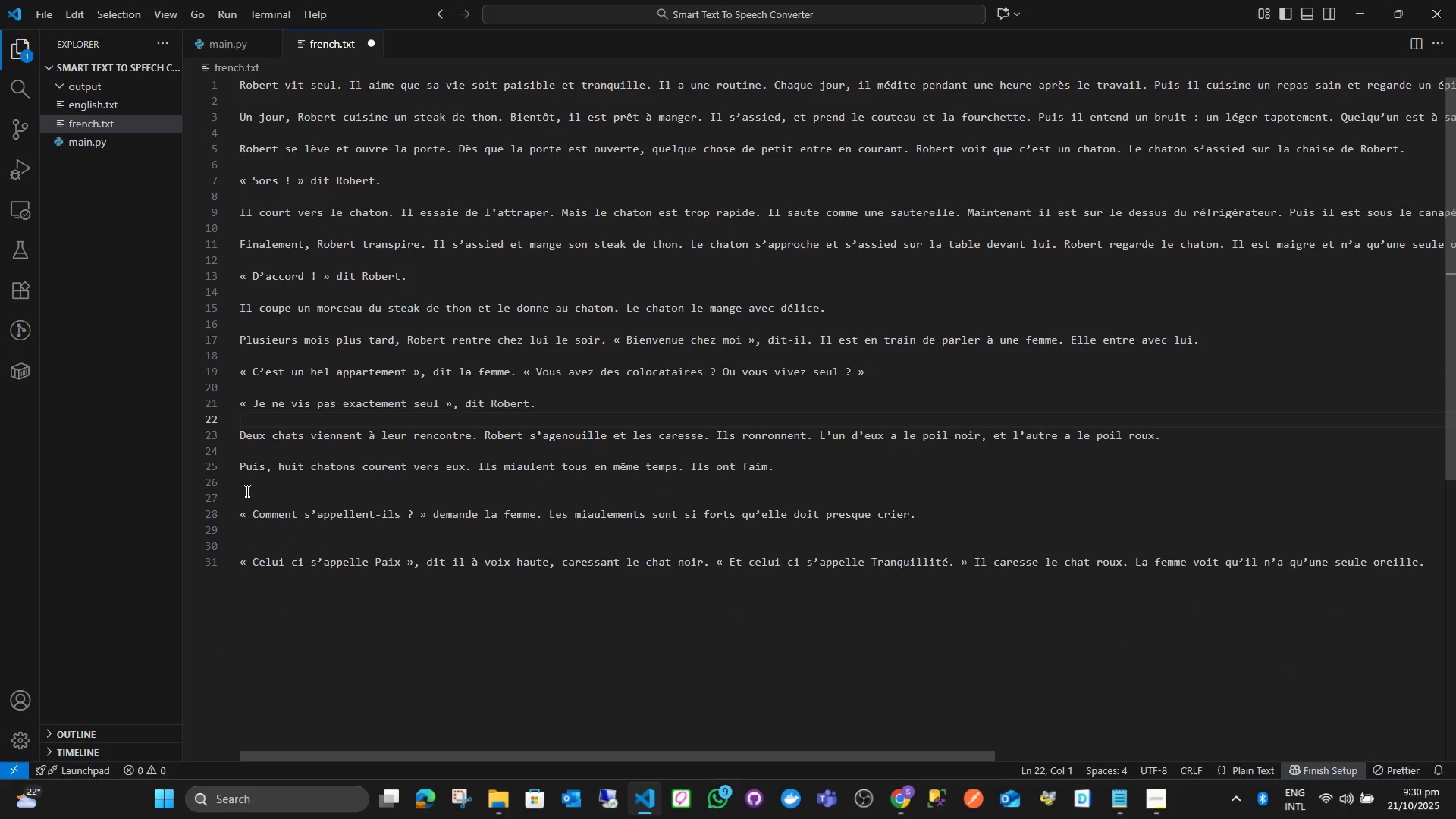 
left_click([246, 491])
 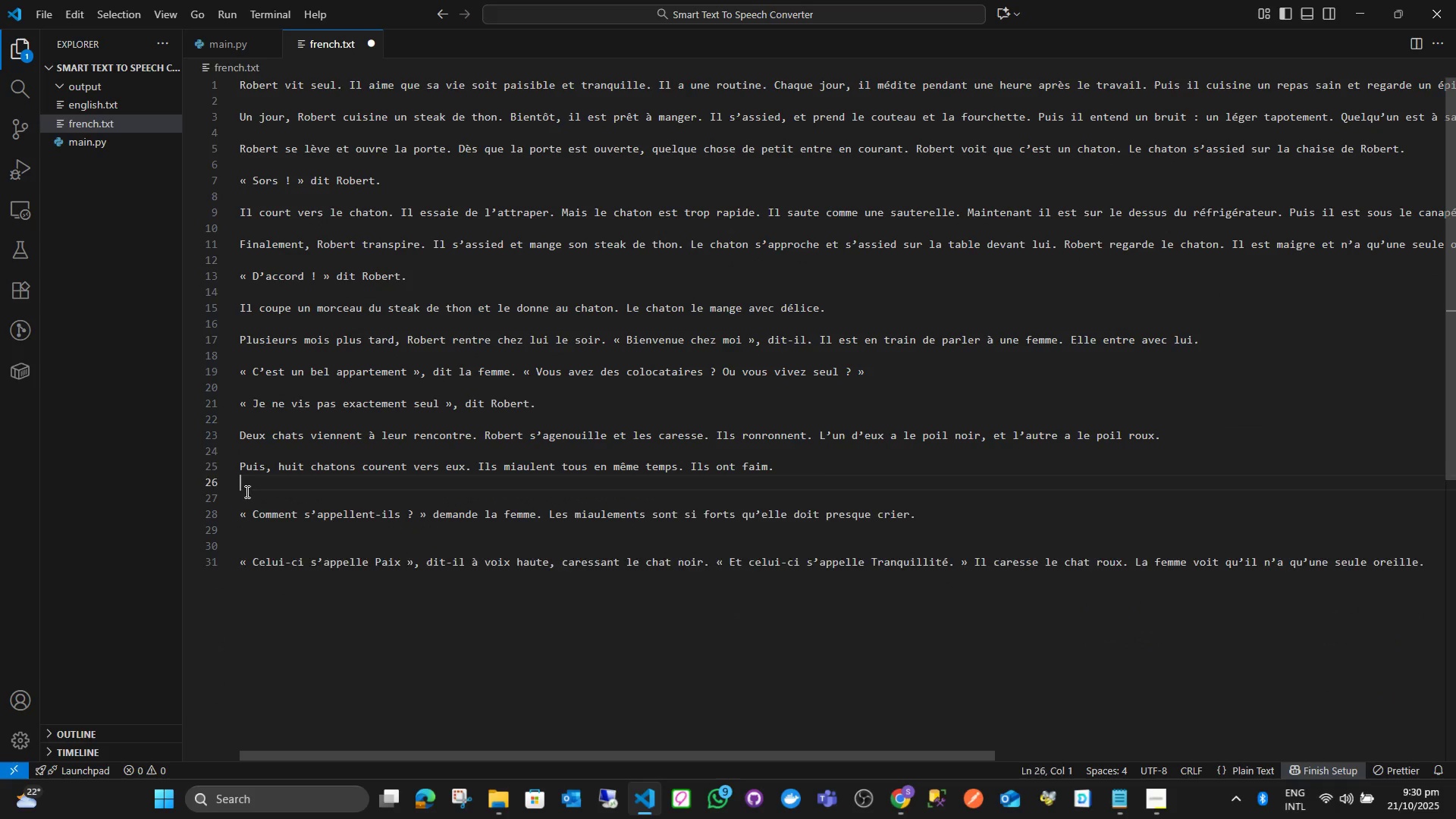 
key(Backspace)
 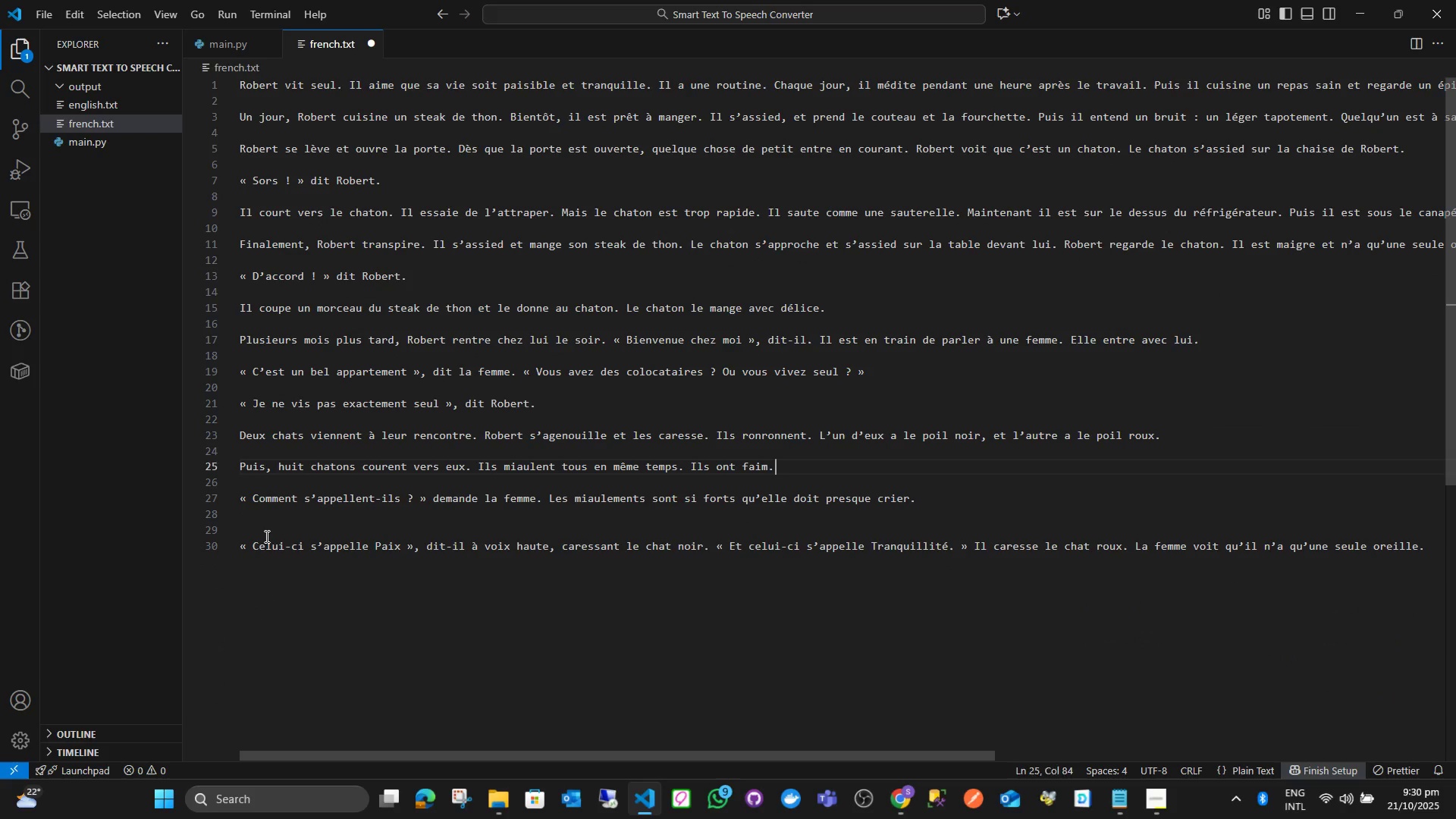 
left_click([265, 536])
 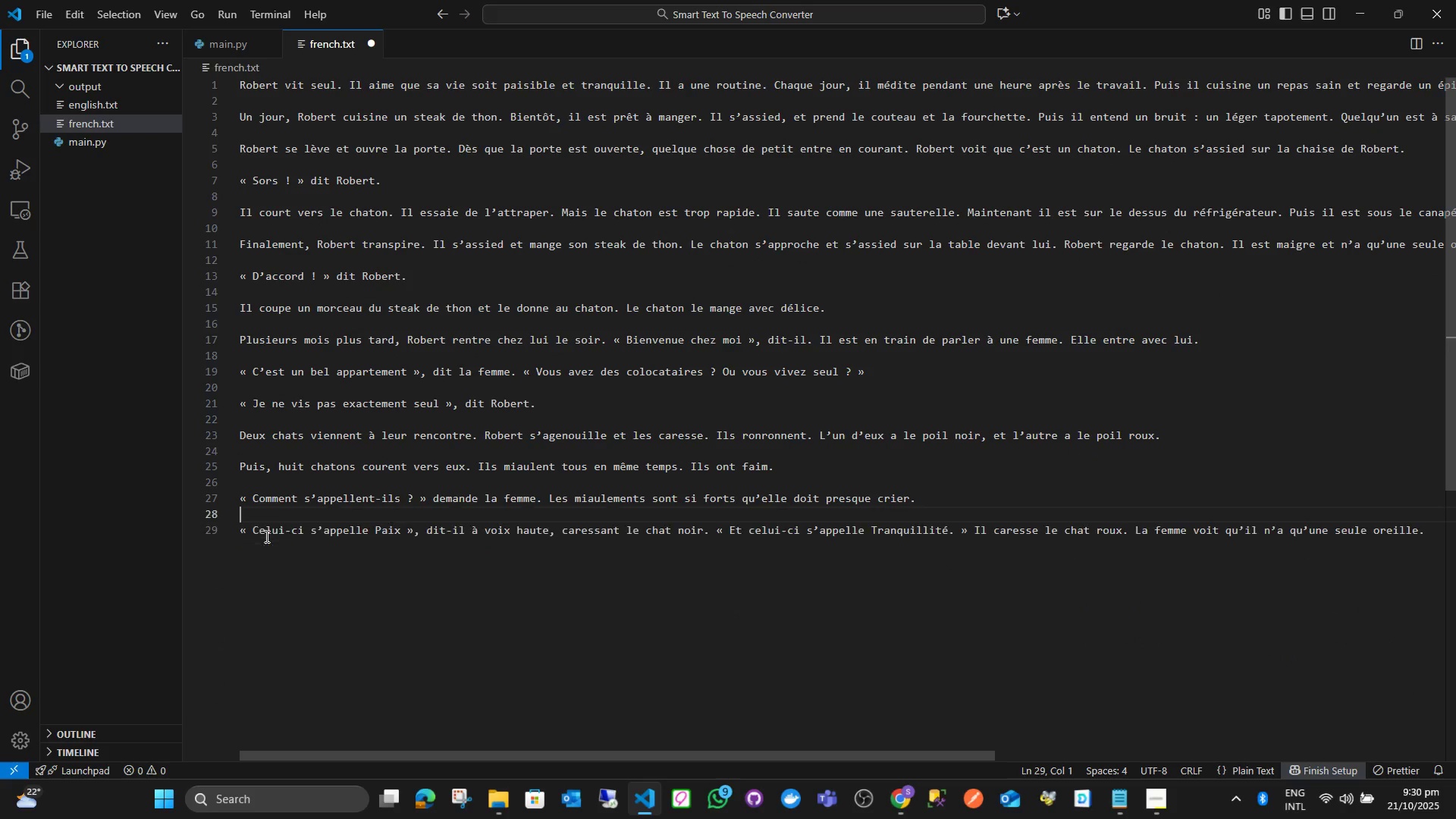 
key(Backspace)
 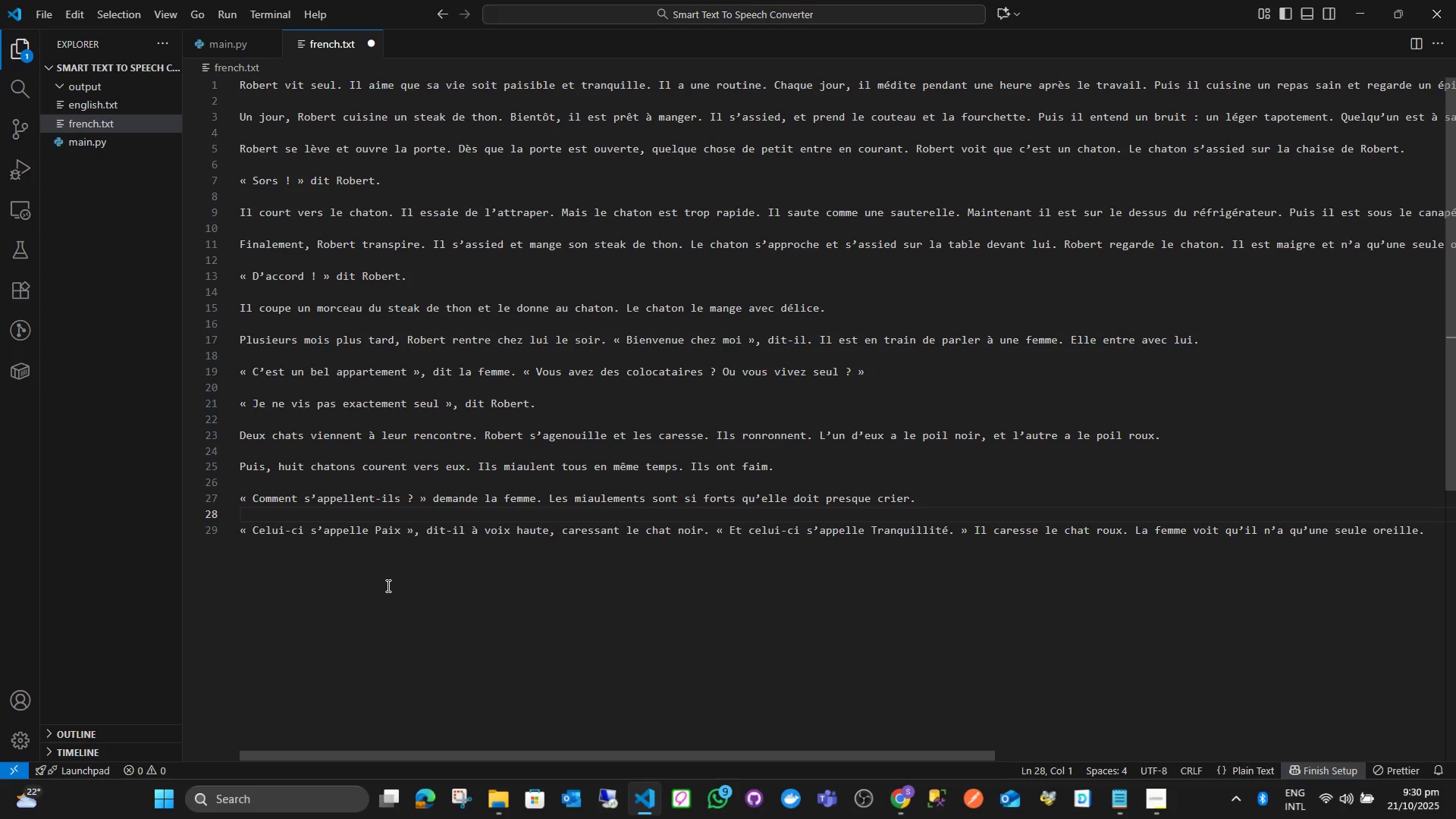 
left_click([390, 585])
 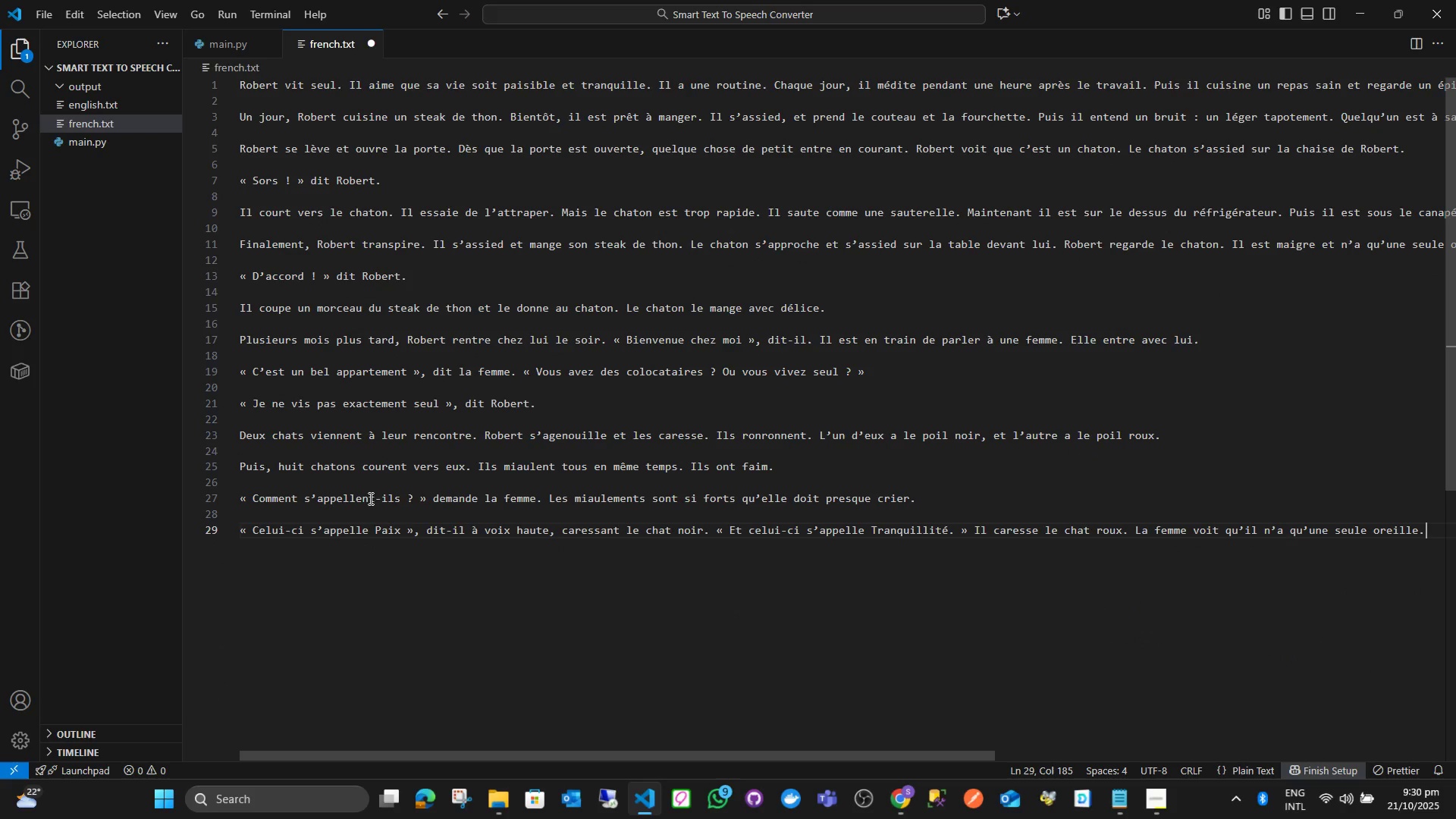 
key(Control+ControlLeft)
 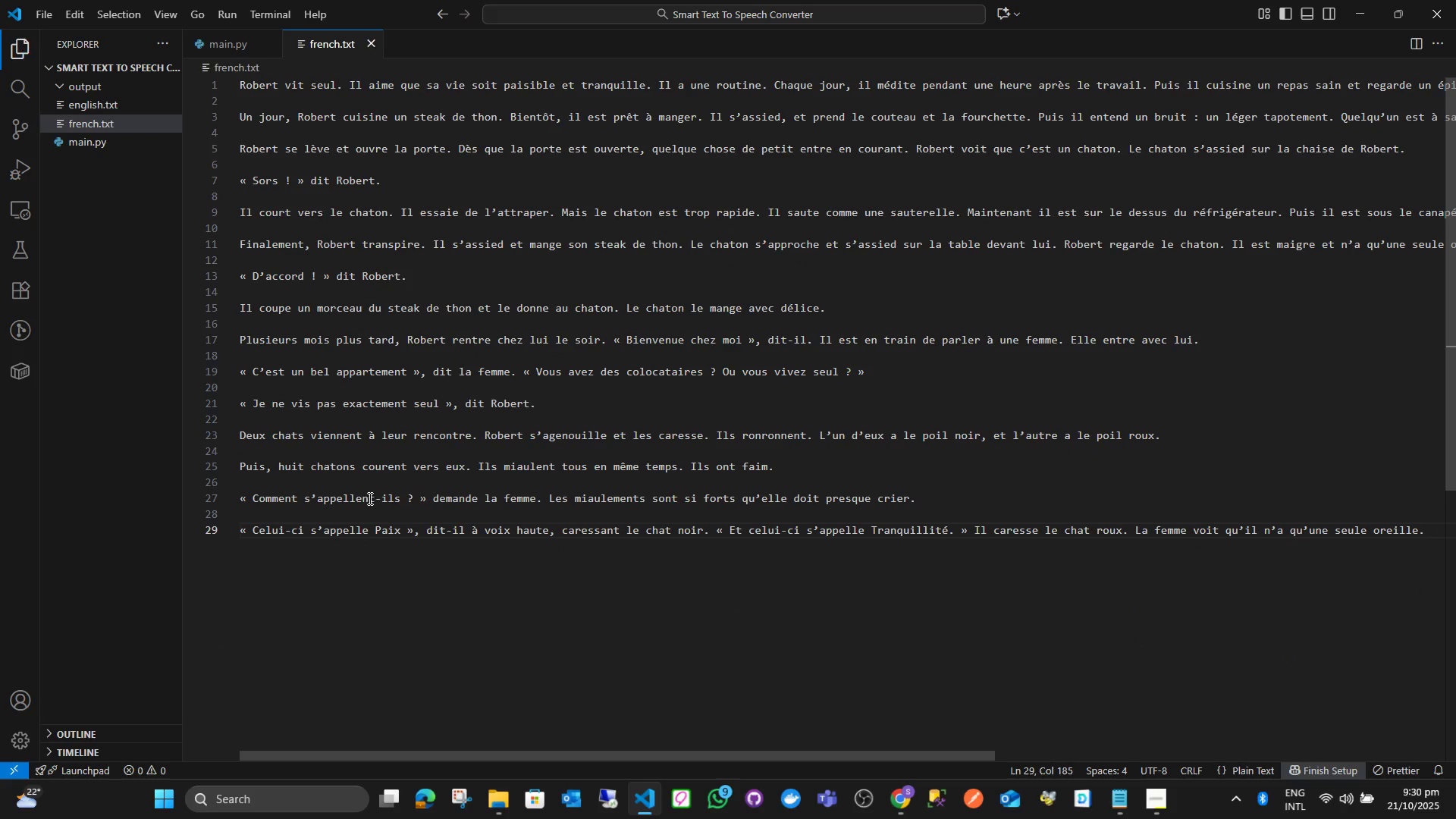 
key(Control+S)
 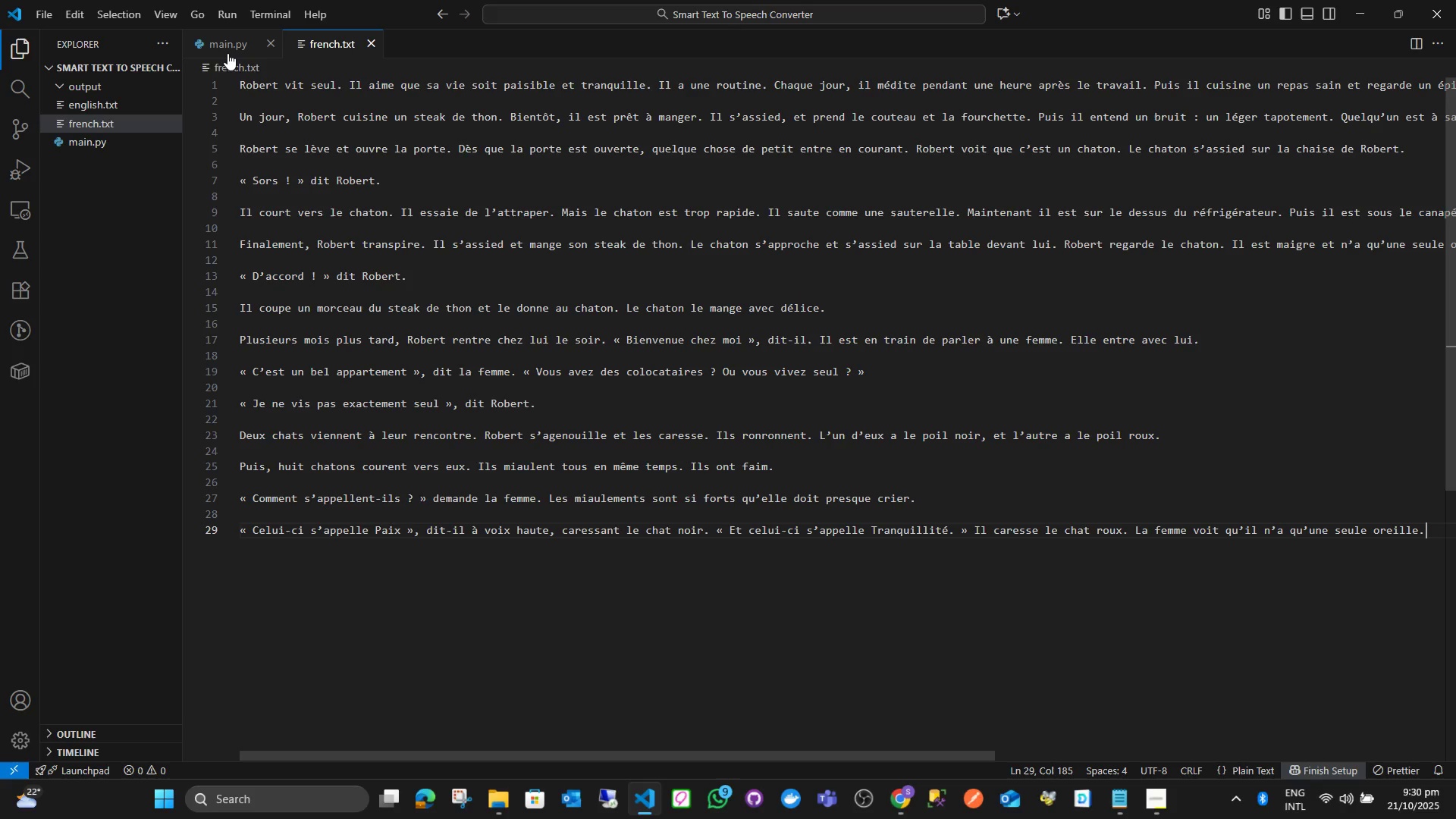 
left_click([228, 51])
 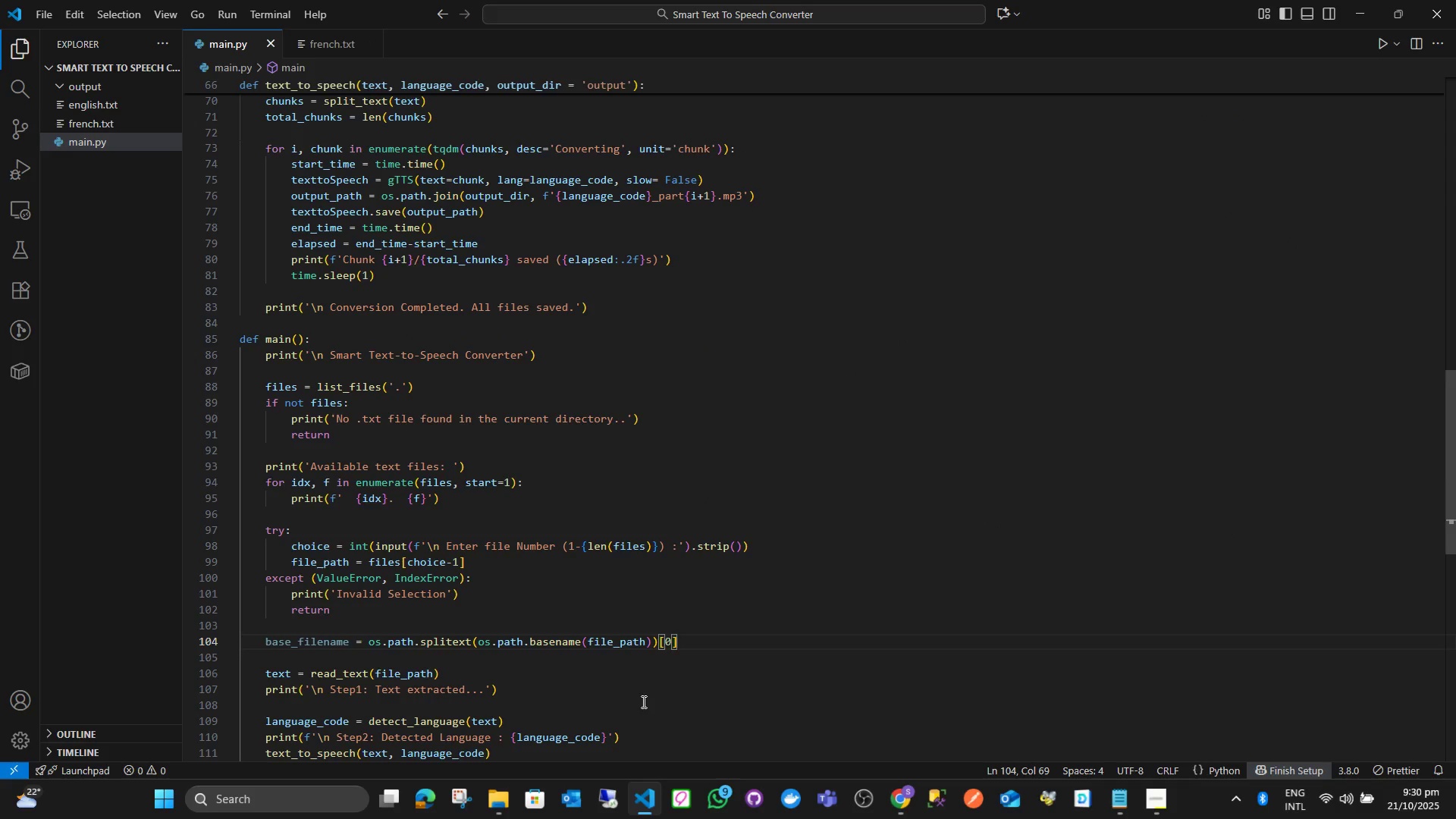 
key(Control+Shift+Backquote)
 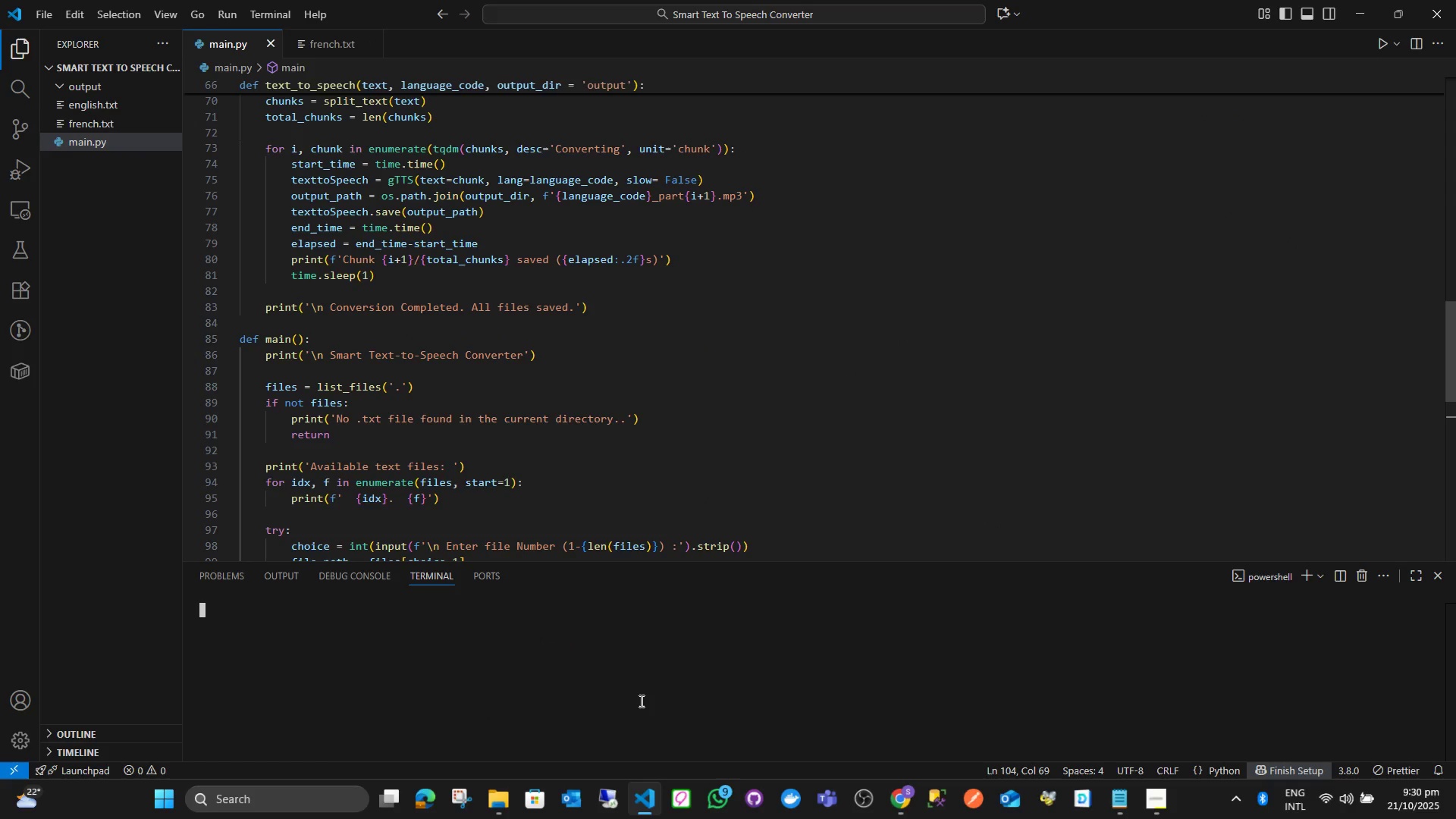 
type(python main.py)
 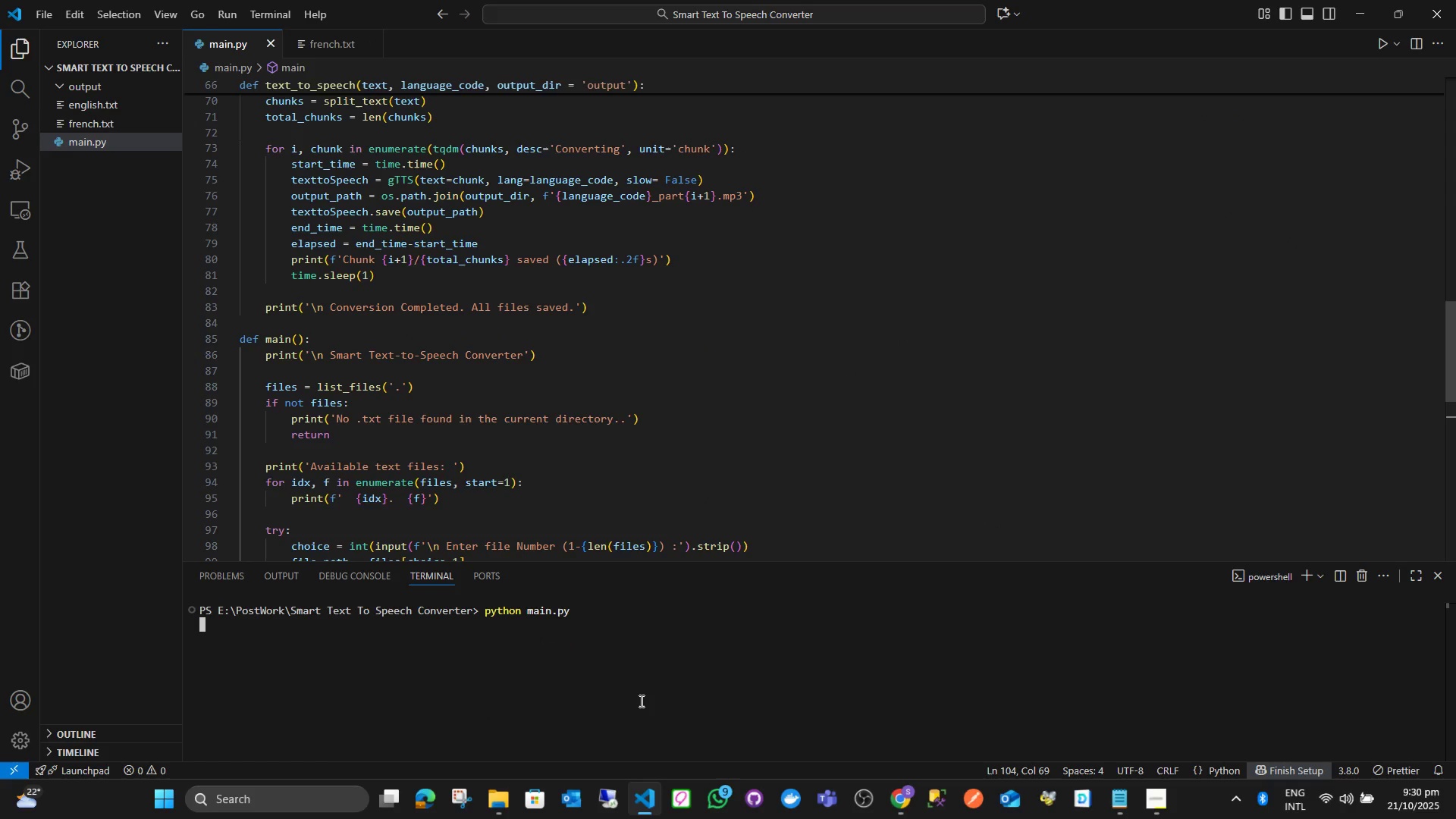 
key(Enter)
 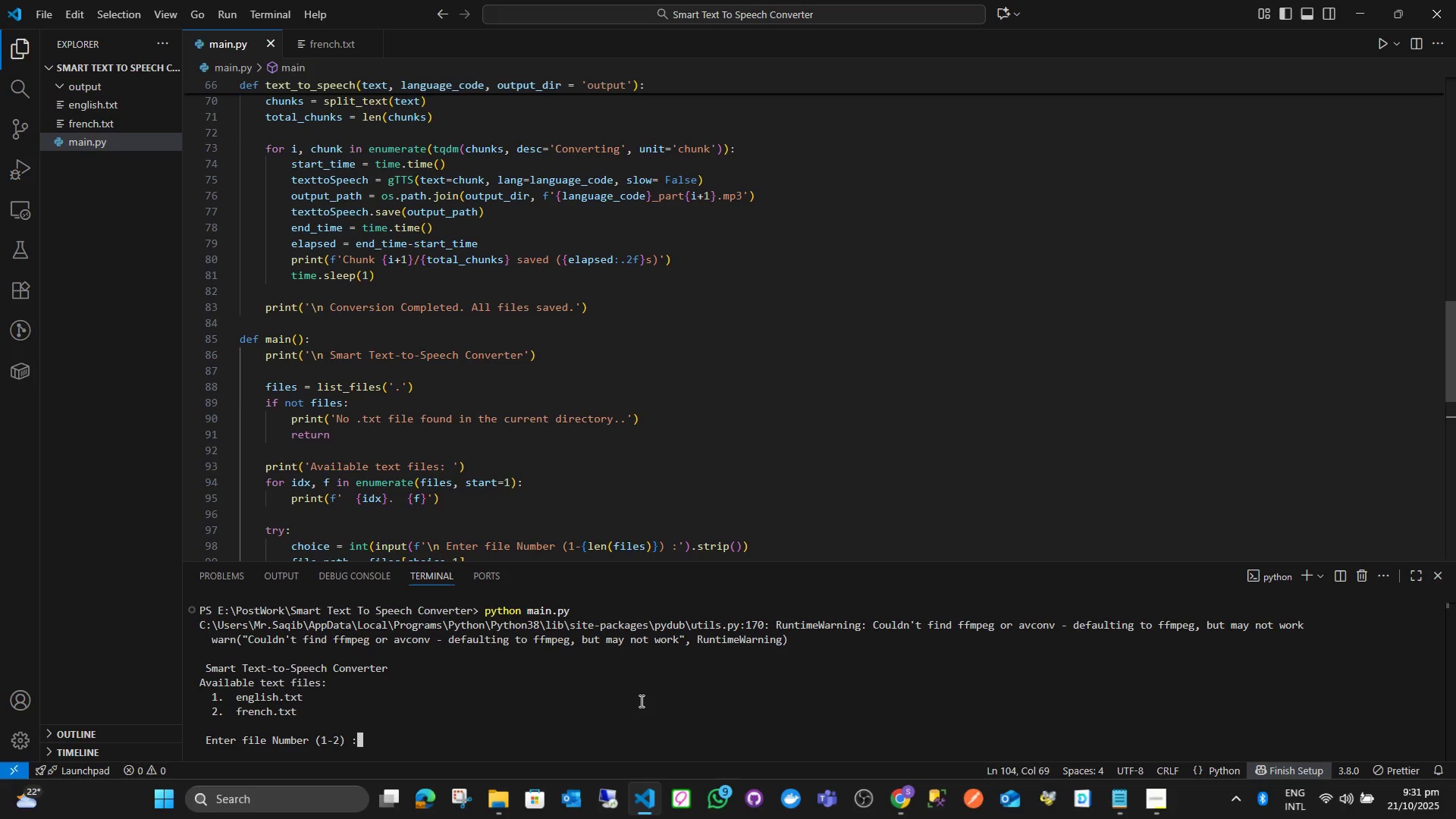 
wait(6.47)
 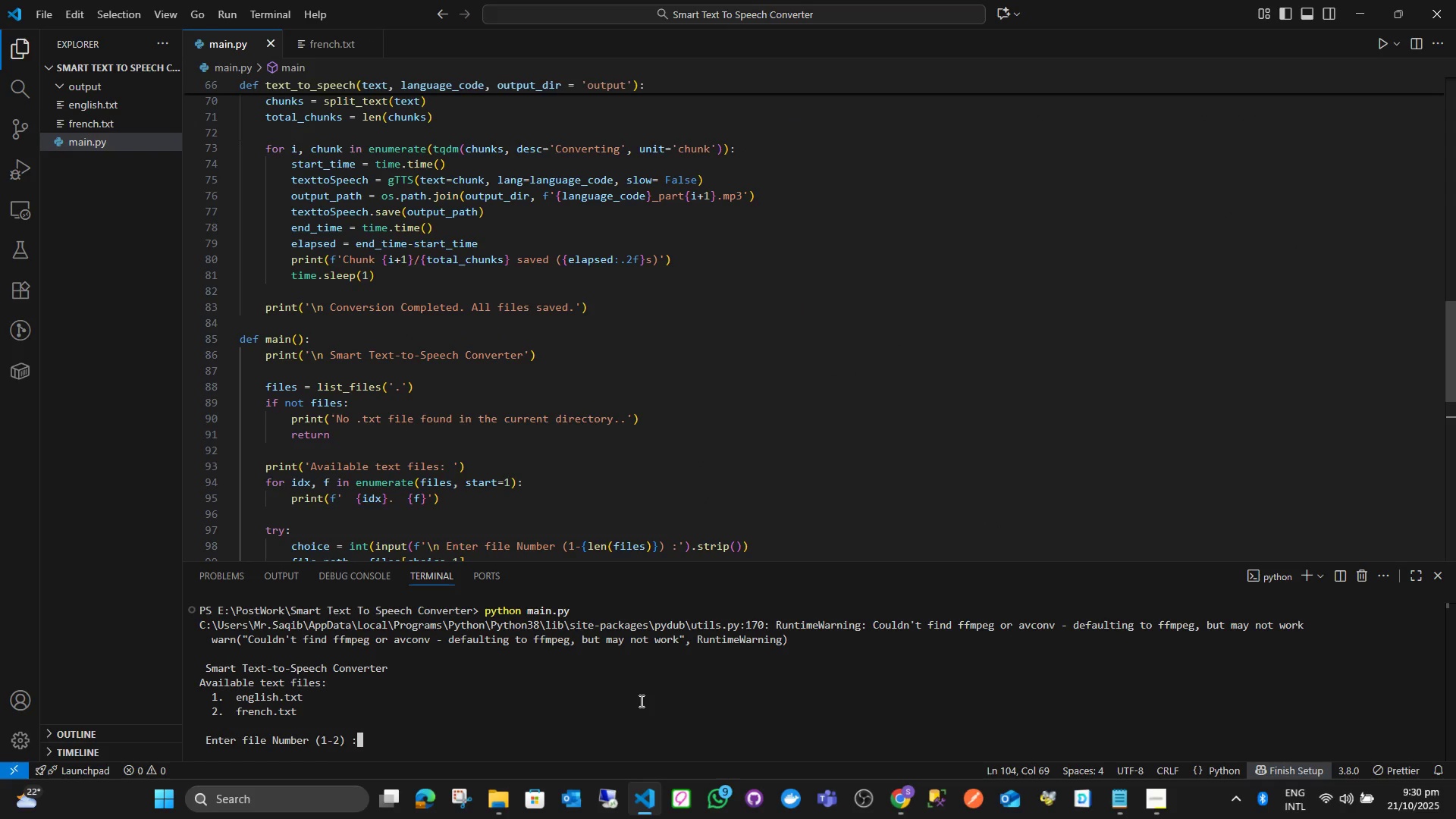 
key(2)
 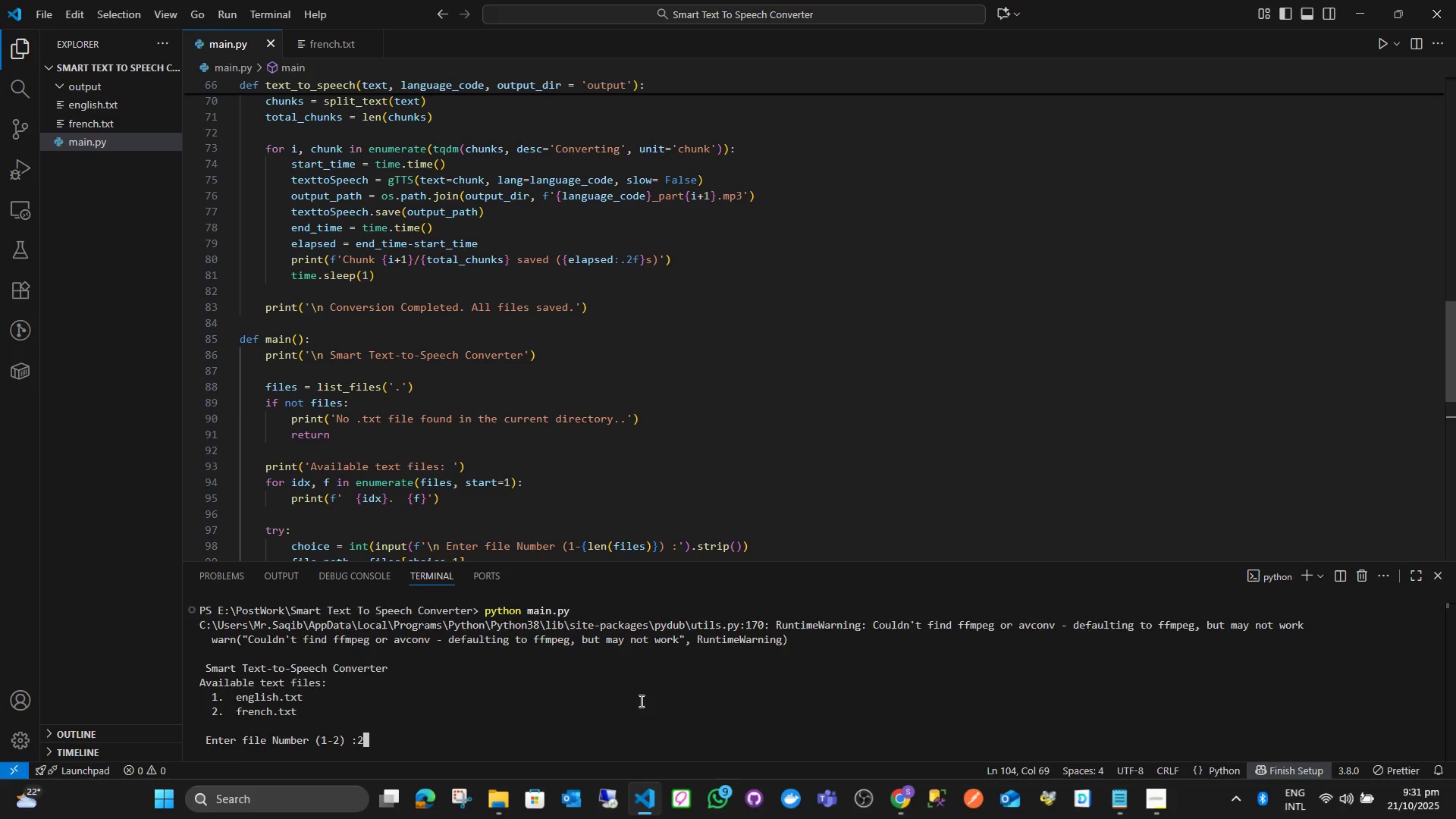 
key(Enter)
 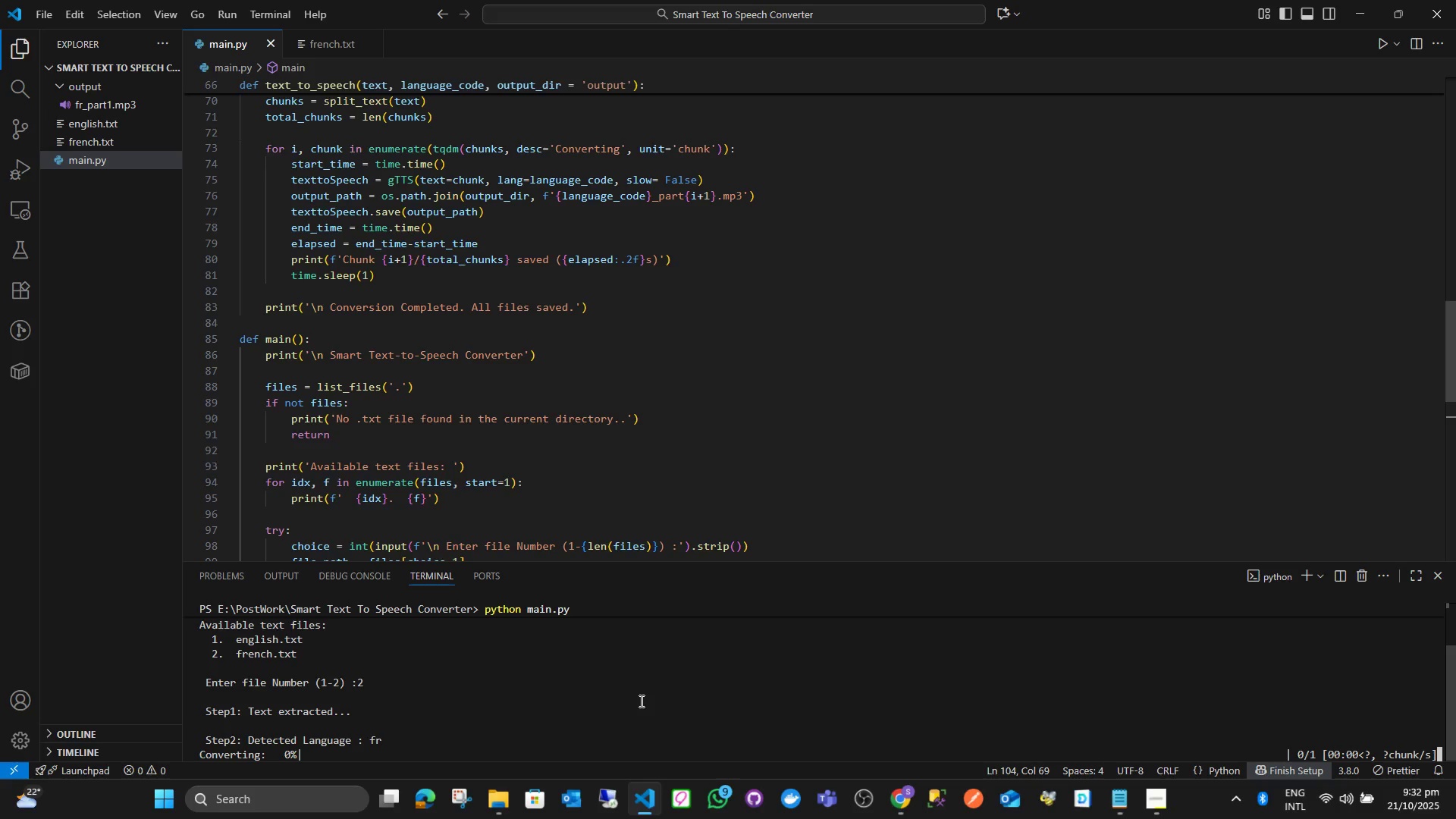 
wait(59.74)
 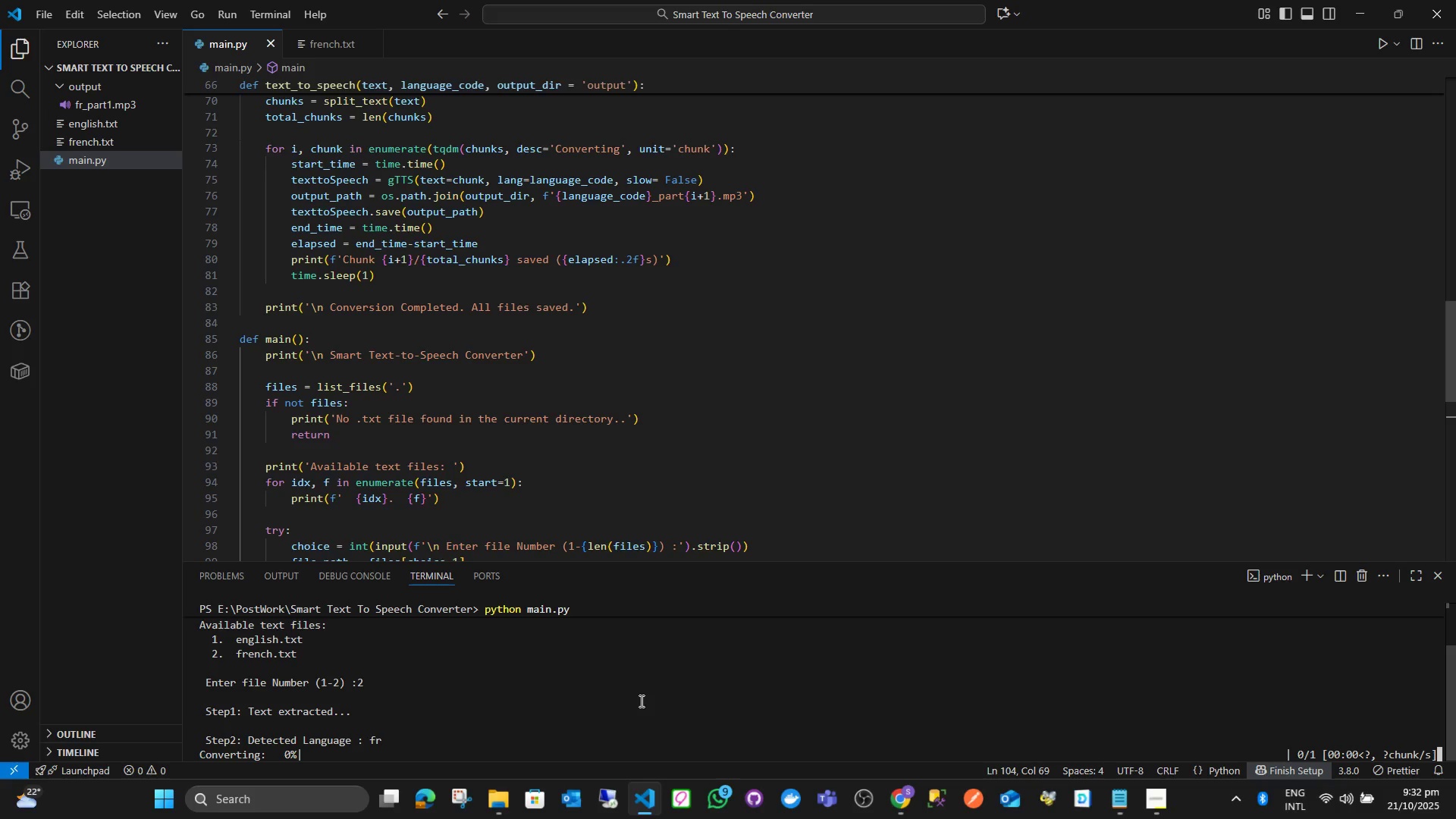 
left_click_drag(start_coordinate=[735, 561], to_coordinate=[768, 362])
 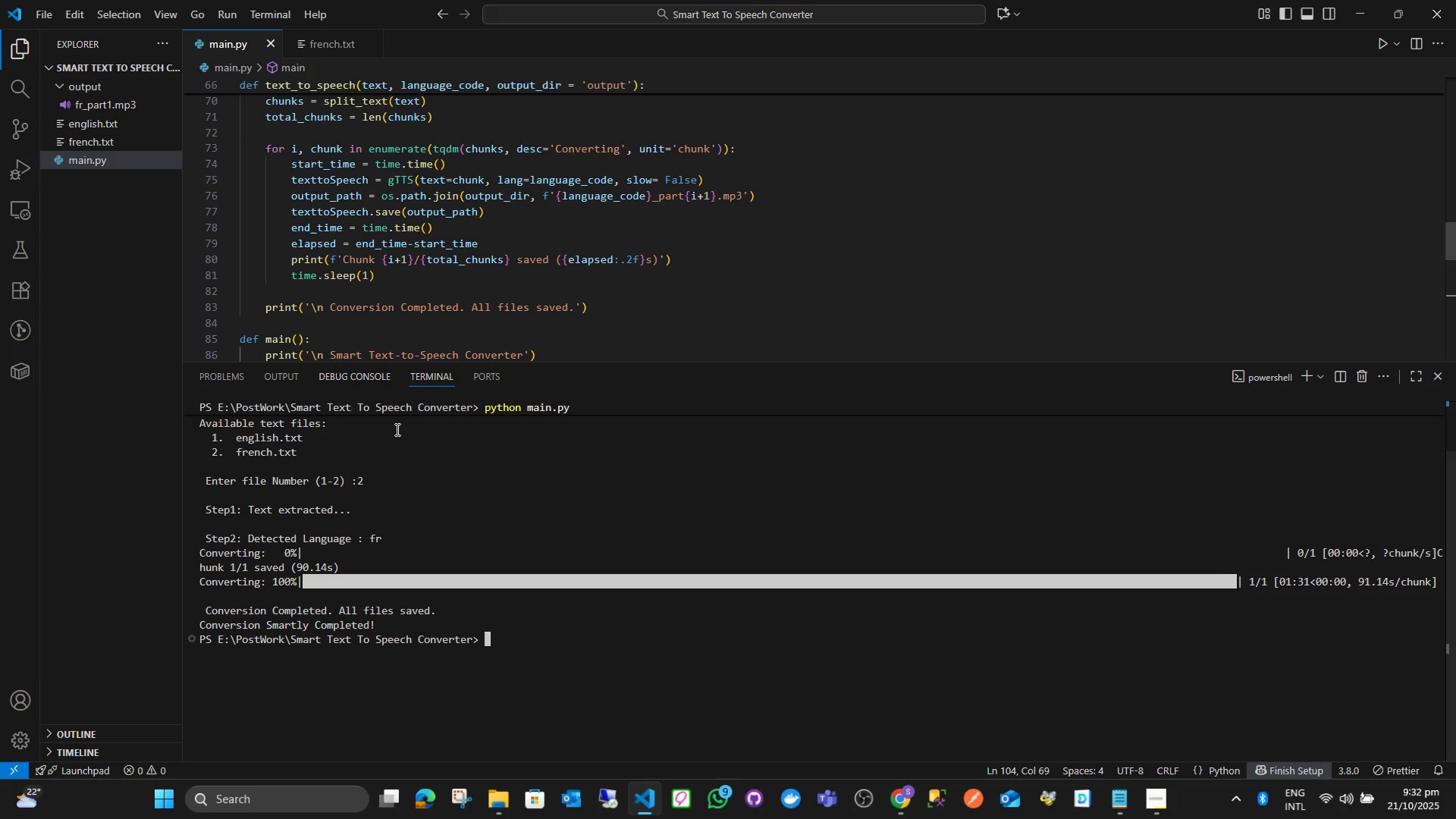 
wait(40.38)
 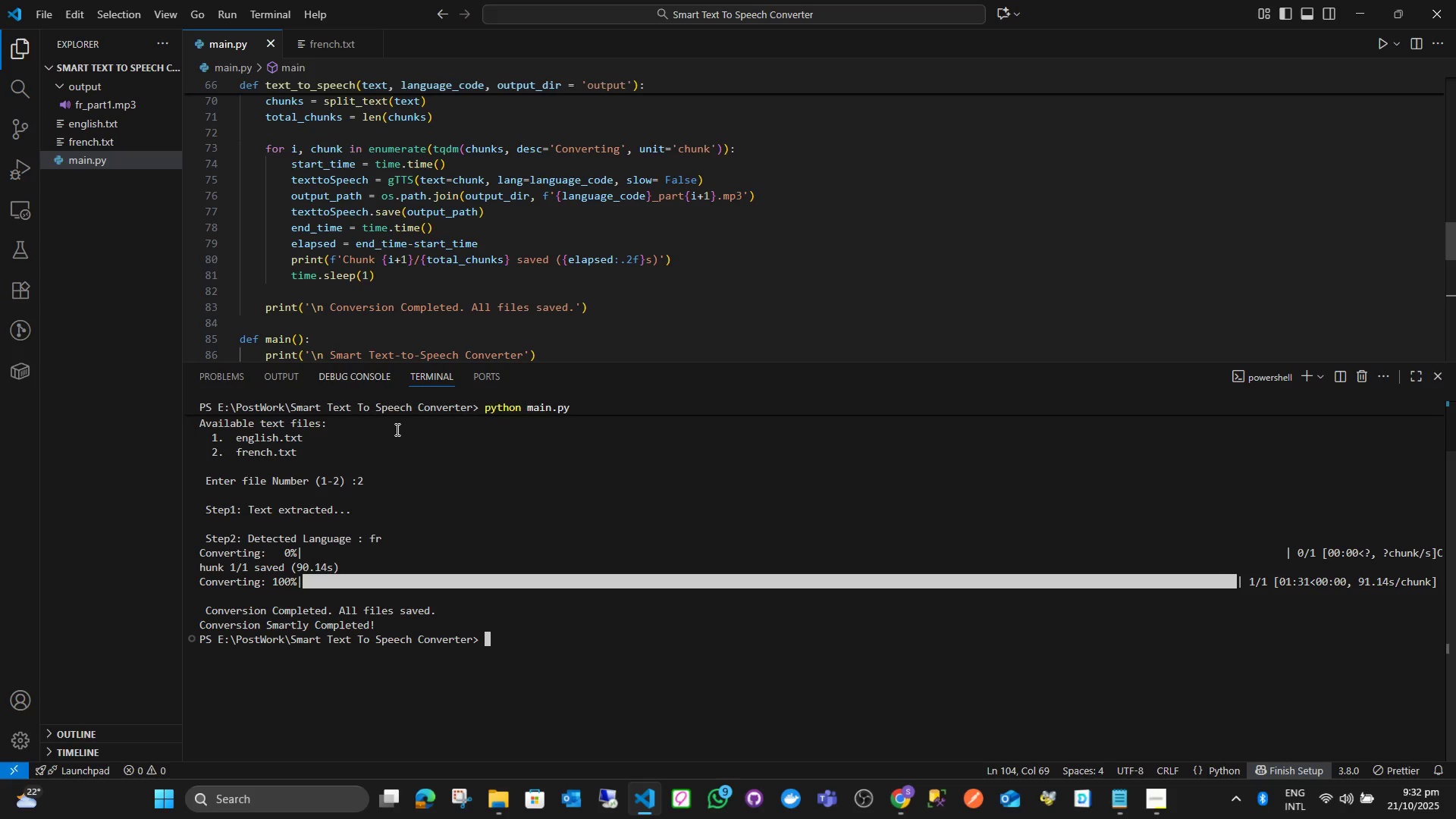 
left_click_drag(start_coordinate=[679, 362], to_coordinate=[670, 547])
 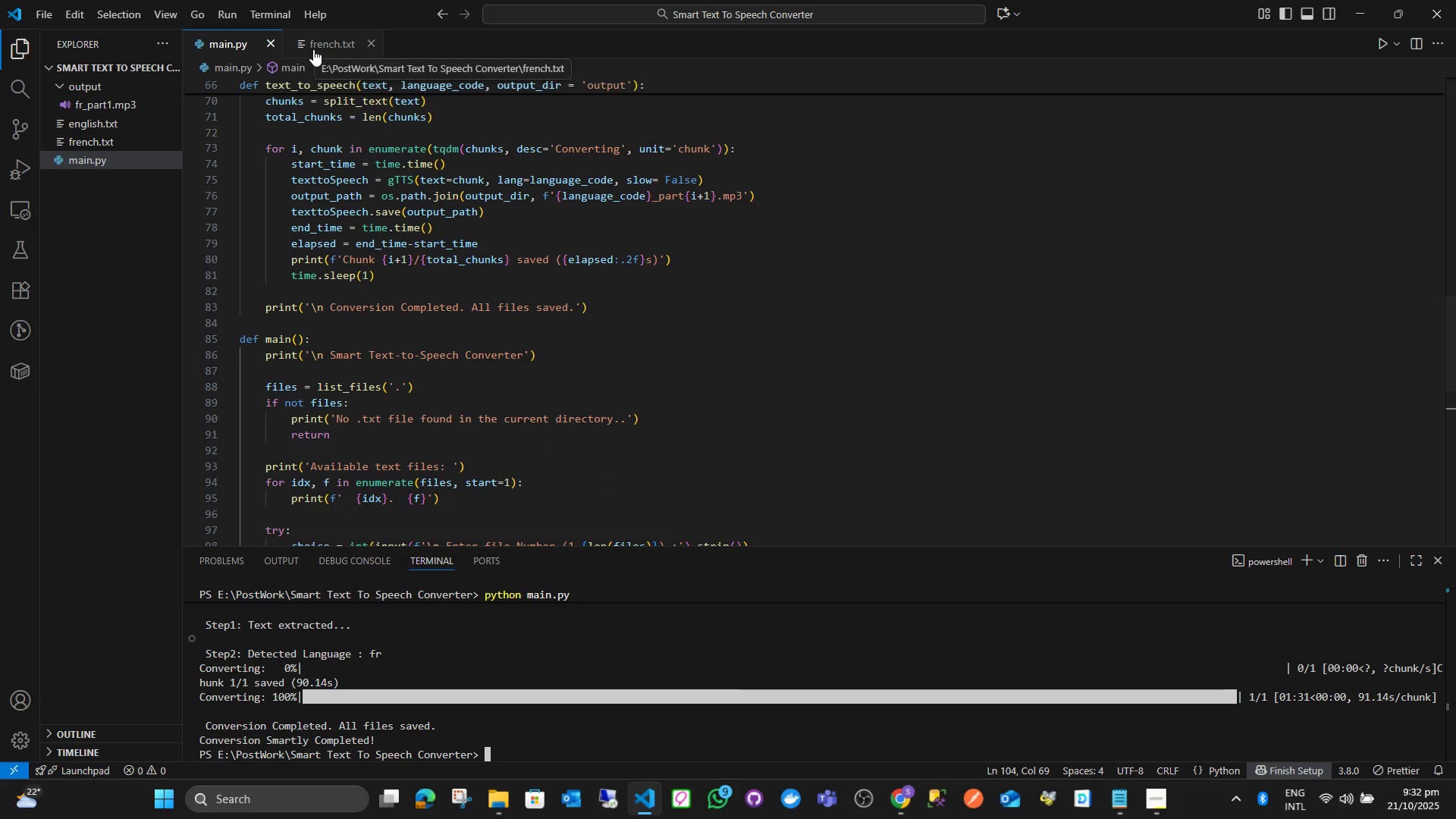 
left_click([313, 49])
 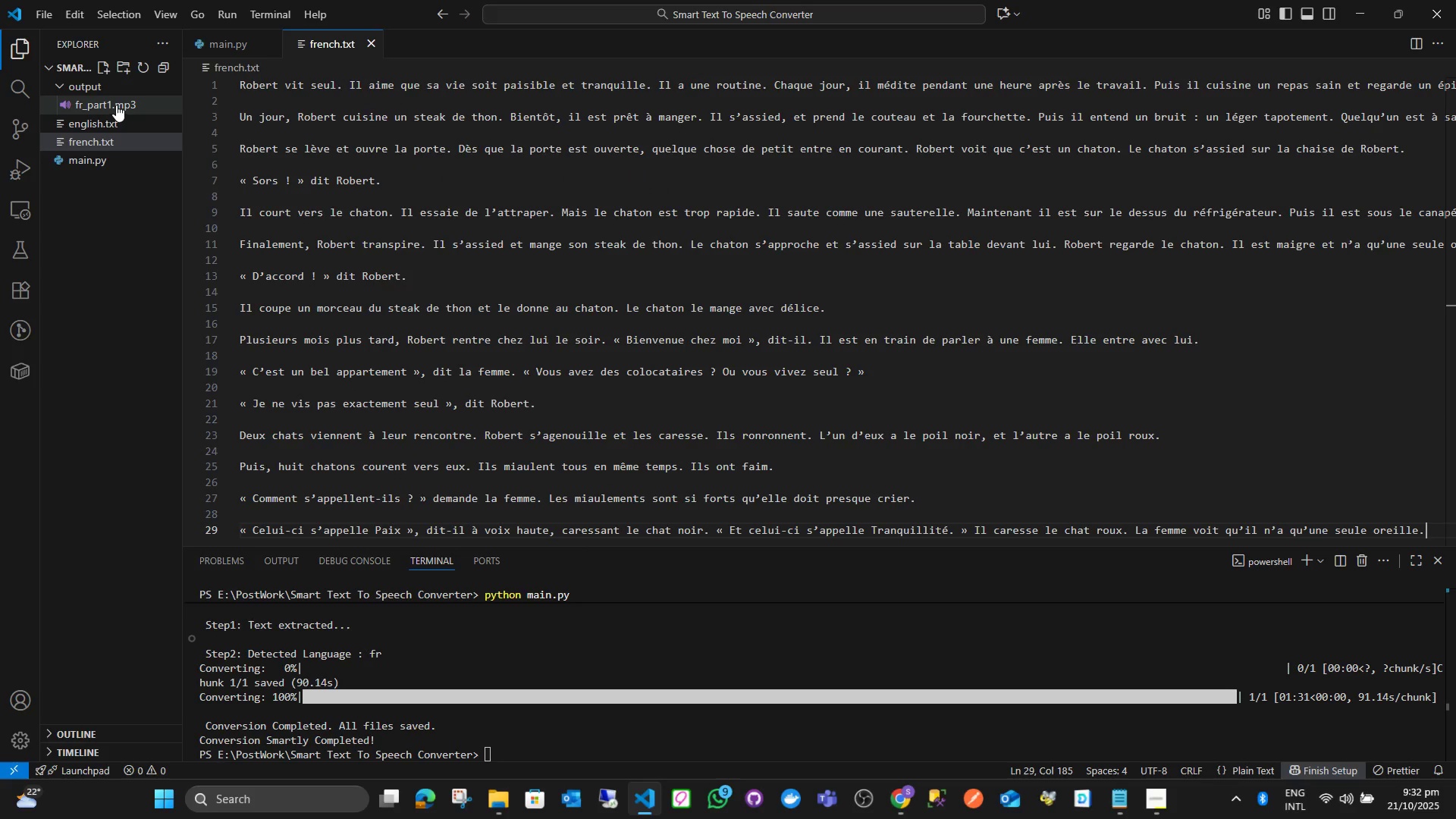 
left_click([116, 103])
 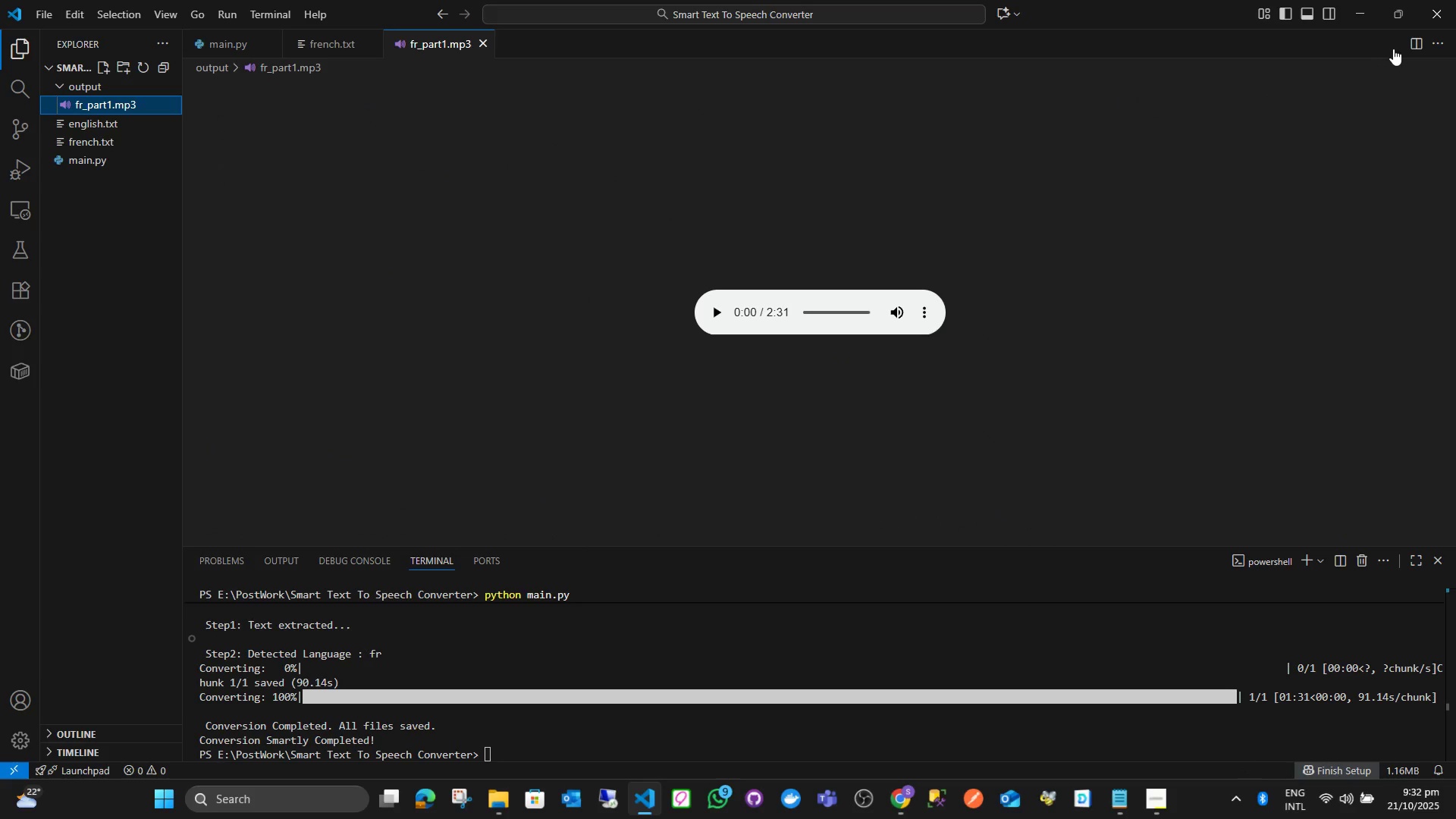 
left_click([1417, 49])
 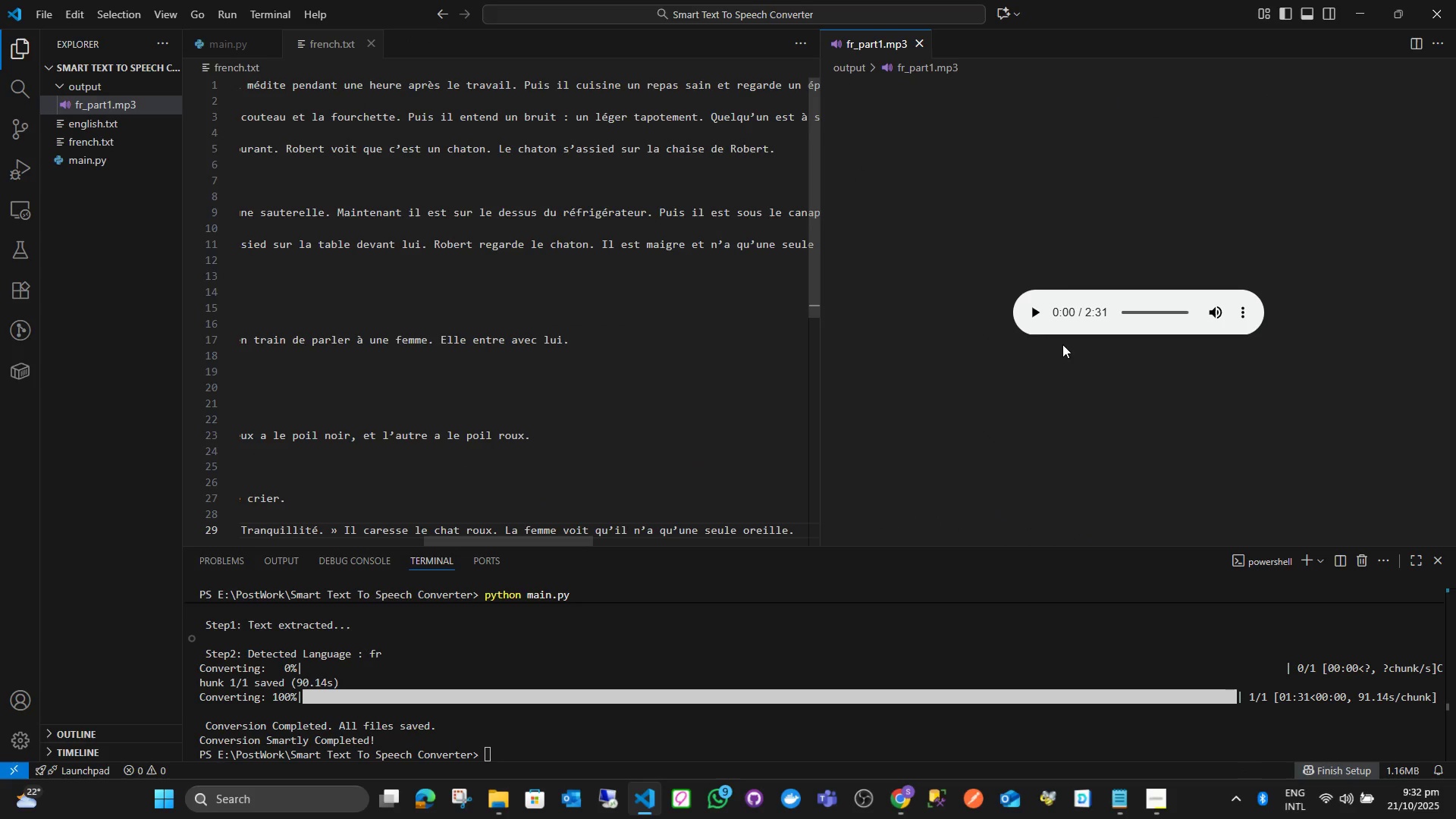 
left_click([1031, 317])
 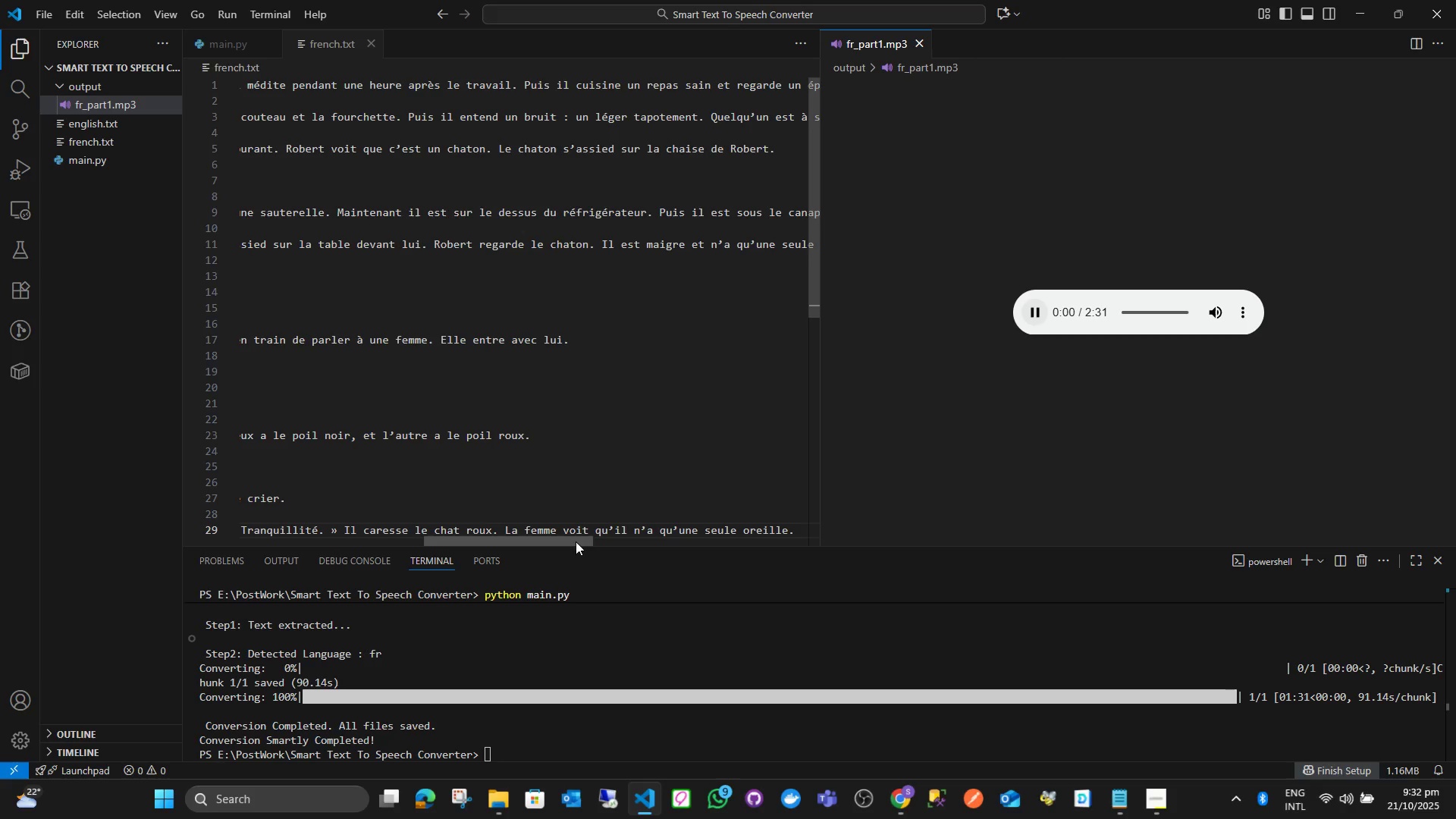 
left_click_drag(start_coordinate=[566, 537], to_coordinate=[290, 546])
 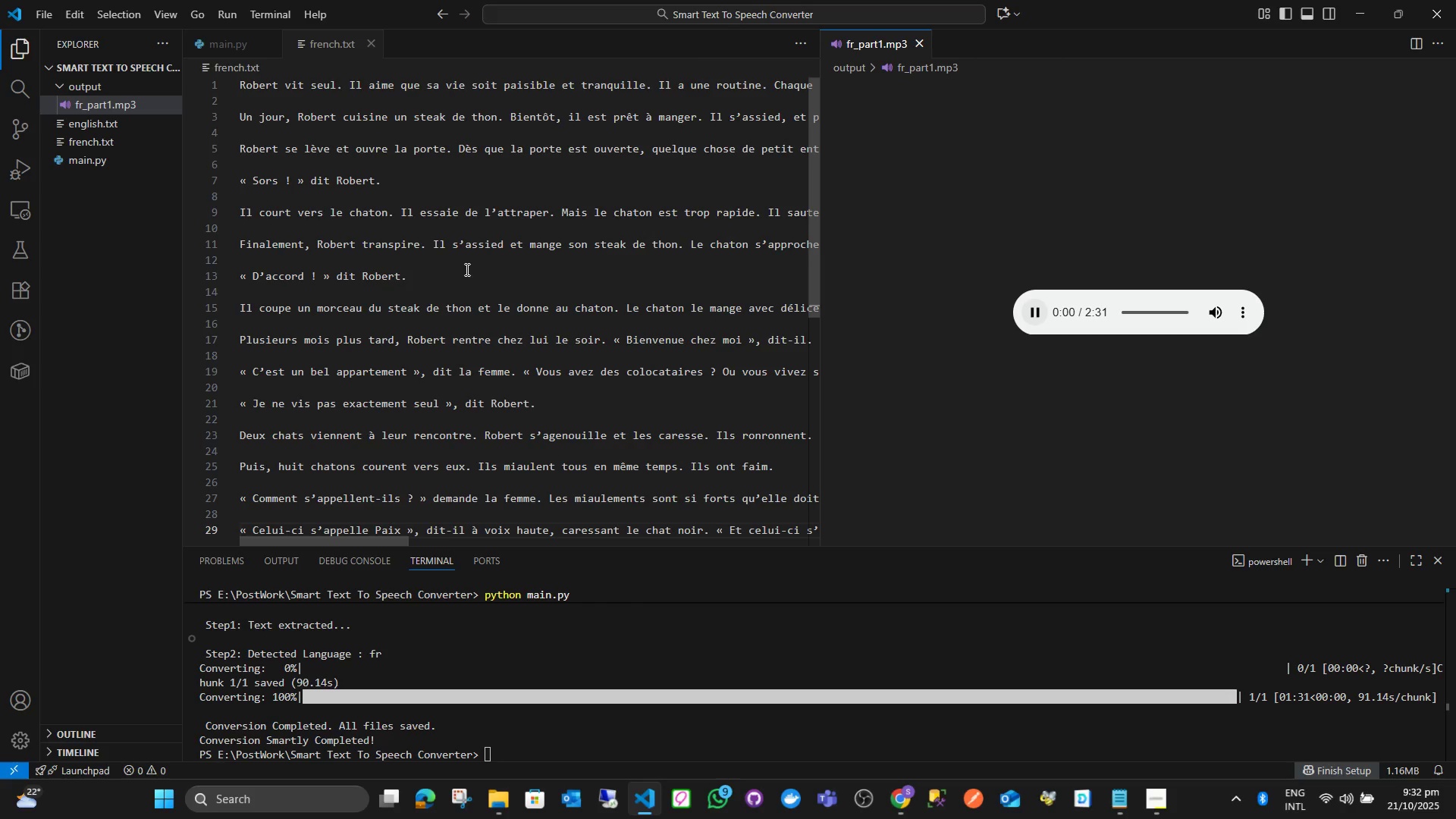 
scroll: coordinate [528, 138], scroll_direction: up, amount: 9.0
 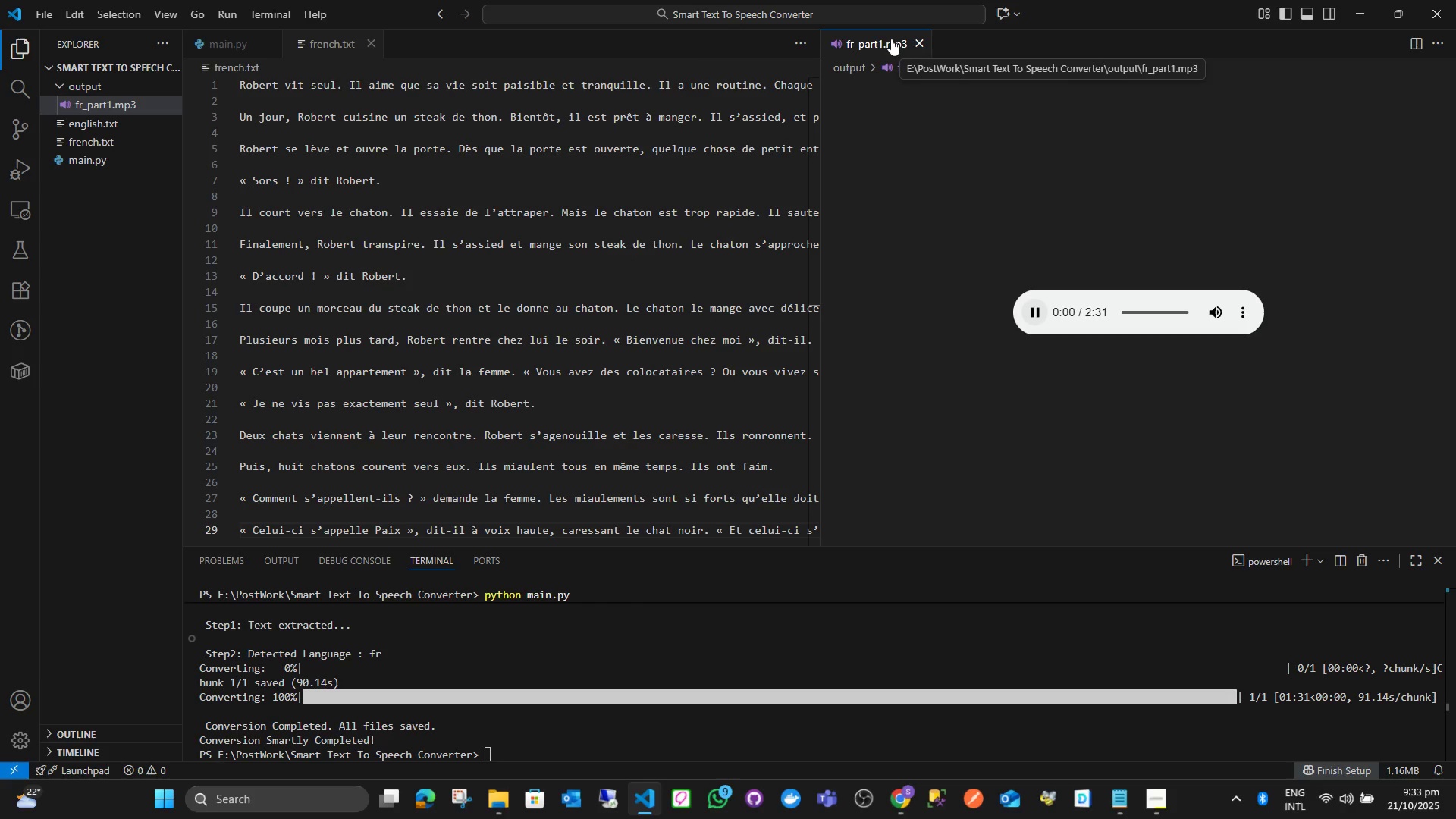 
middle_click([891, 39])
 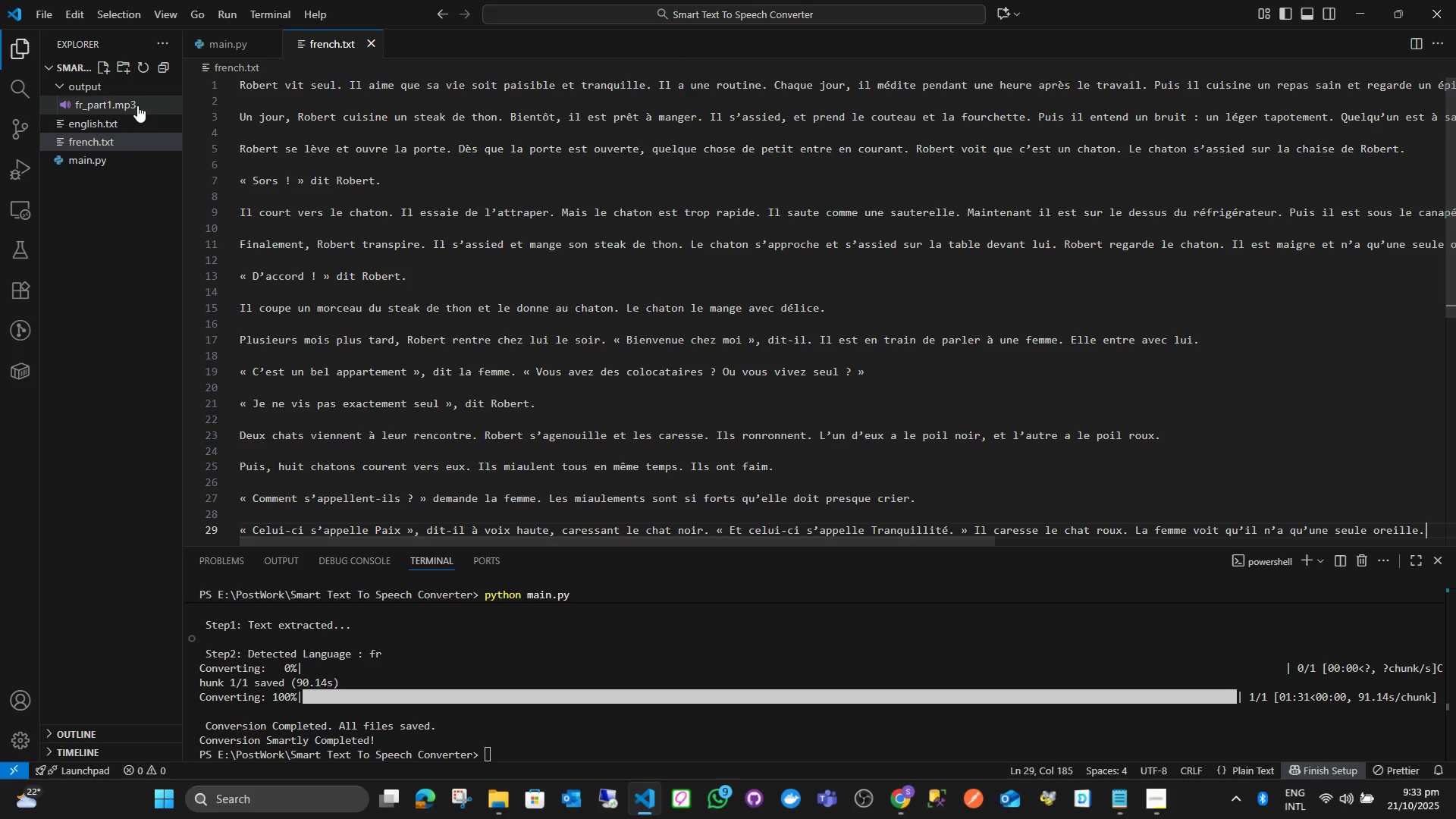 
left_click([137, 105])
 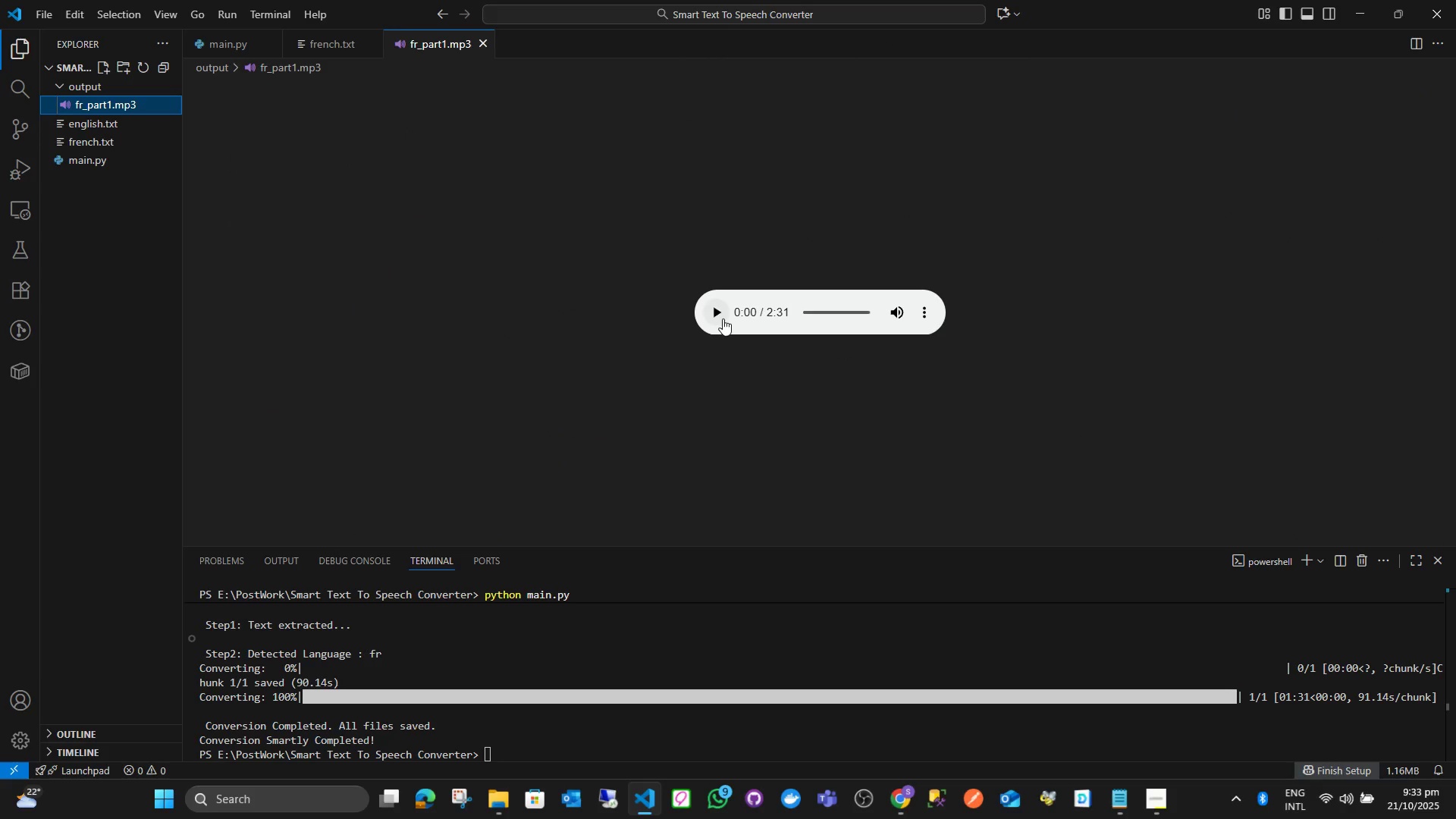 
left_click([720, 318])
 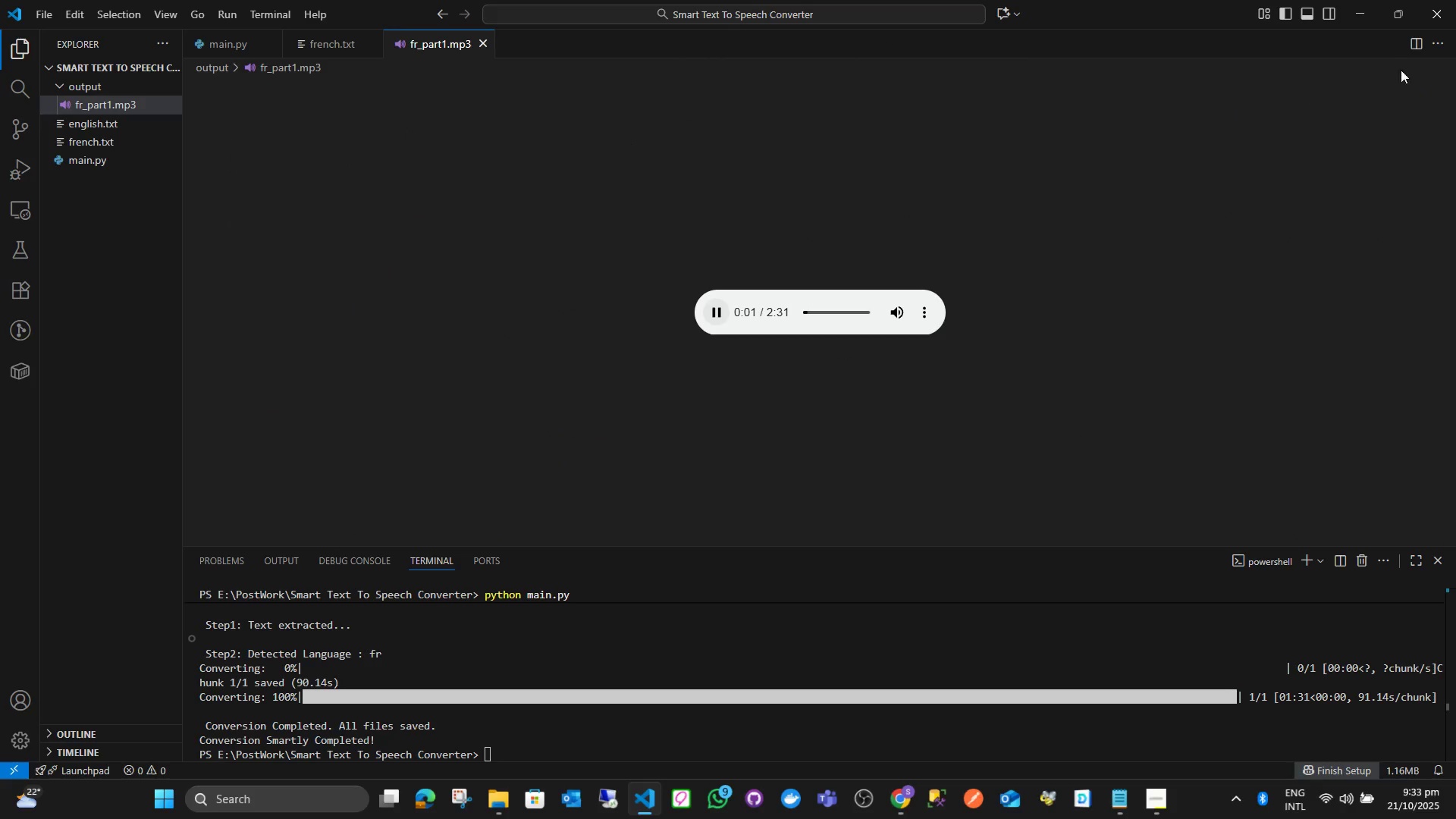 
left_click([1415, 52])
 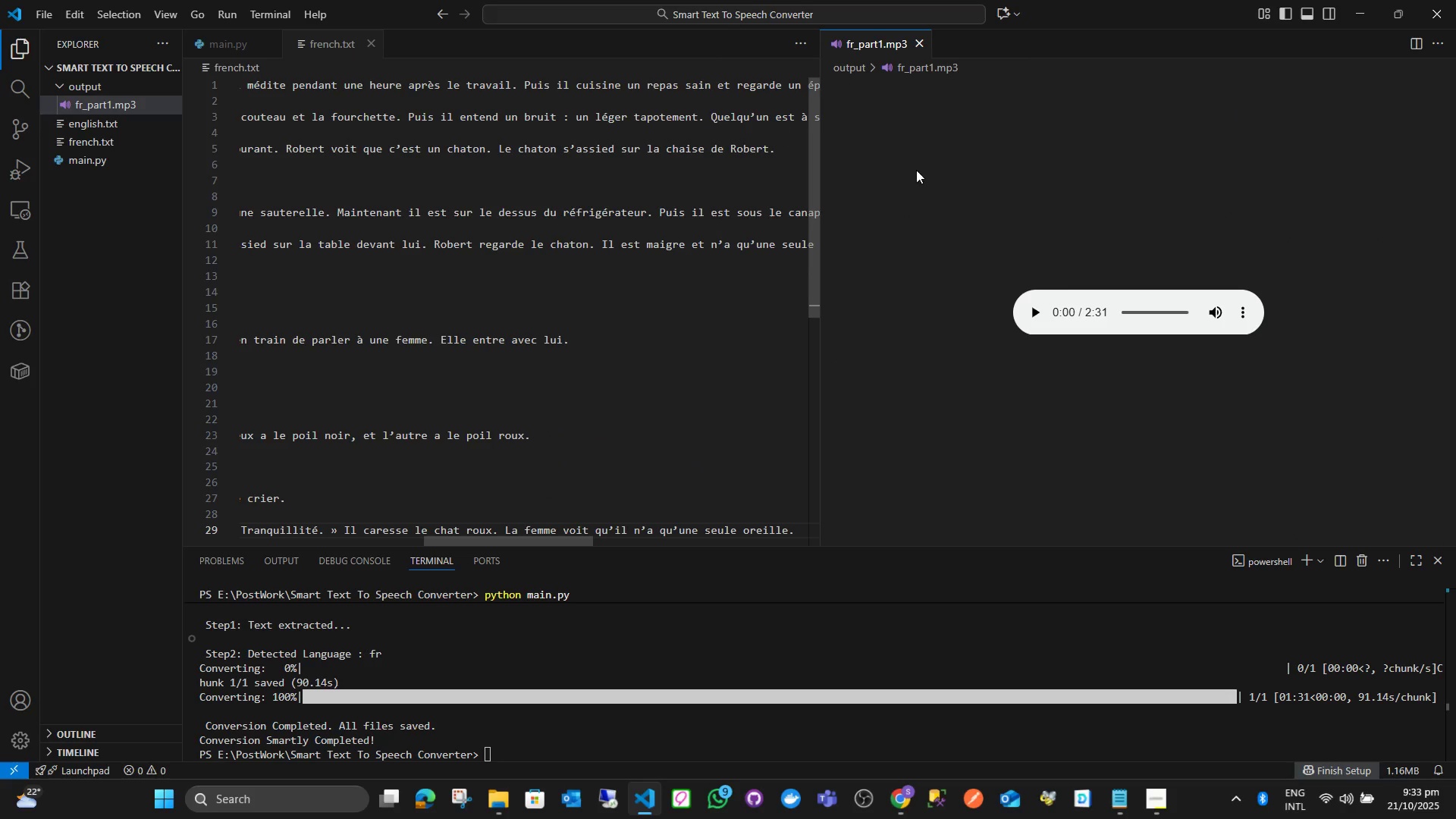 
left_click([1031, 318])
 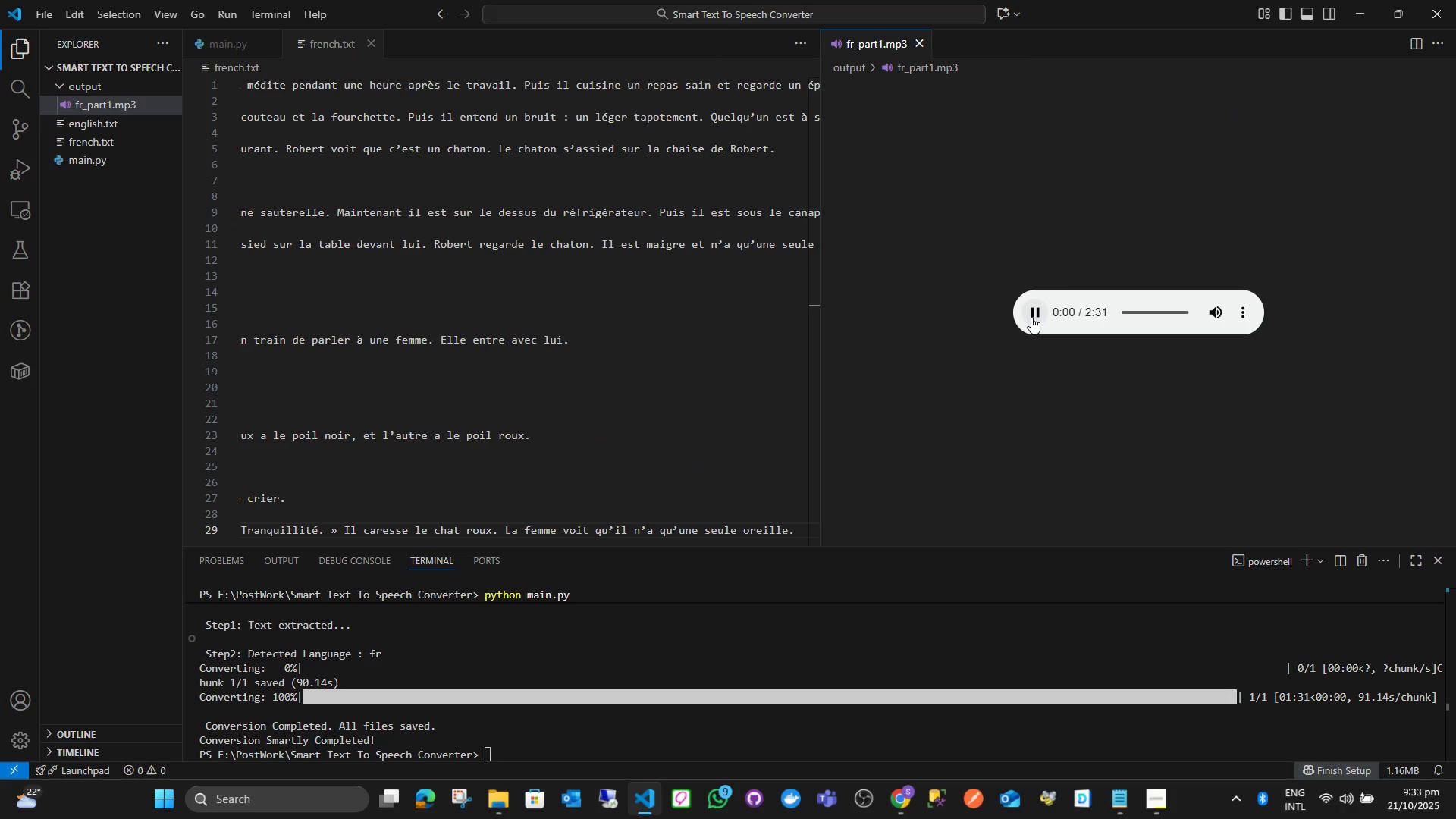 
double_click([1037, 309])
 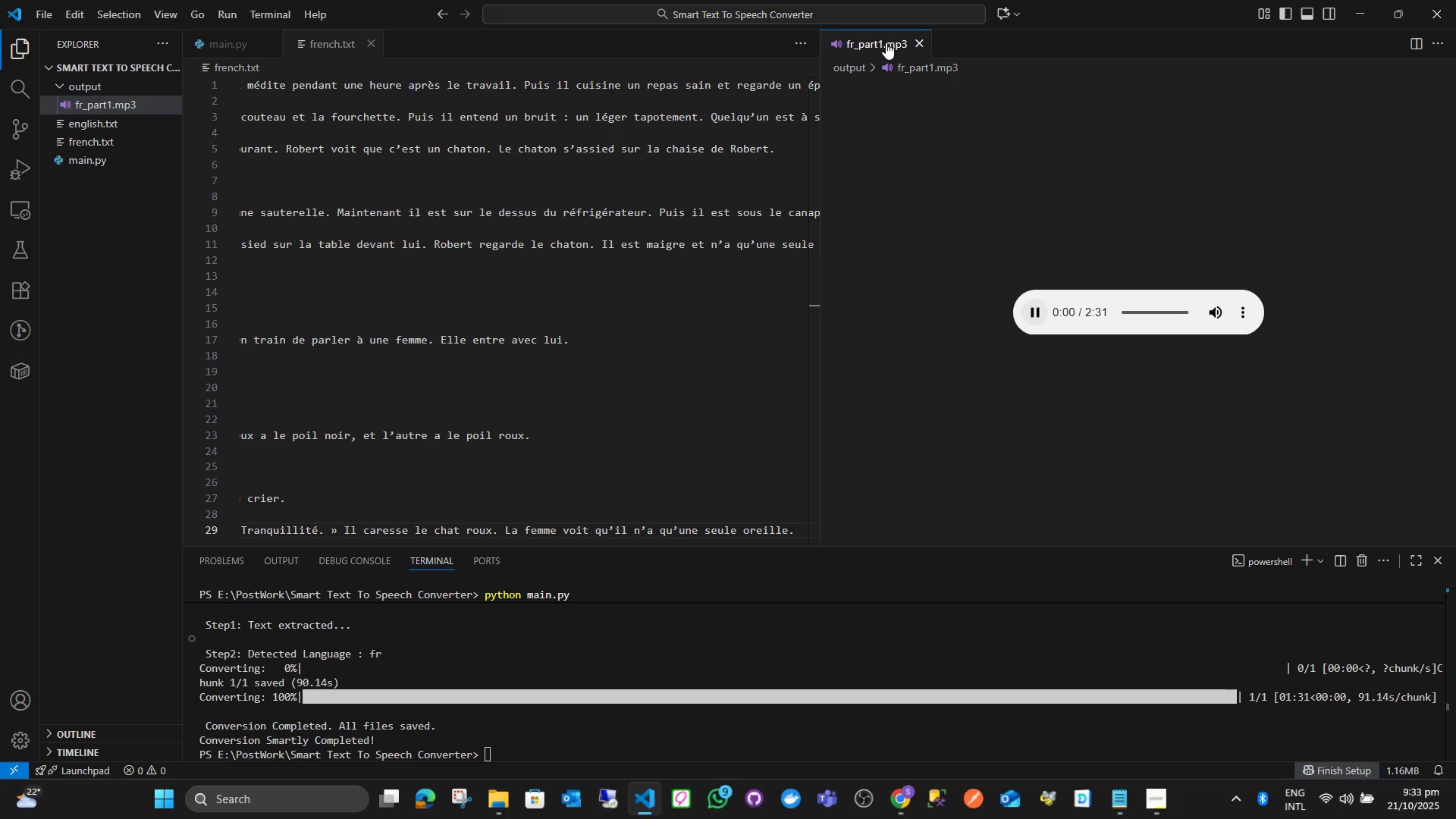 
middle_click([872, 42])
 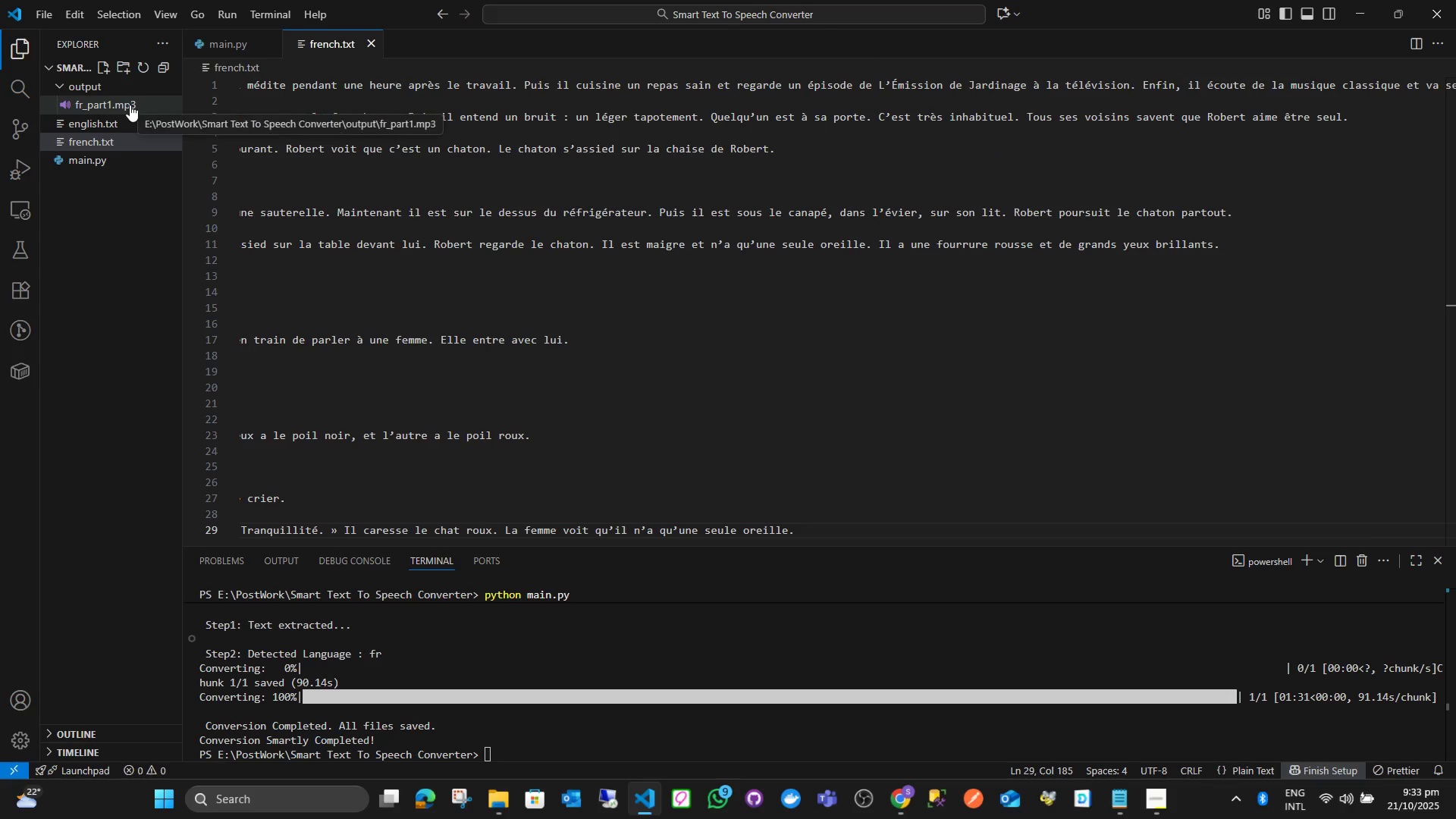 
left_click([130, 105])
 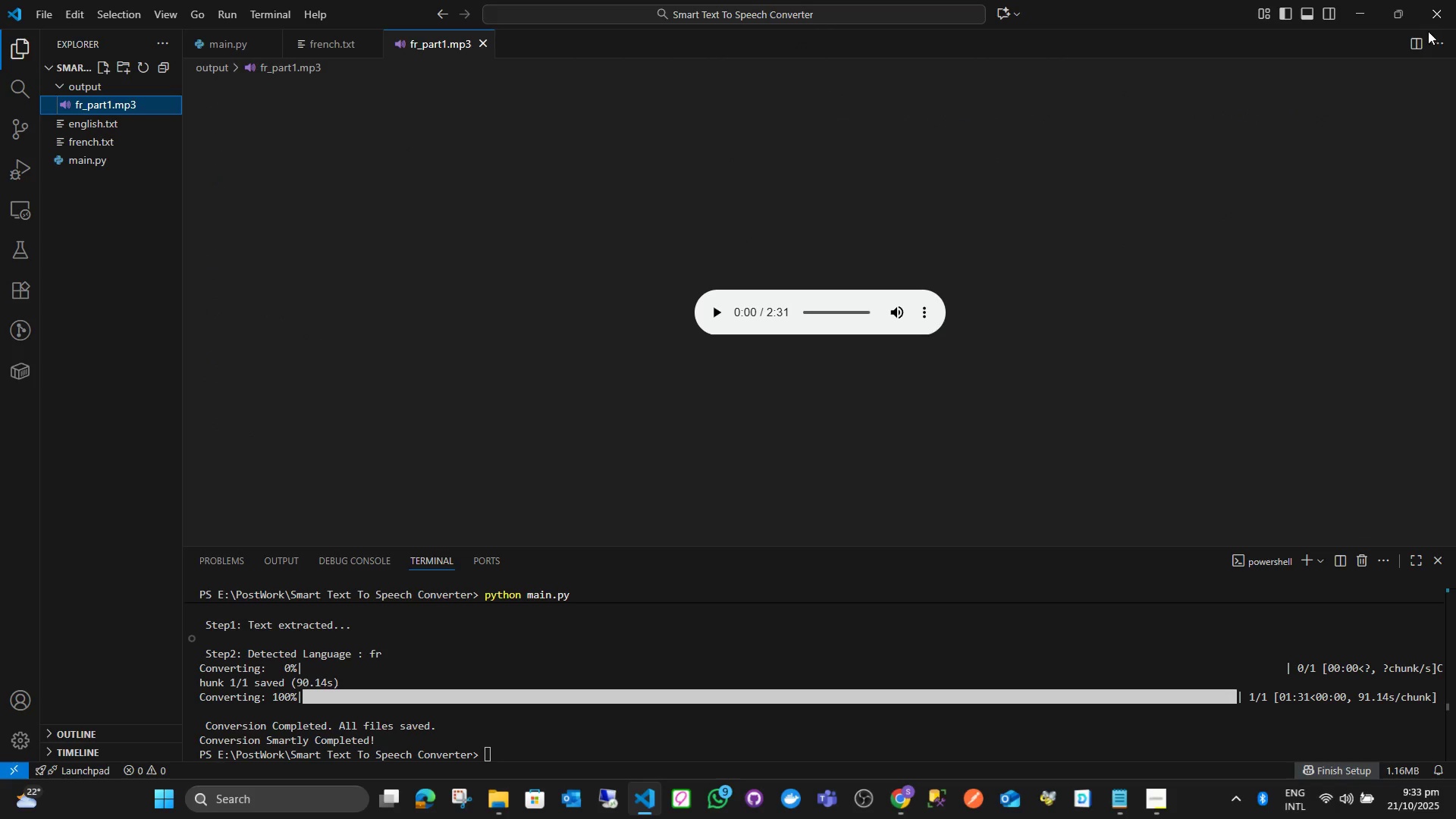 
left_click([1419, 49])
 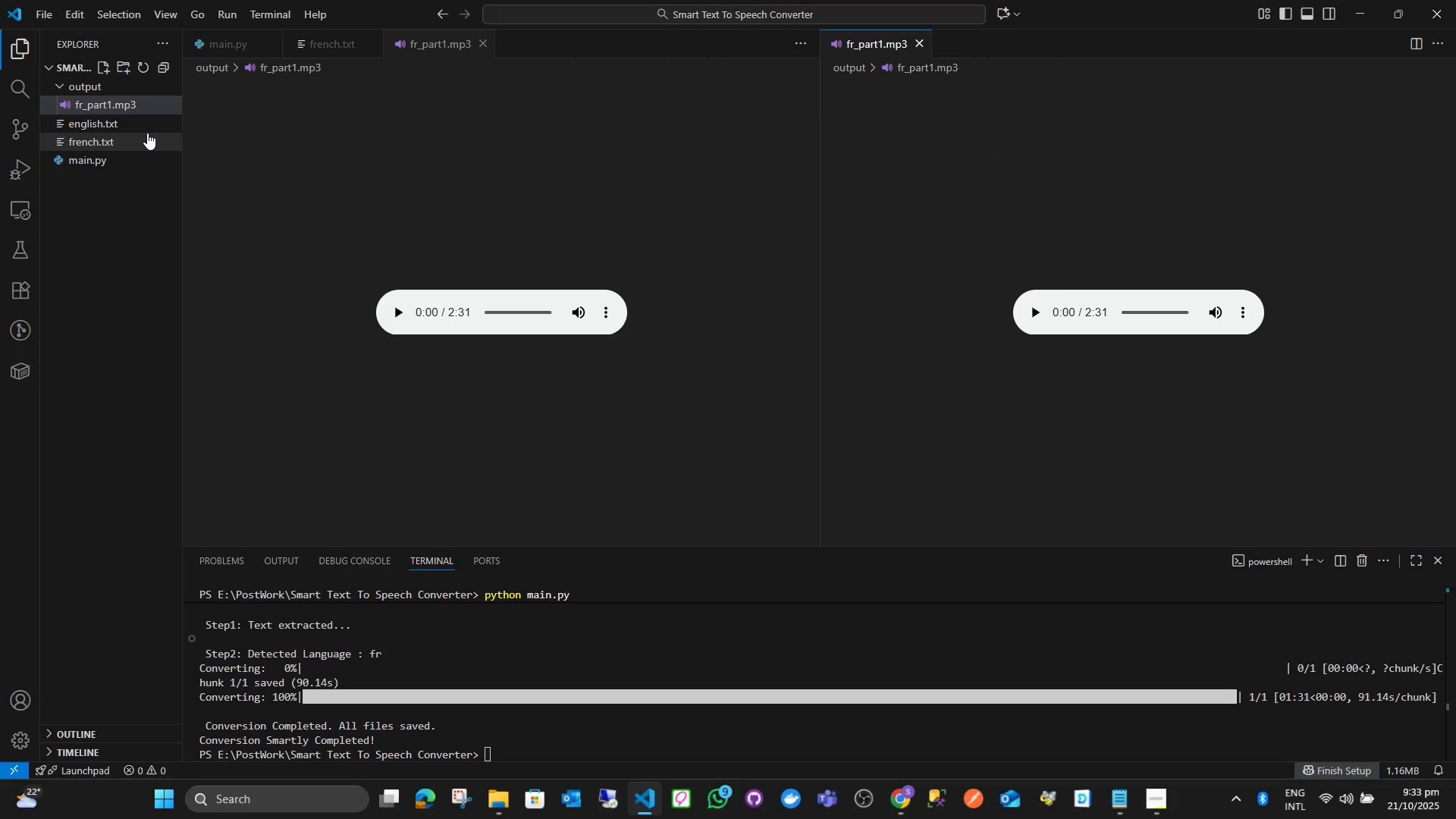 
left_click([146, 133])
 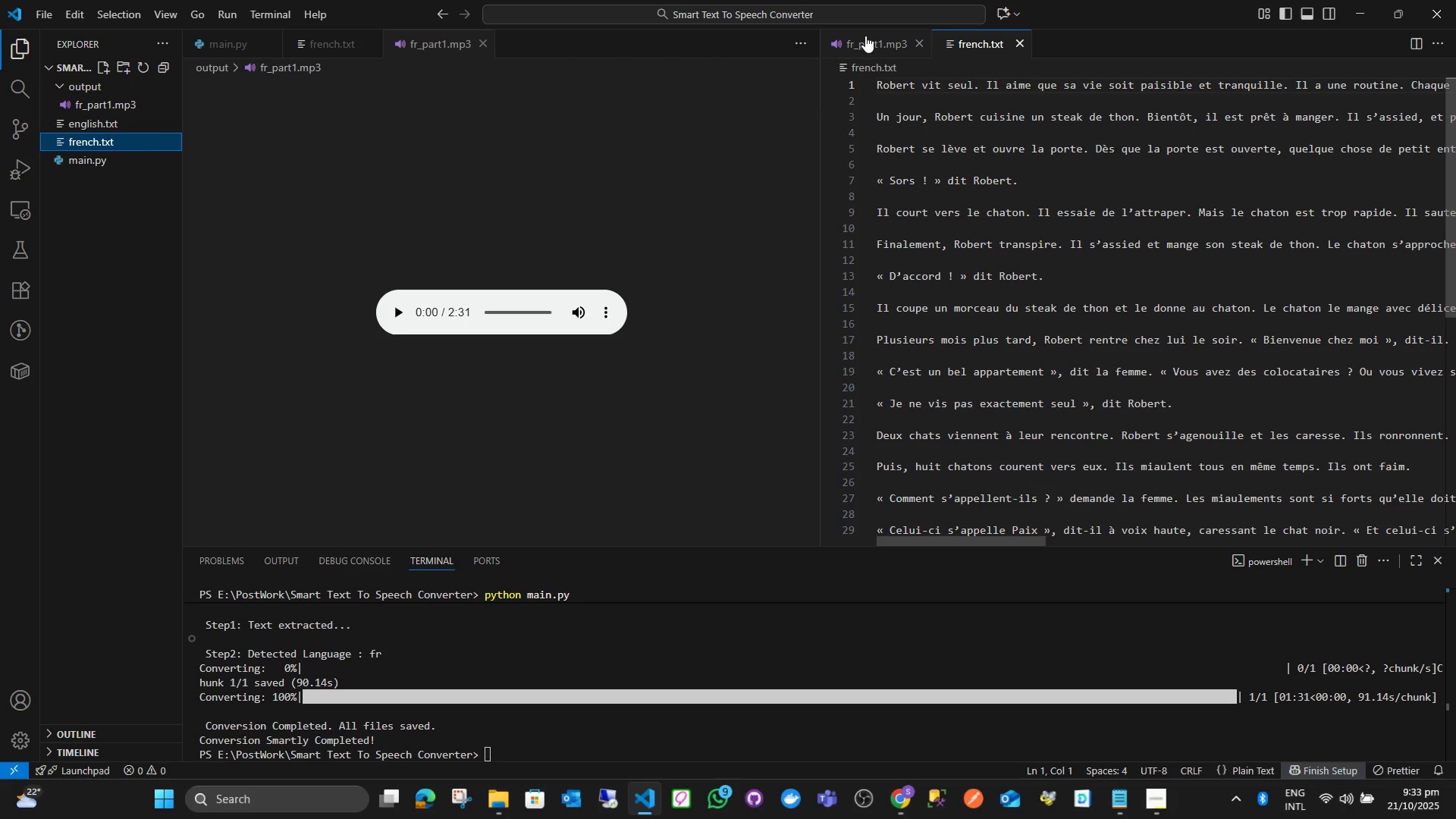 
middle_click([865, 36])
 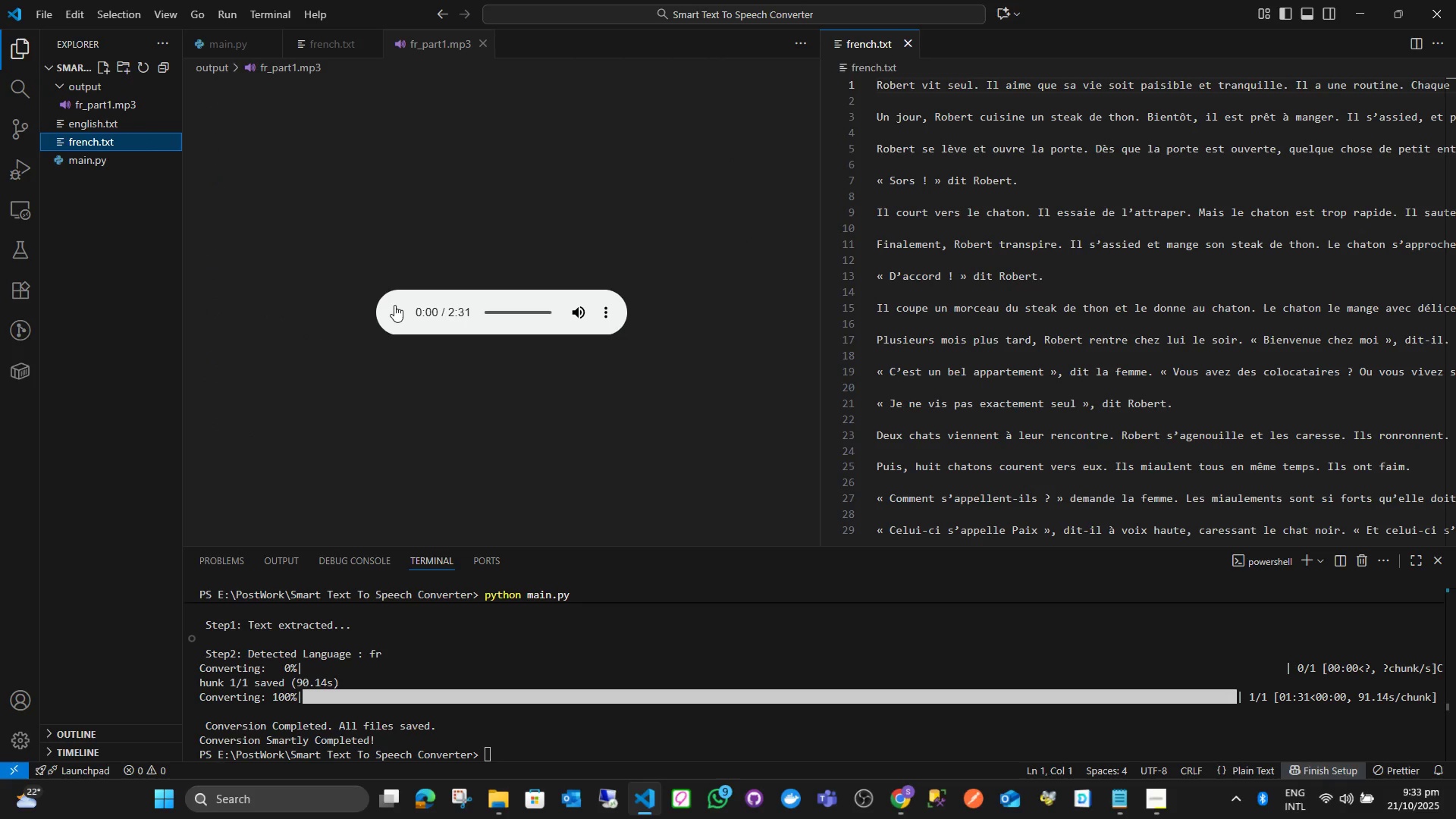 
left_click([394, 309])
 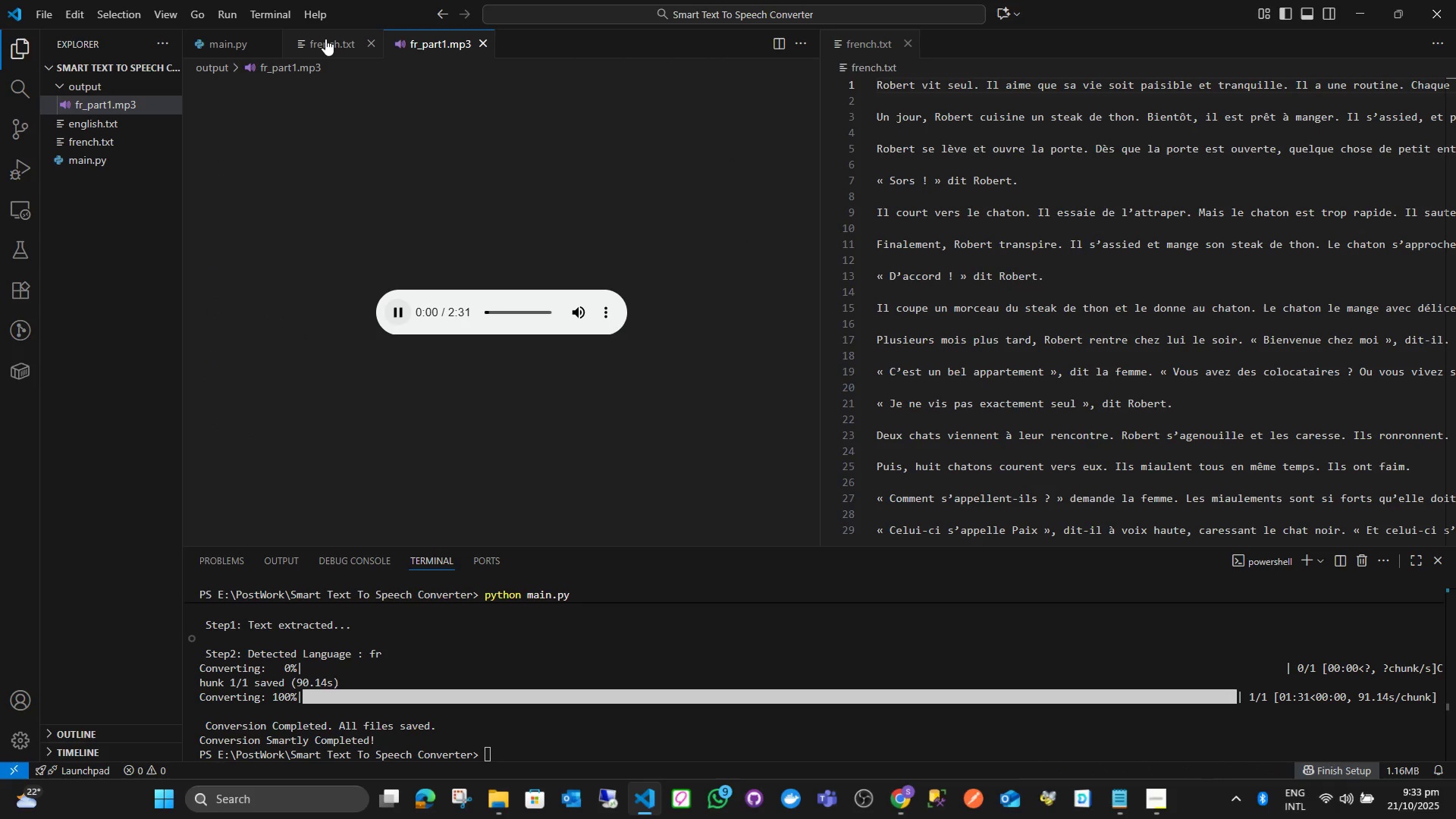 
middle_click([330, 34])
 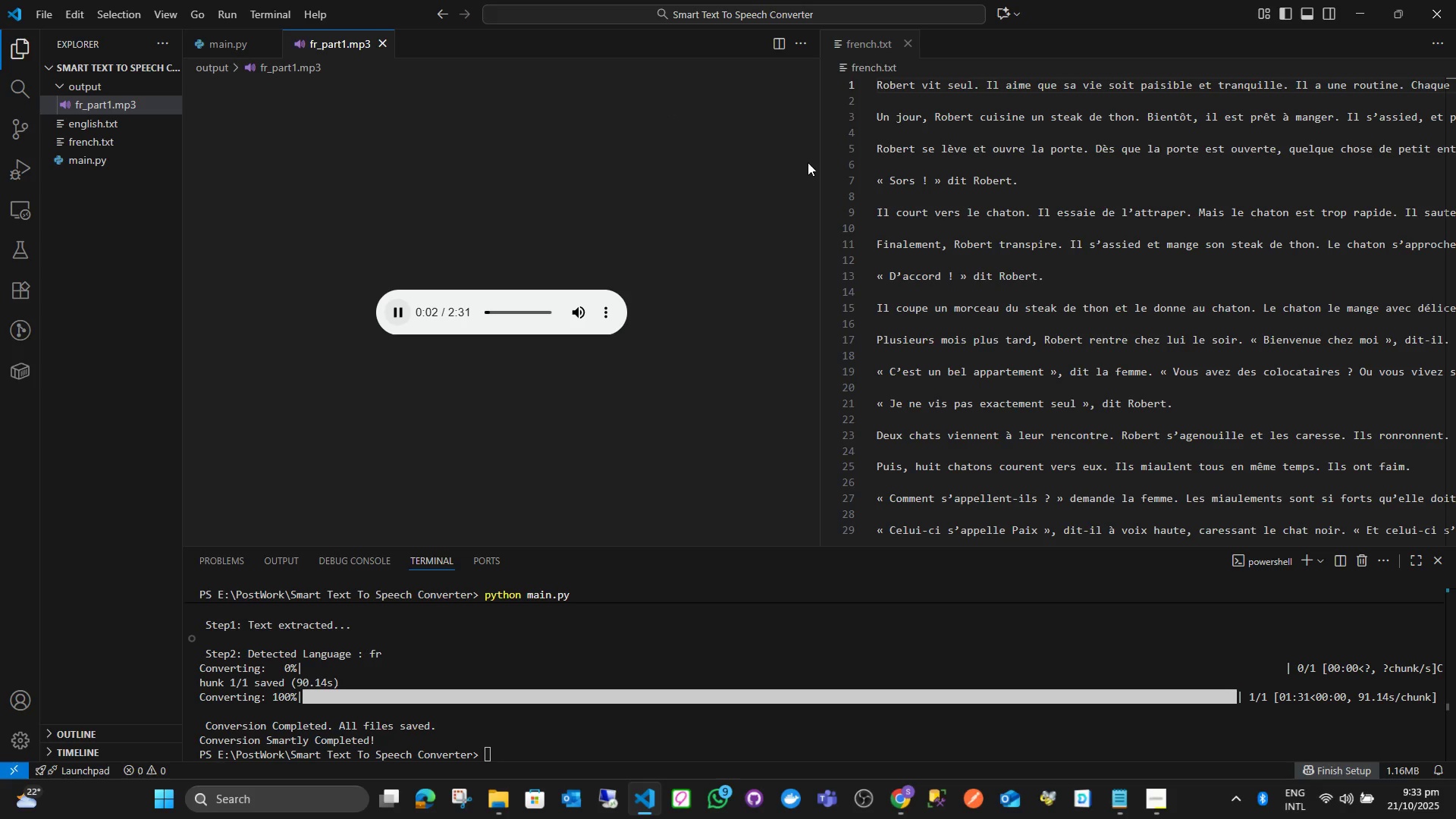 
left_click_drag(start_coordinate=[821, 161], to_coordinate=[425, 186])
 